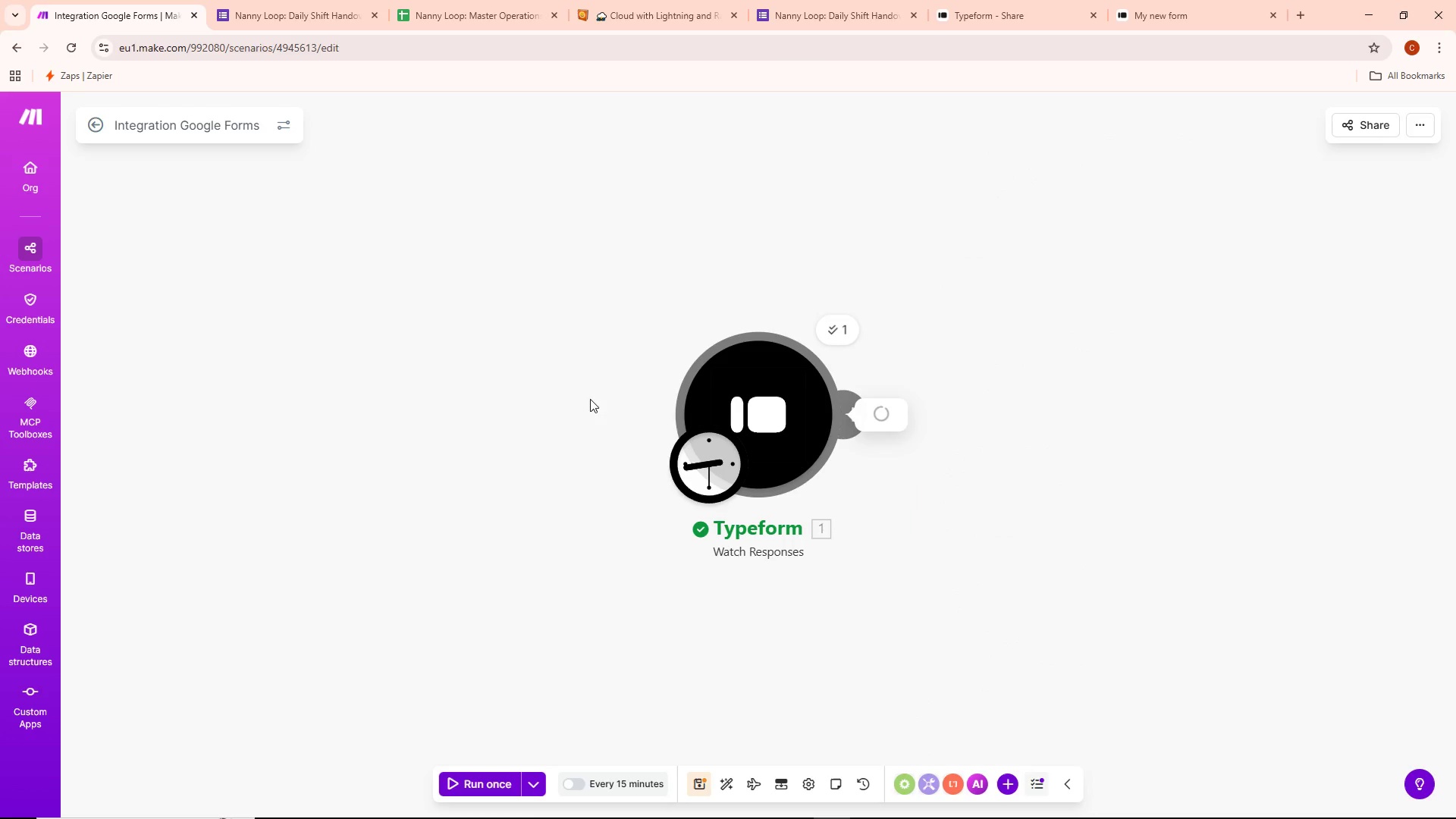 
left_click_drag(start_coordinate=[526, 510], to_coordinate=[557, 314])
 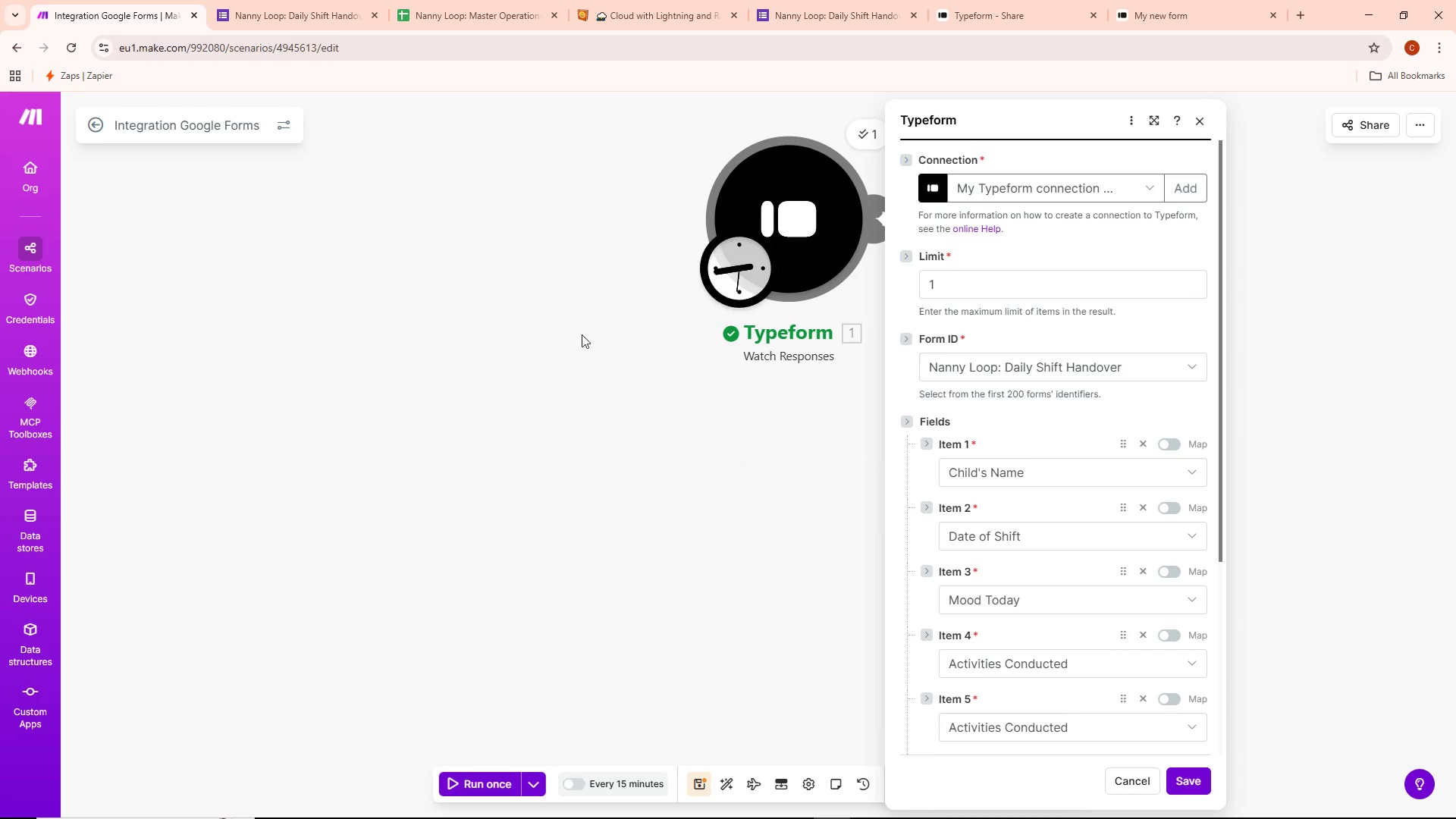 
left_click([539, 388])
 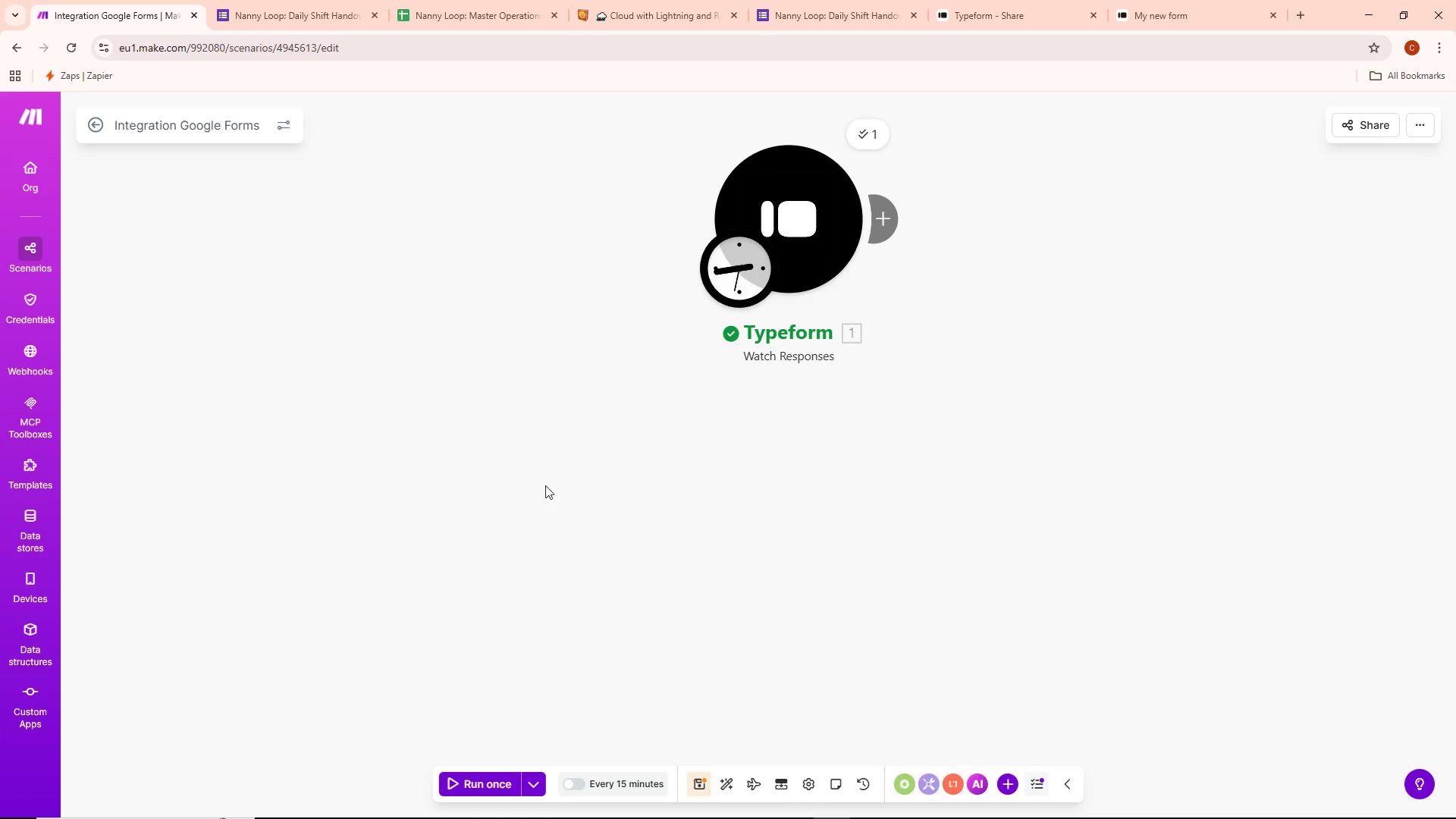 
right_click([546, 494])
 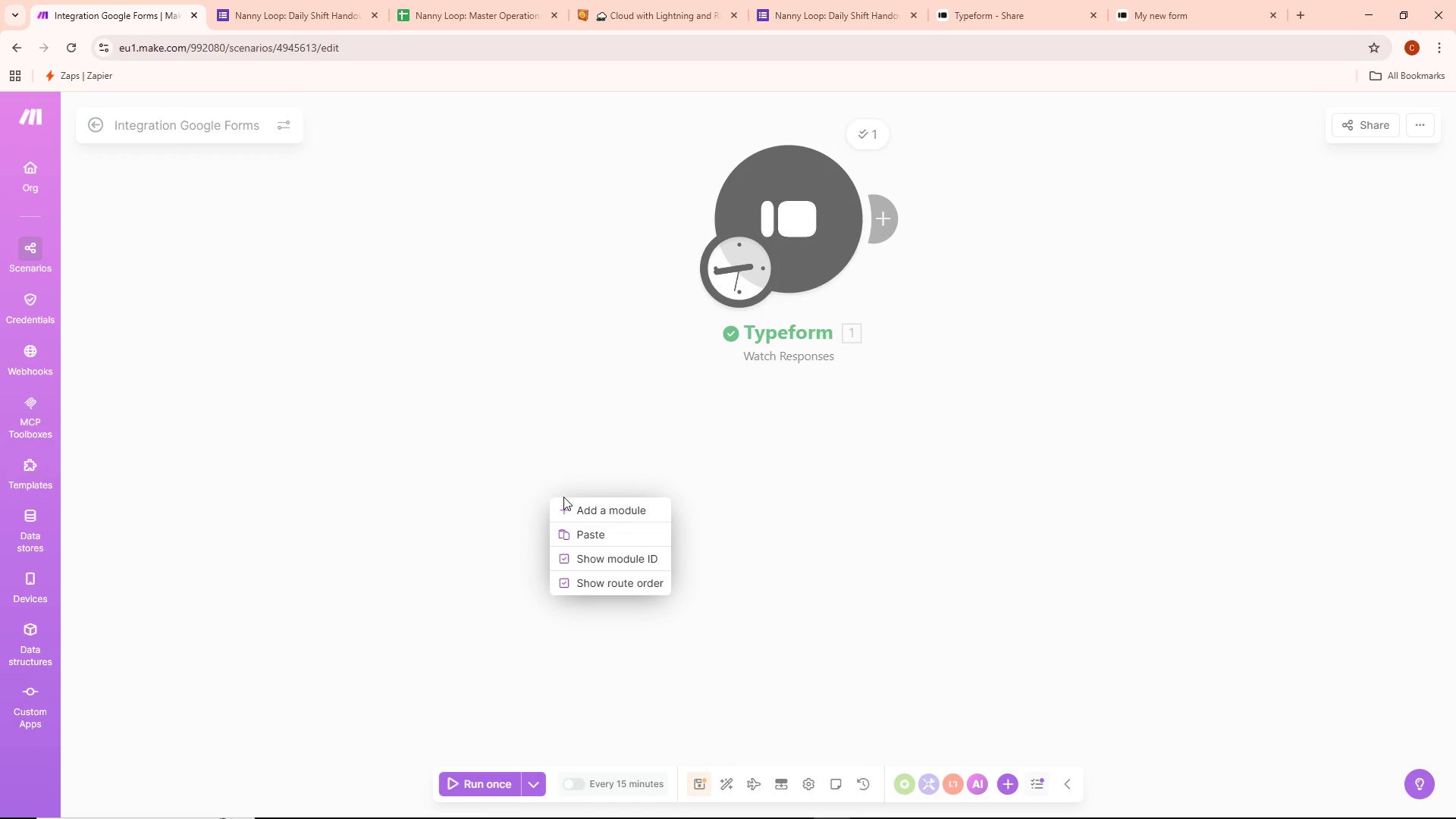 
left_click([523, 443])
 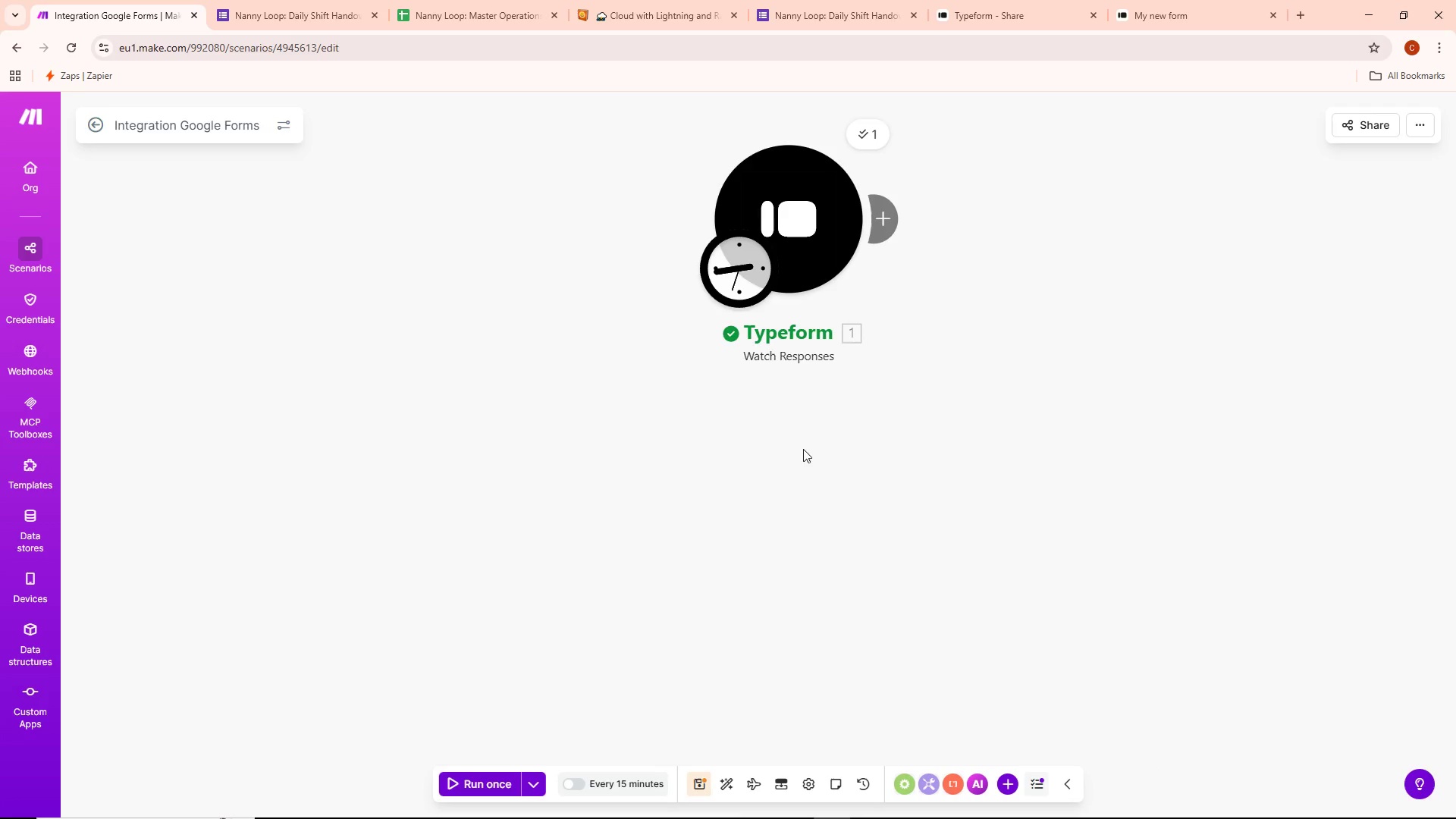 
left_click_drag(start_coordinate=[971, 475], to_coordinate=[877, 299])
 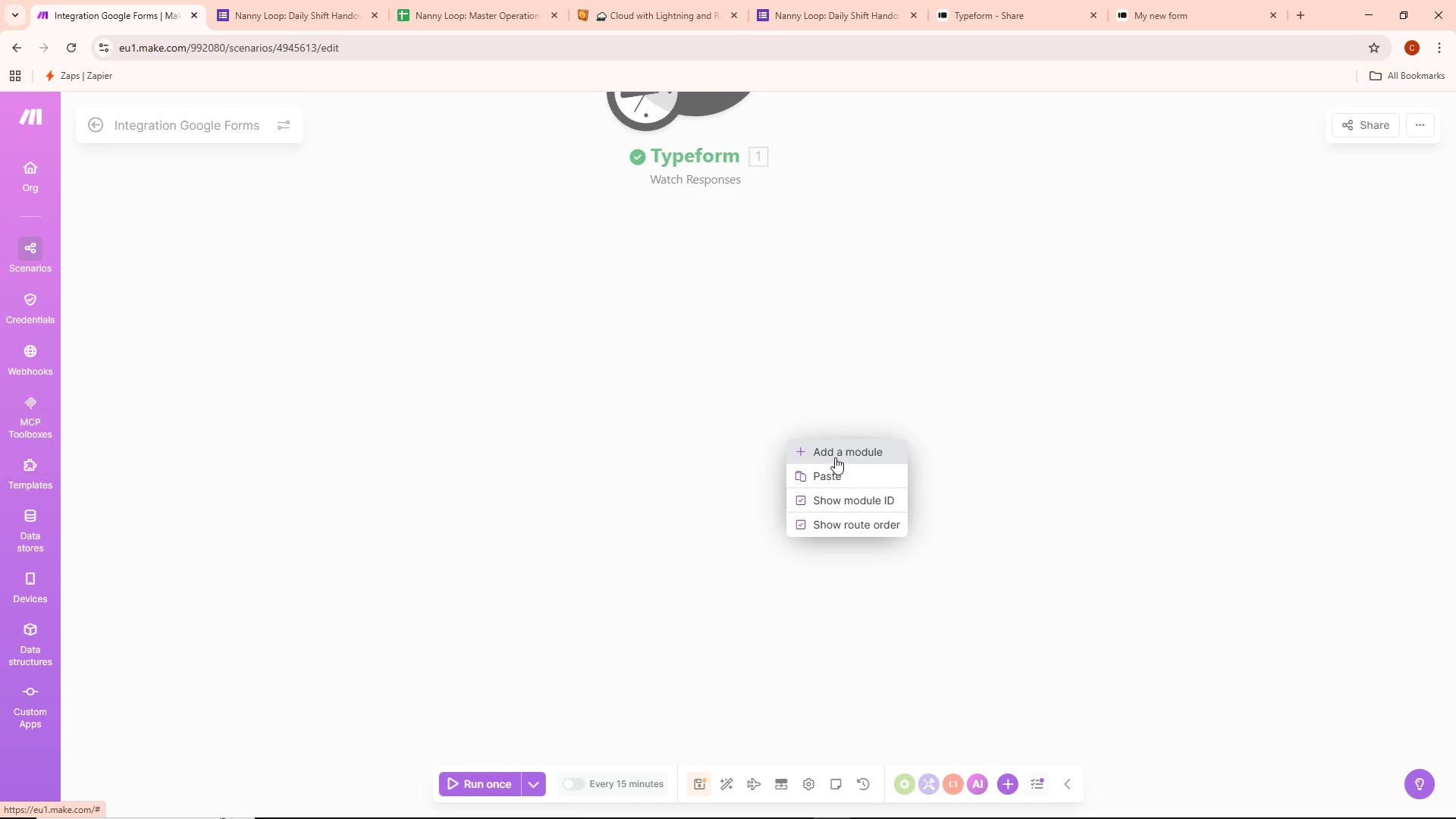 
left_click([645, 479])
 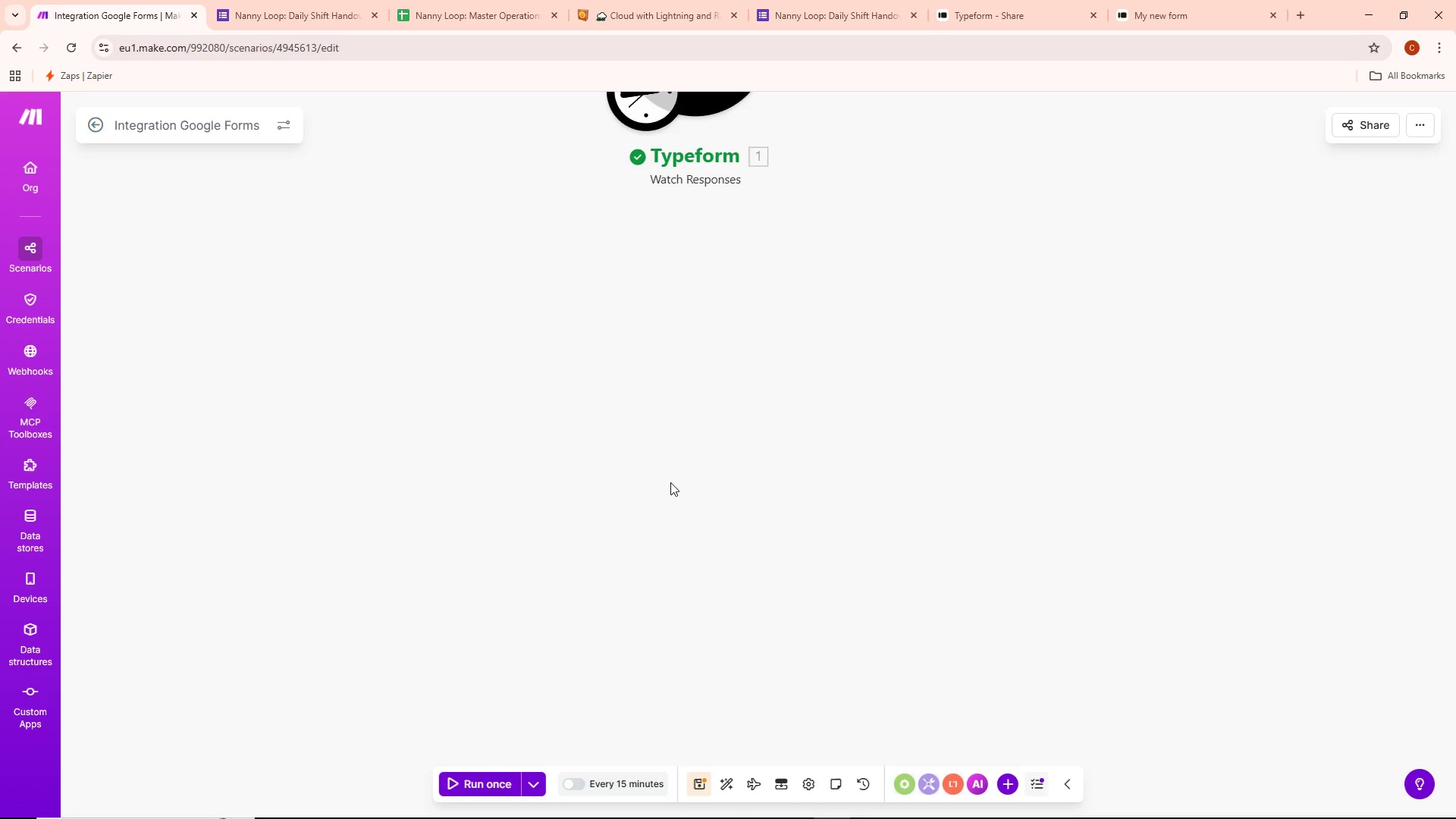 
right_click([670, 482])
 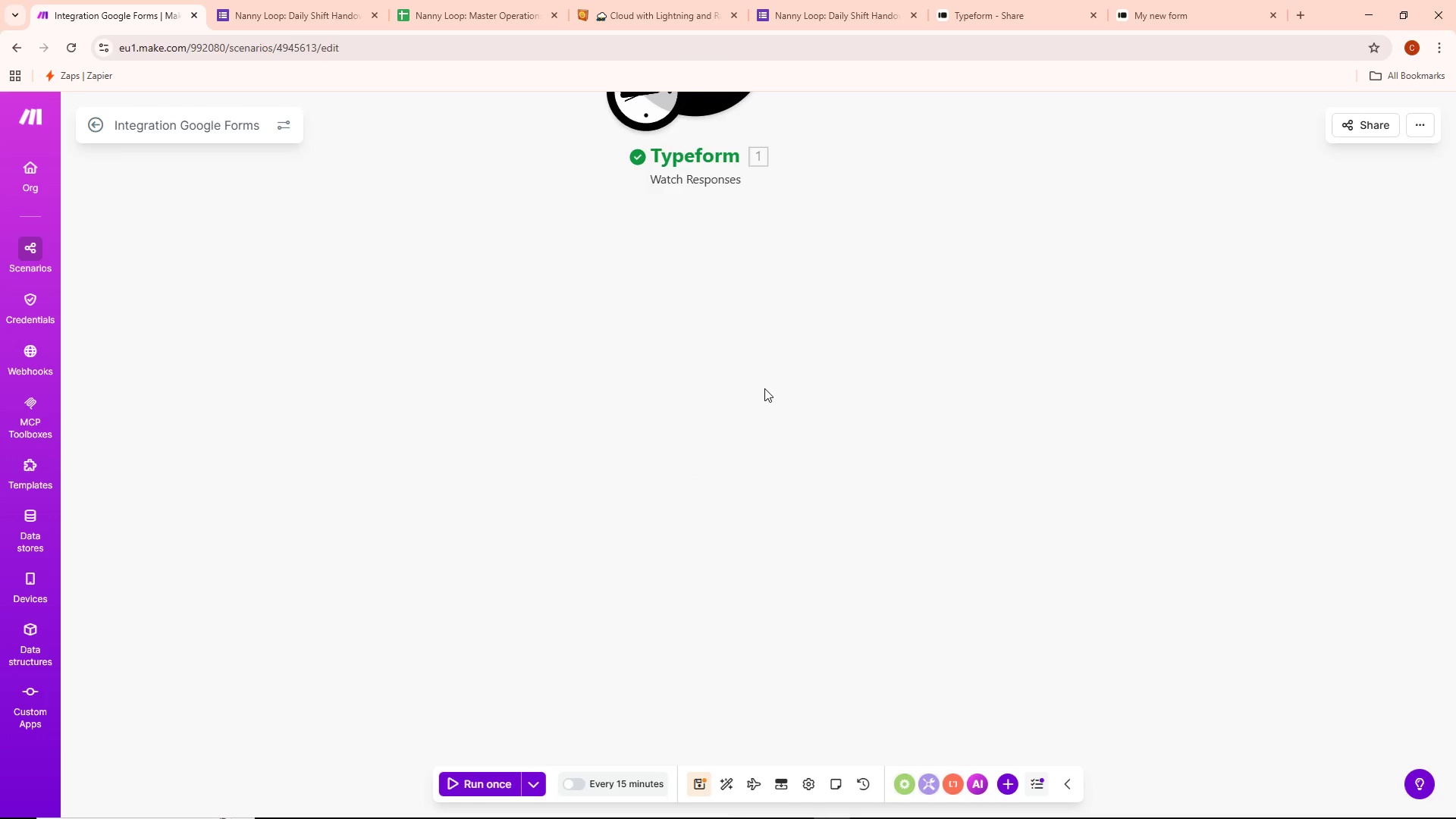 
left_click_drag(start_coordinate=[761, 395], to_coordinate=[1026, 645])
 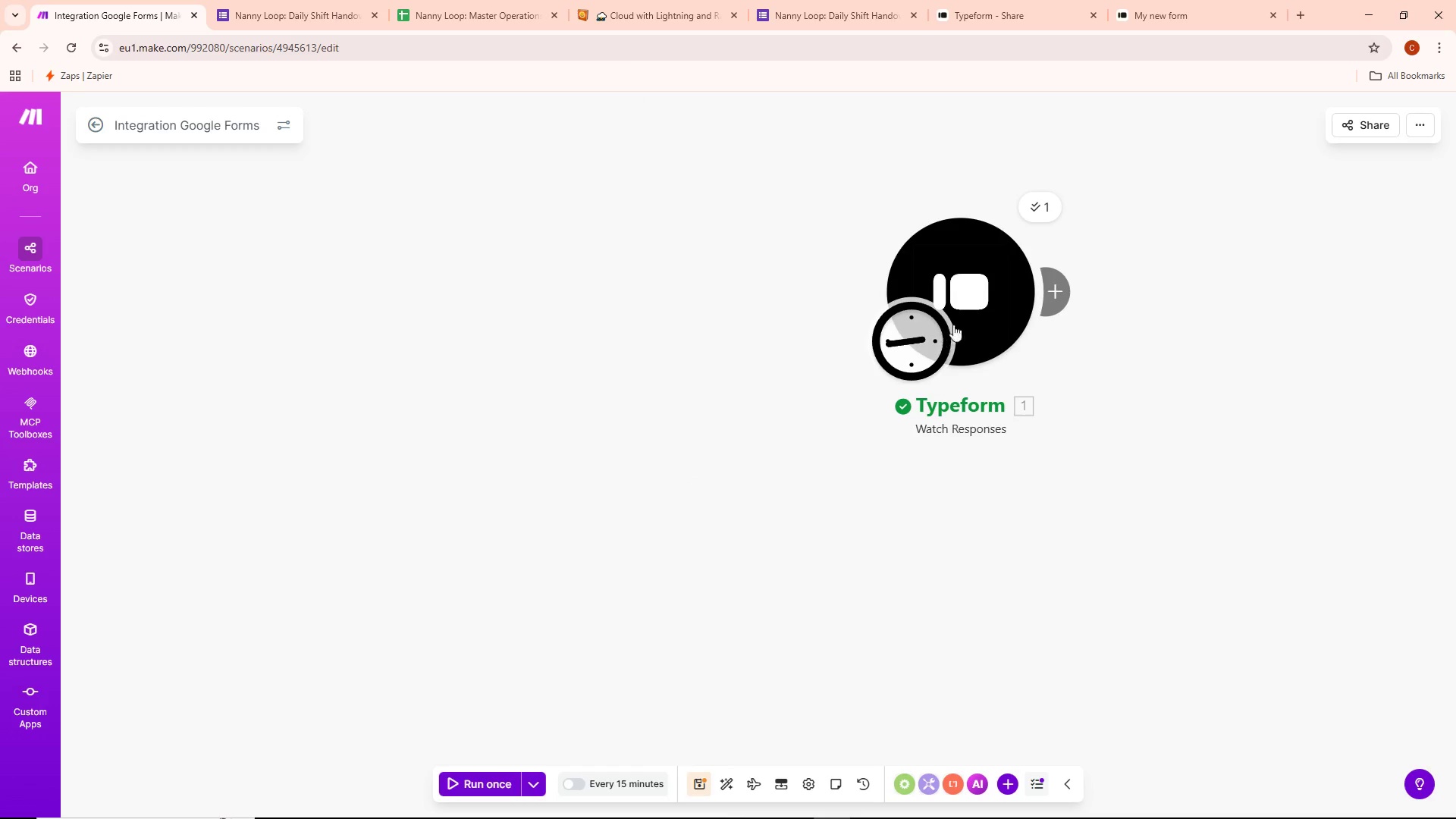 
right_click([977, 315])
 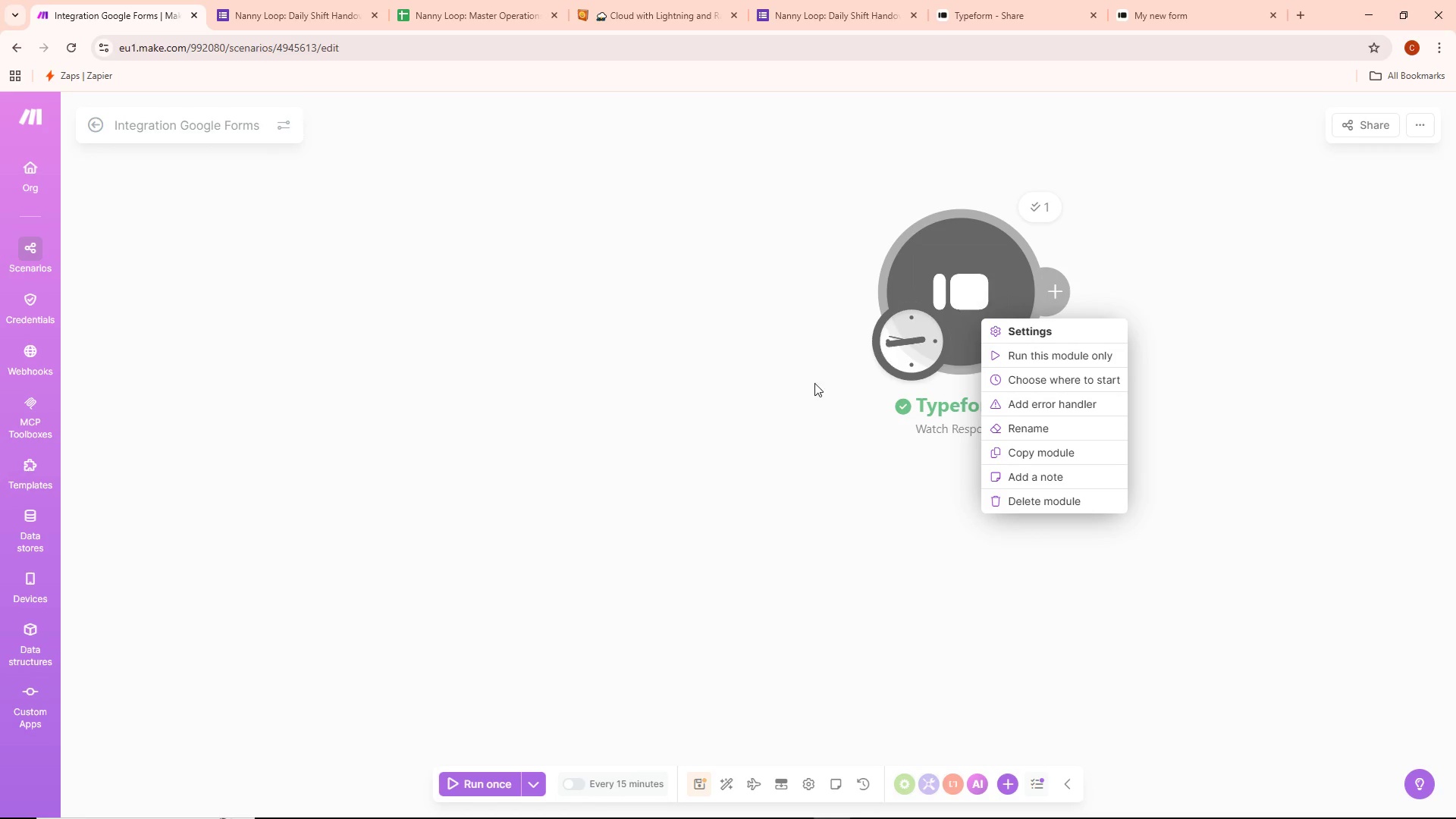 
double_click([643, 527])
 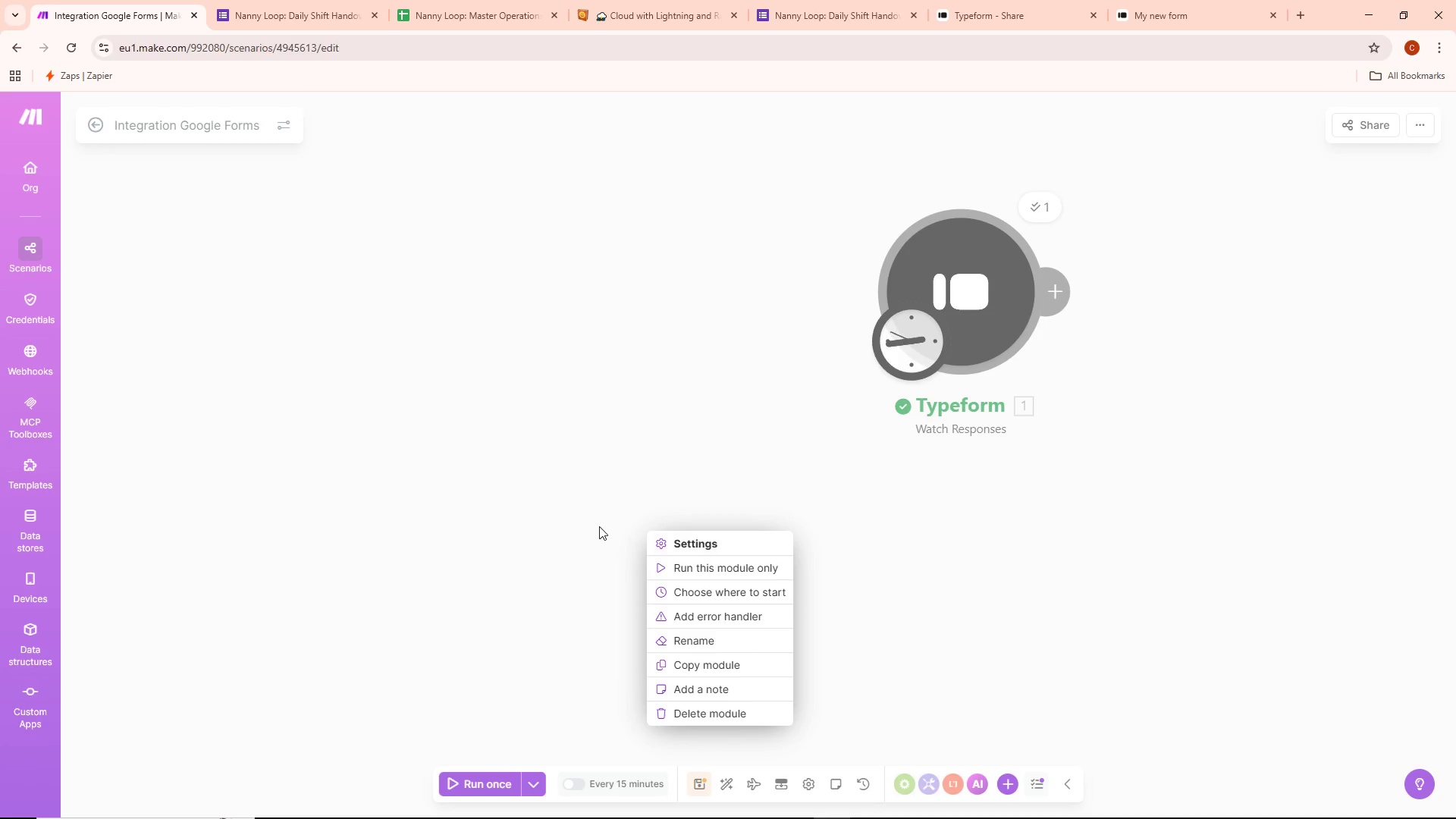 
left_click([598, 526])
 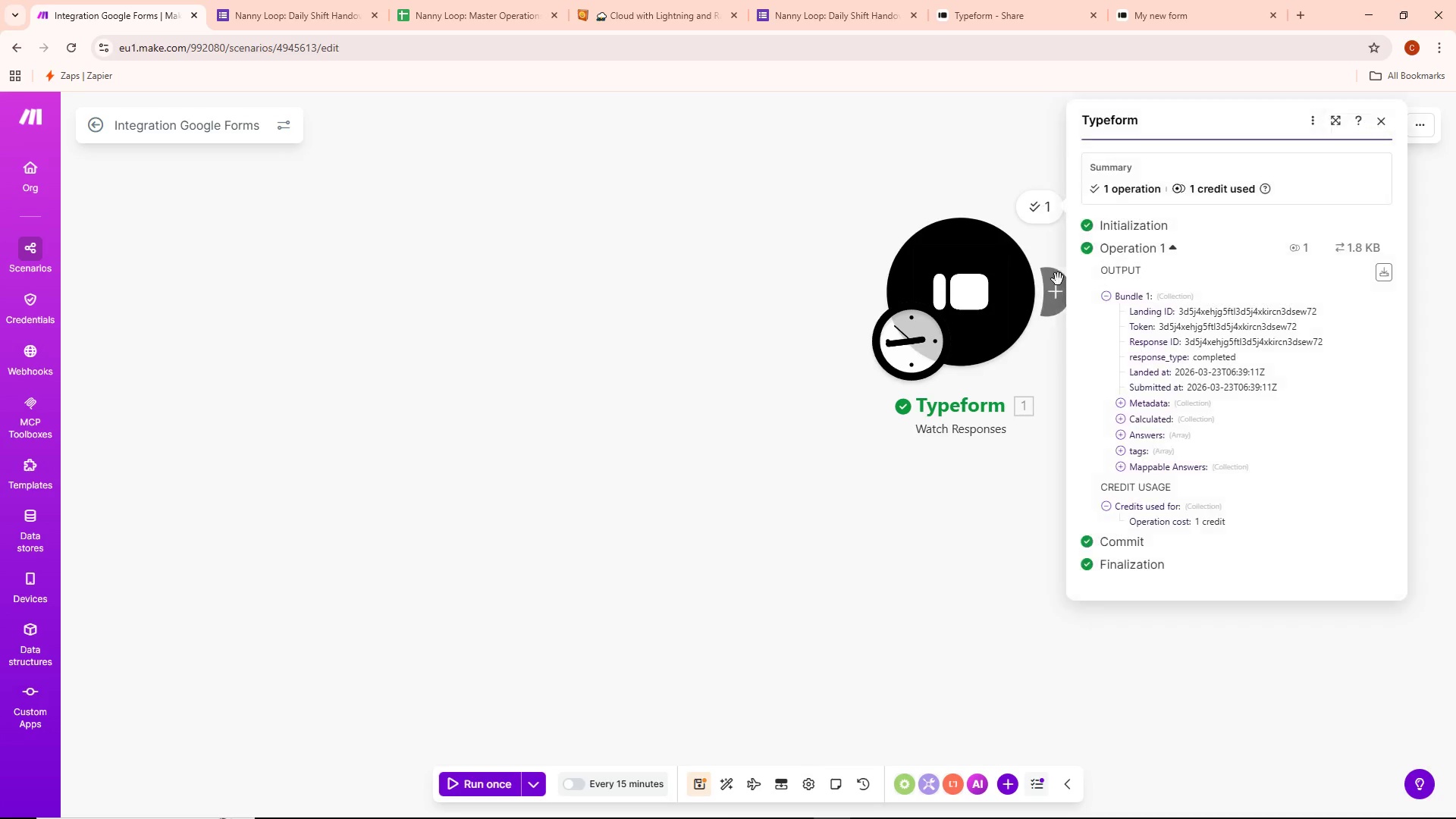 
left_click_drag(start_coordinate=[677, 480], to_coordinate=[567, 494])
 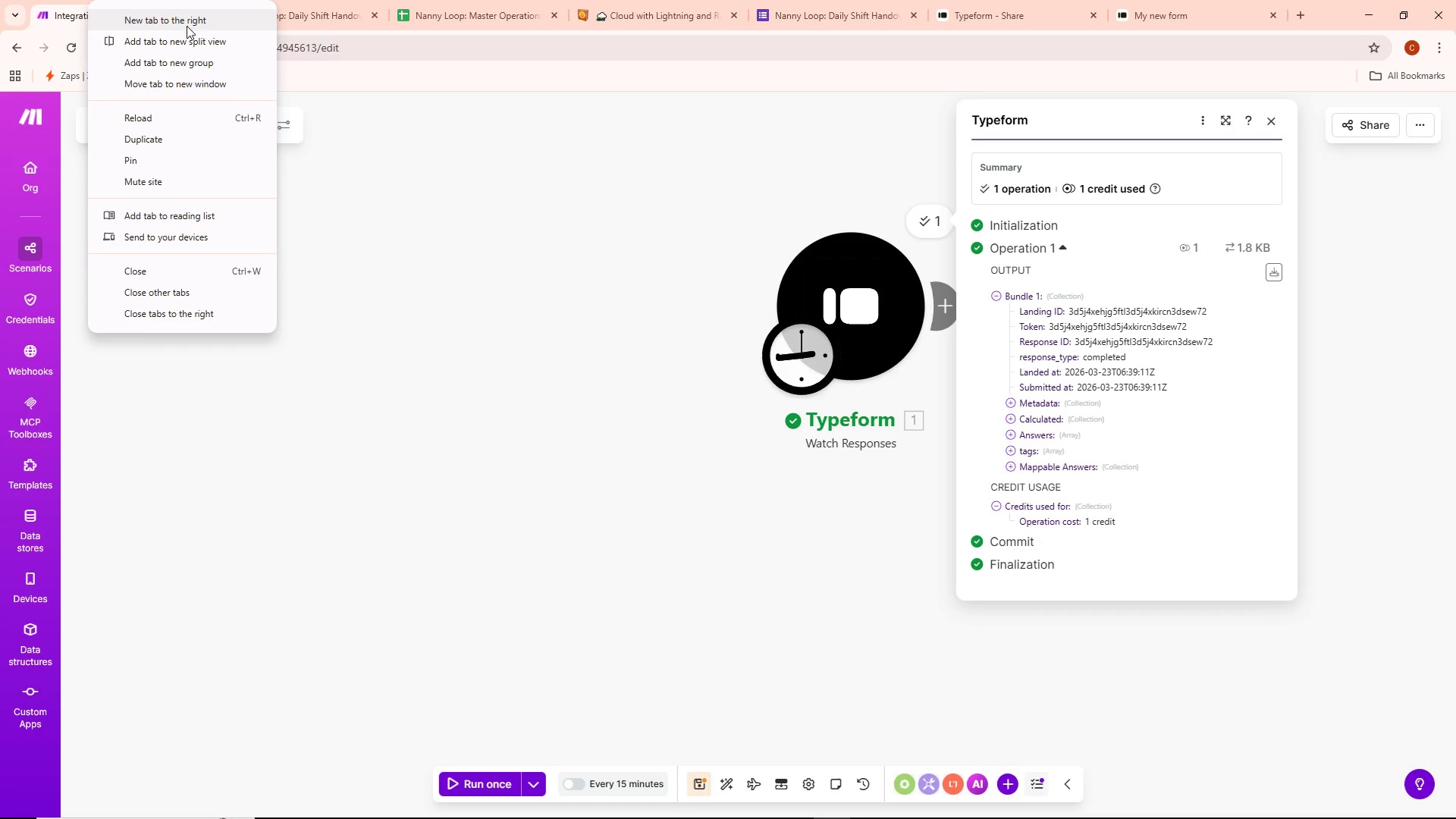 
wait(10.91)
 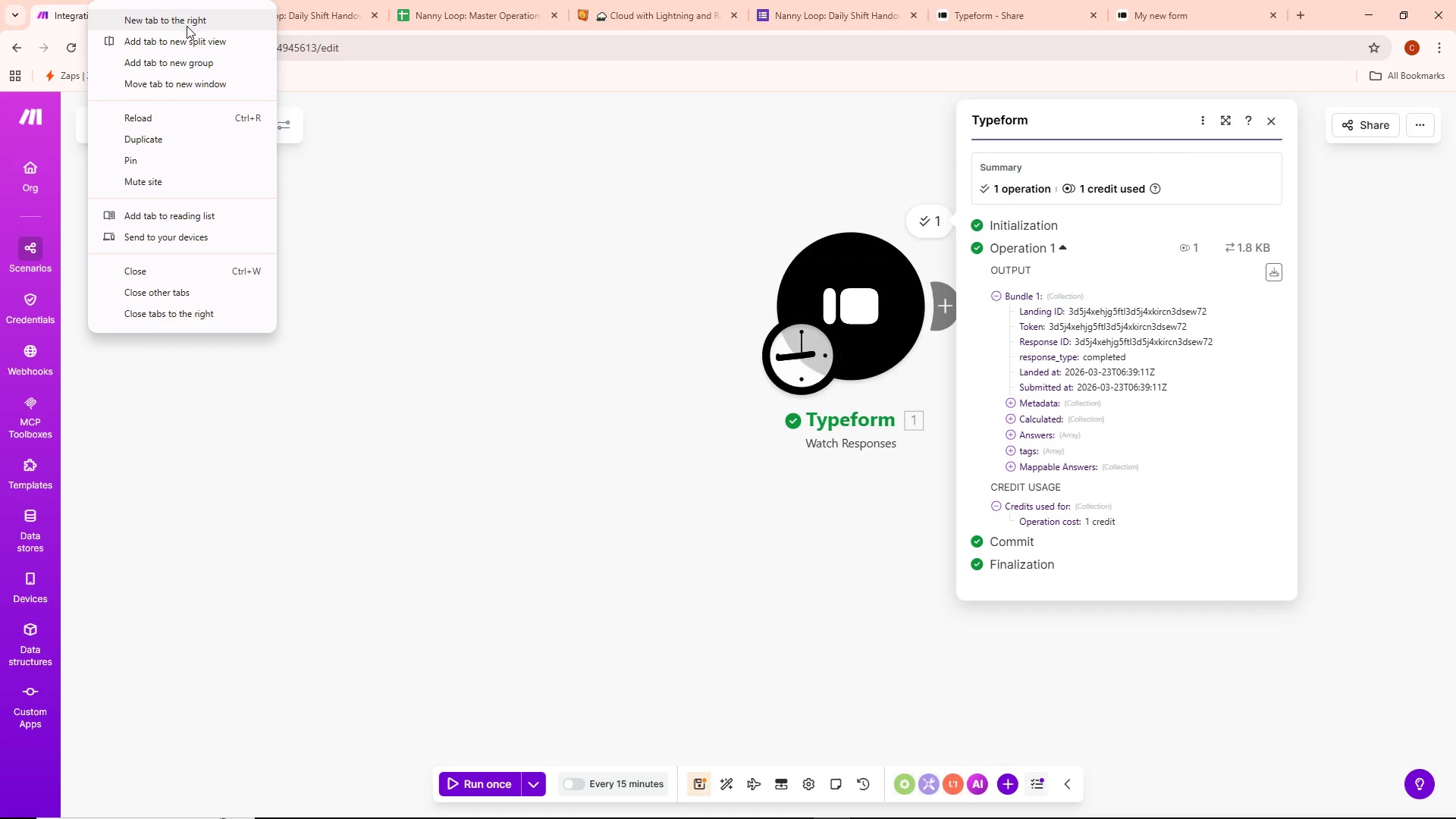 
left_click([613, 370])
 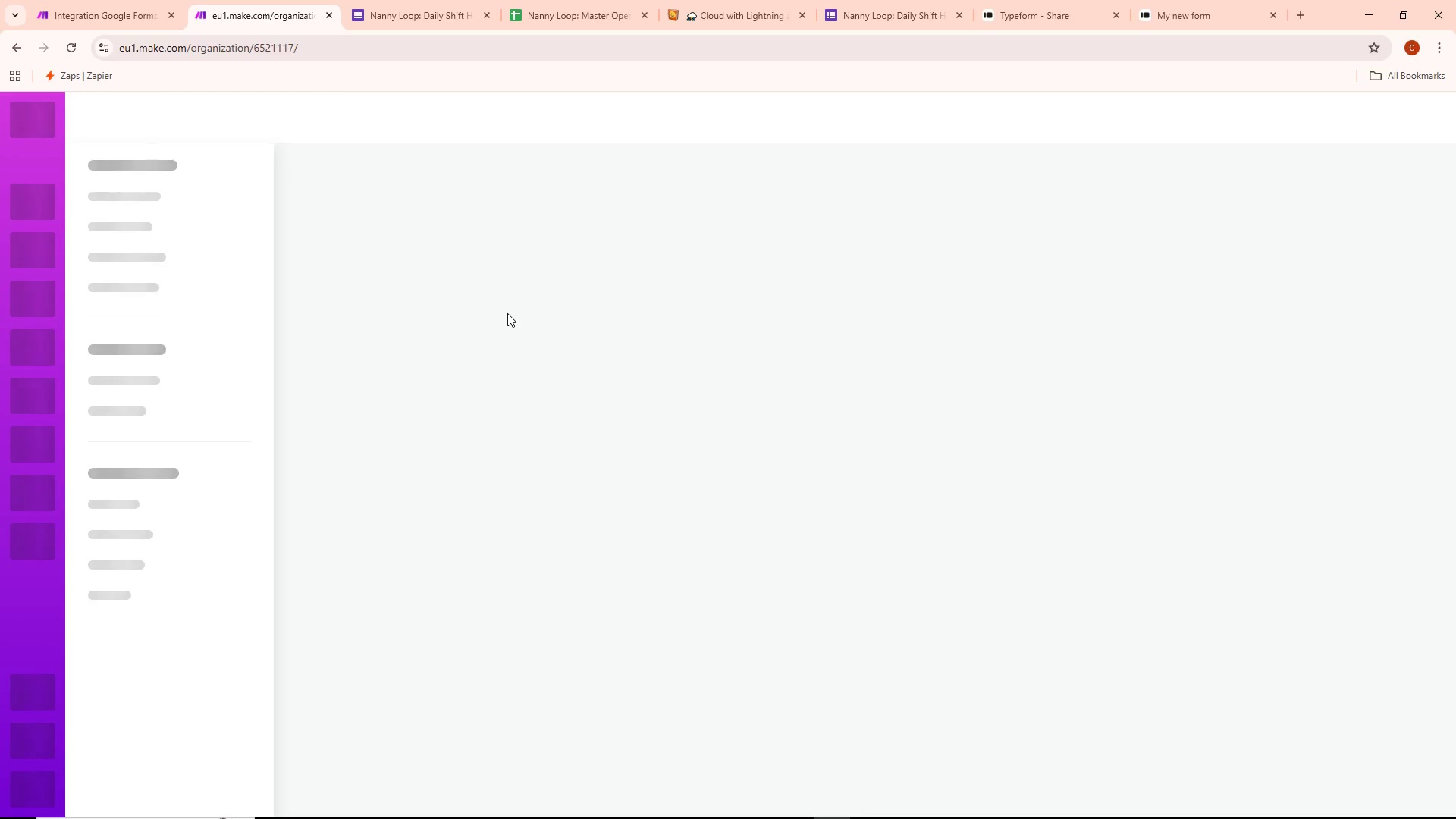 
wait(15.91)
 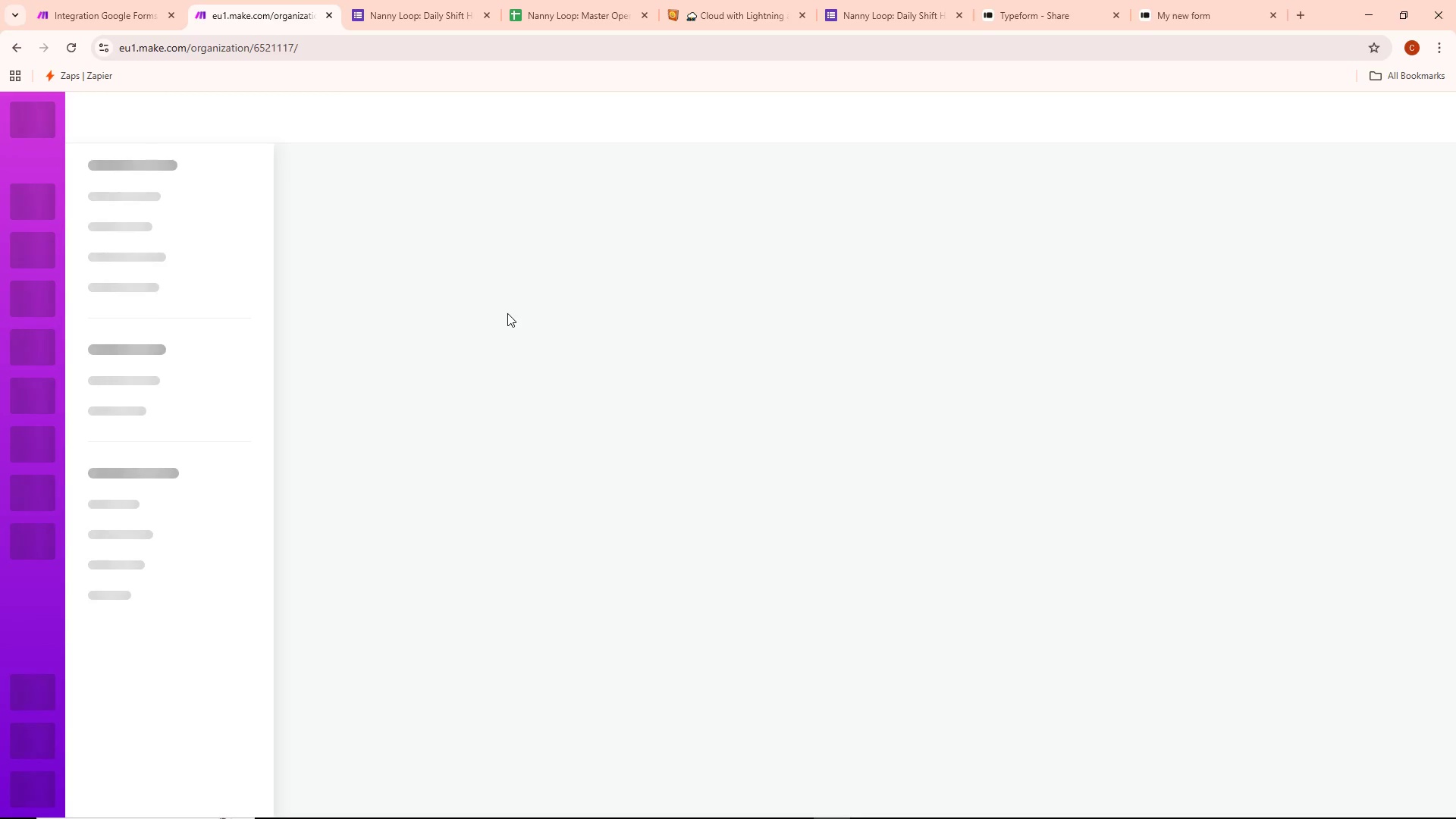 
left_click([1247, 108])
 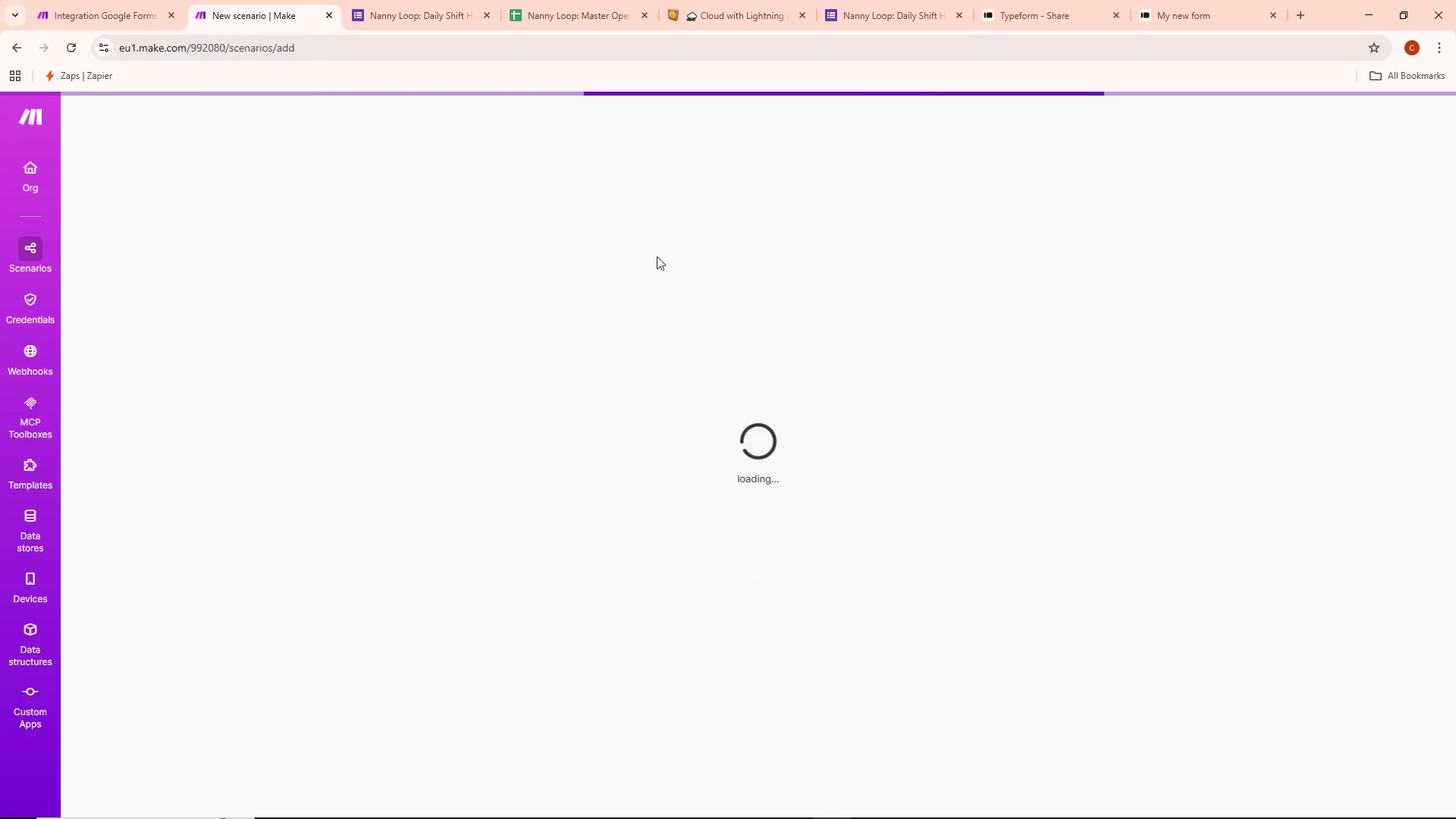 
mouse_move([744, 309])
 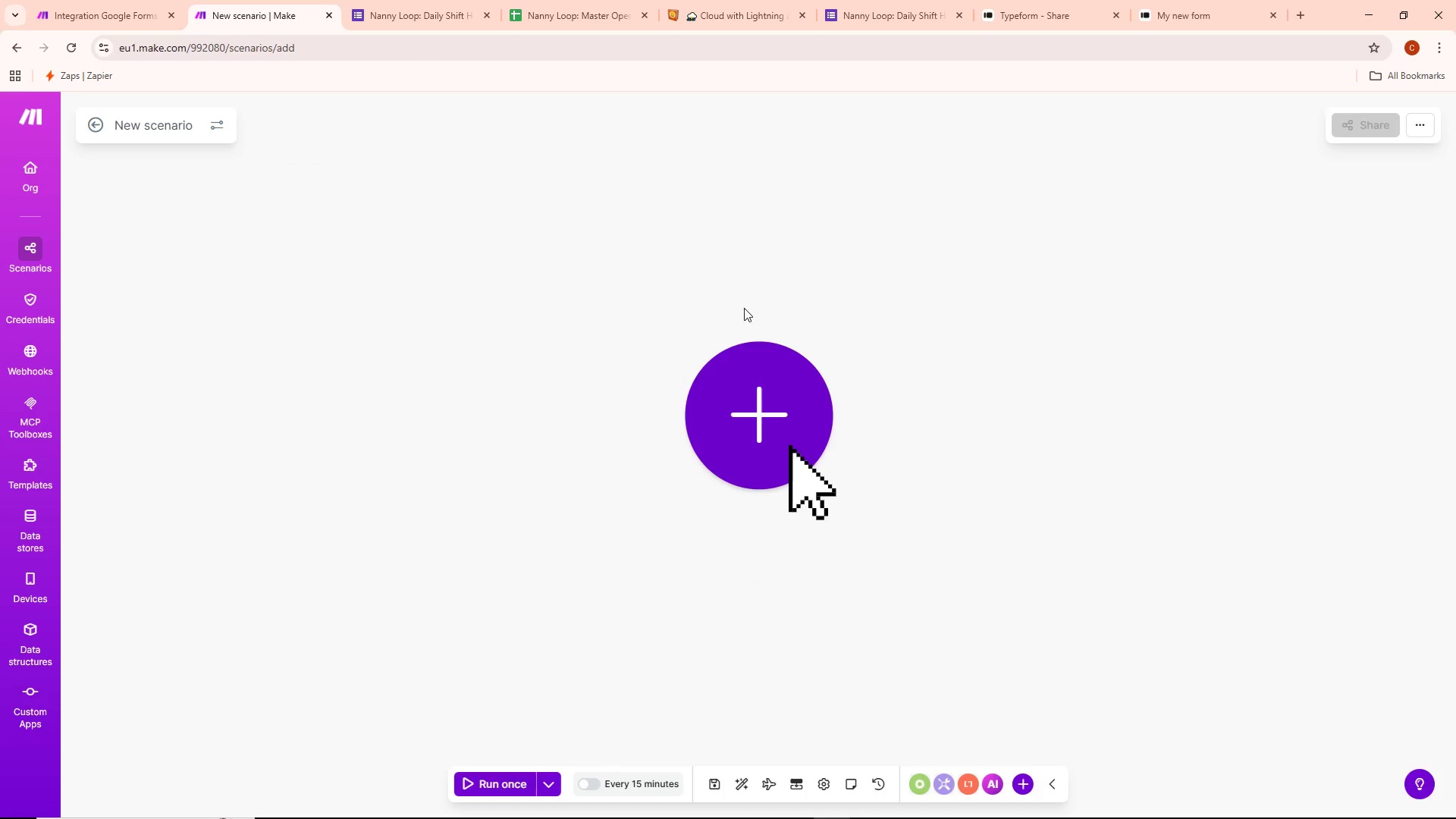 
left_click([745, 305])
 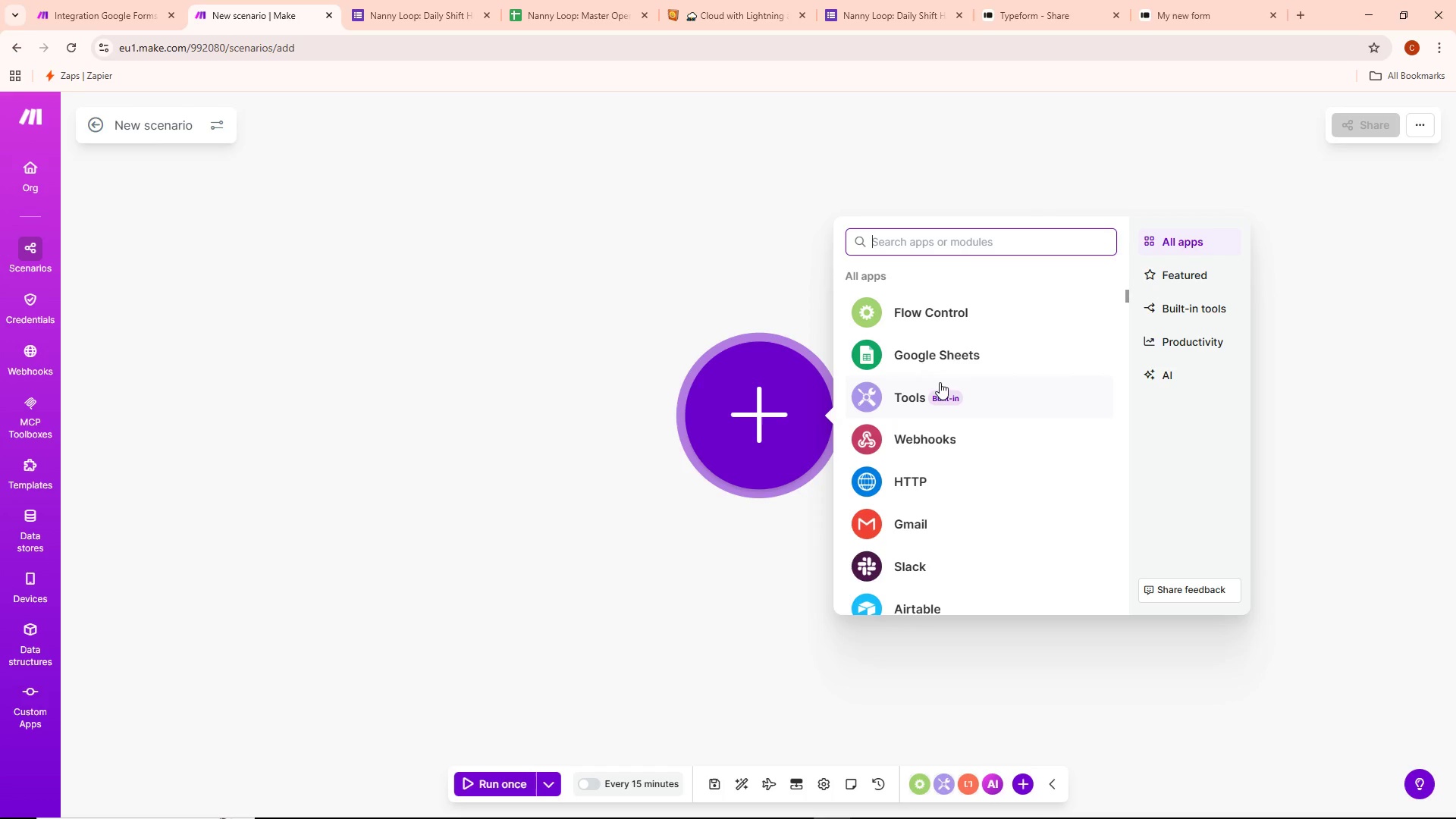 
type(goo)
 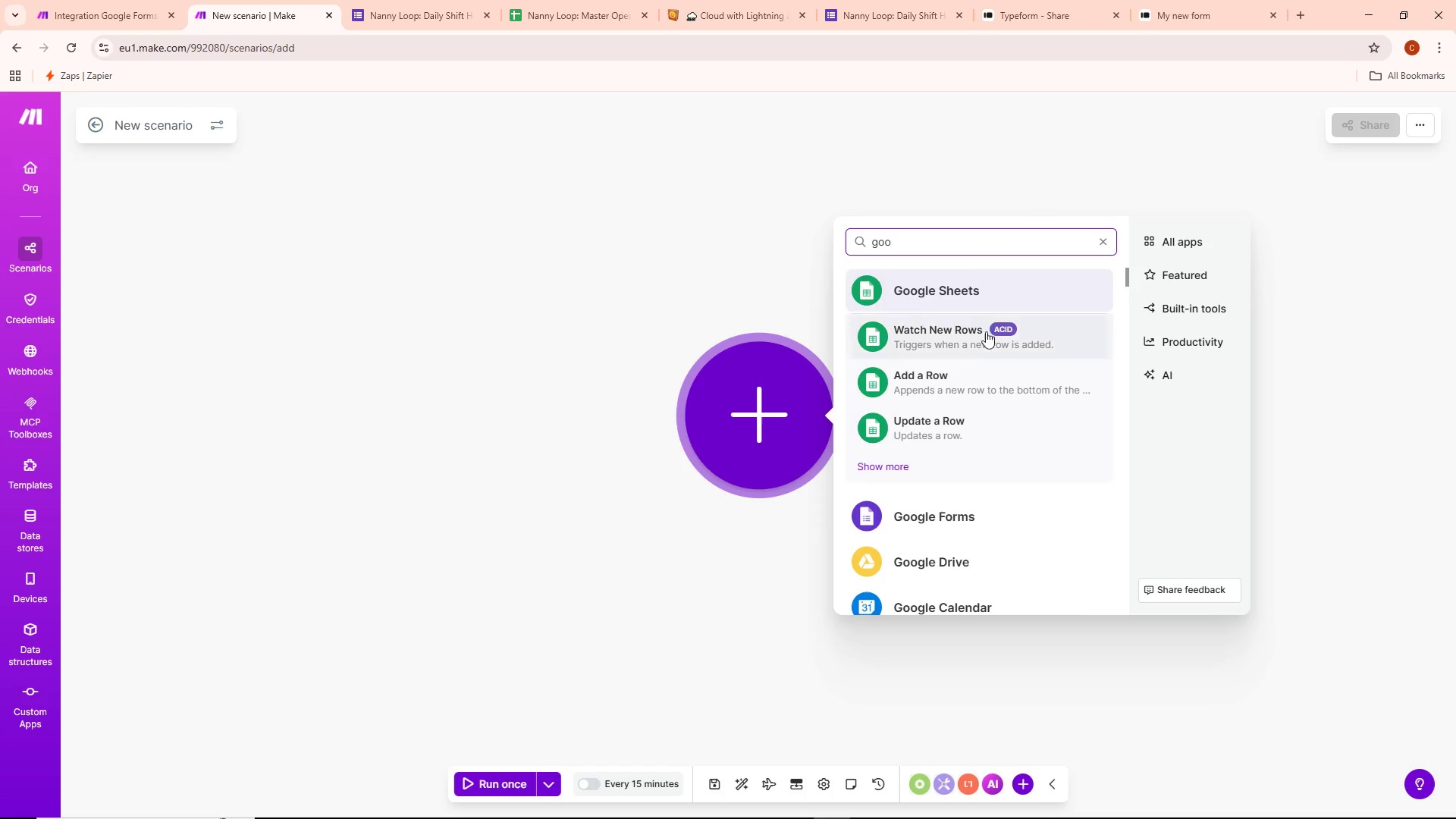 
left_click([937, 513])
 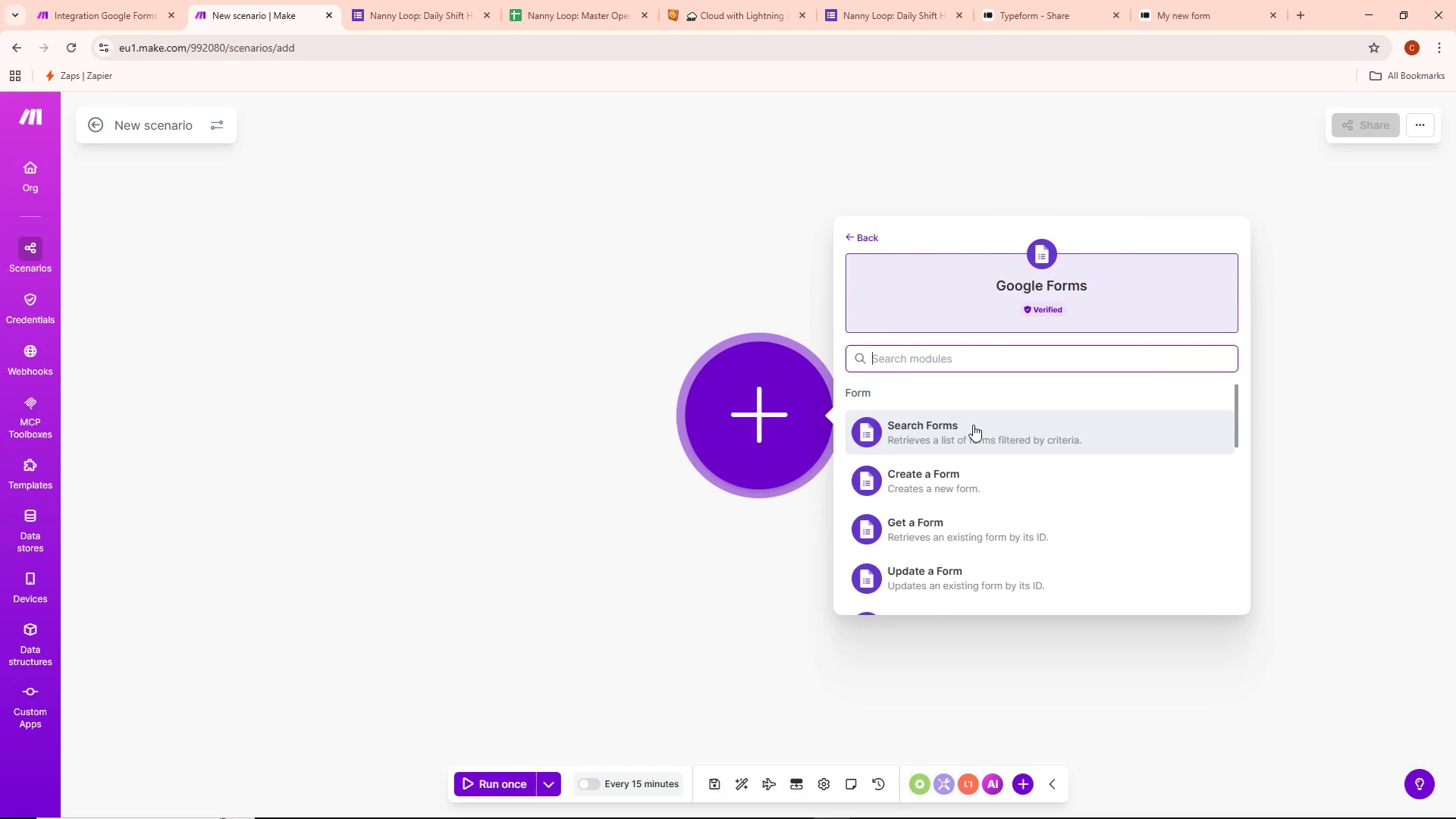 
scroll: coordinate [970, 444], scroll_direction: down, amount: 2.0
 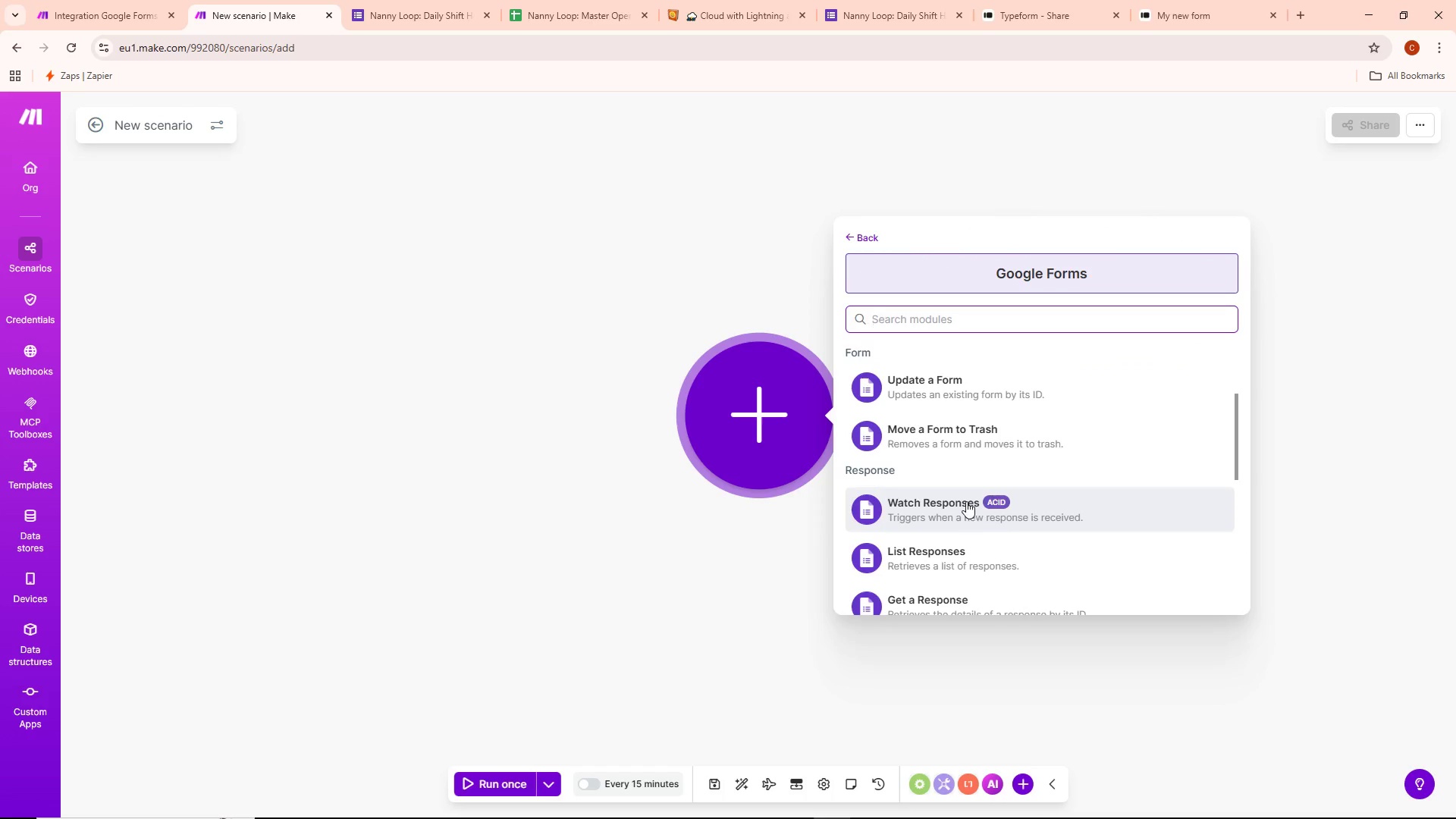 
left_click([966, 501])
 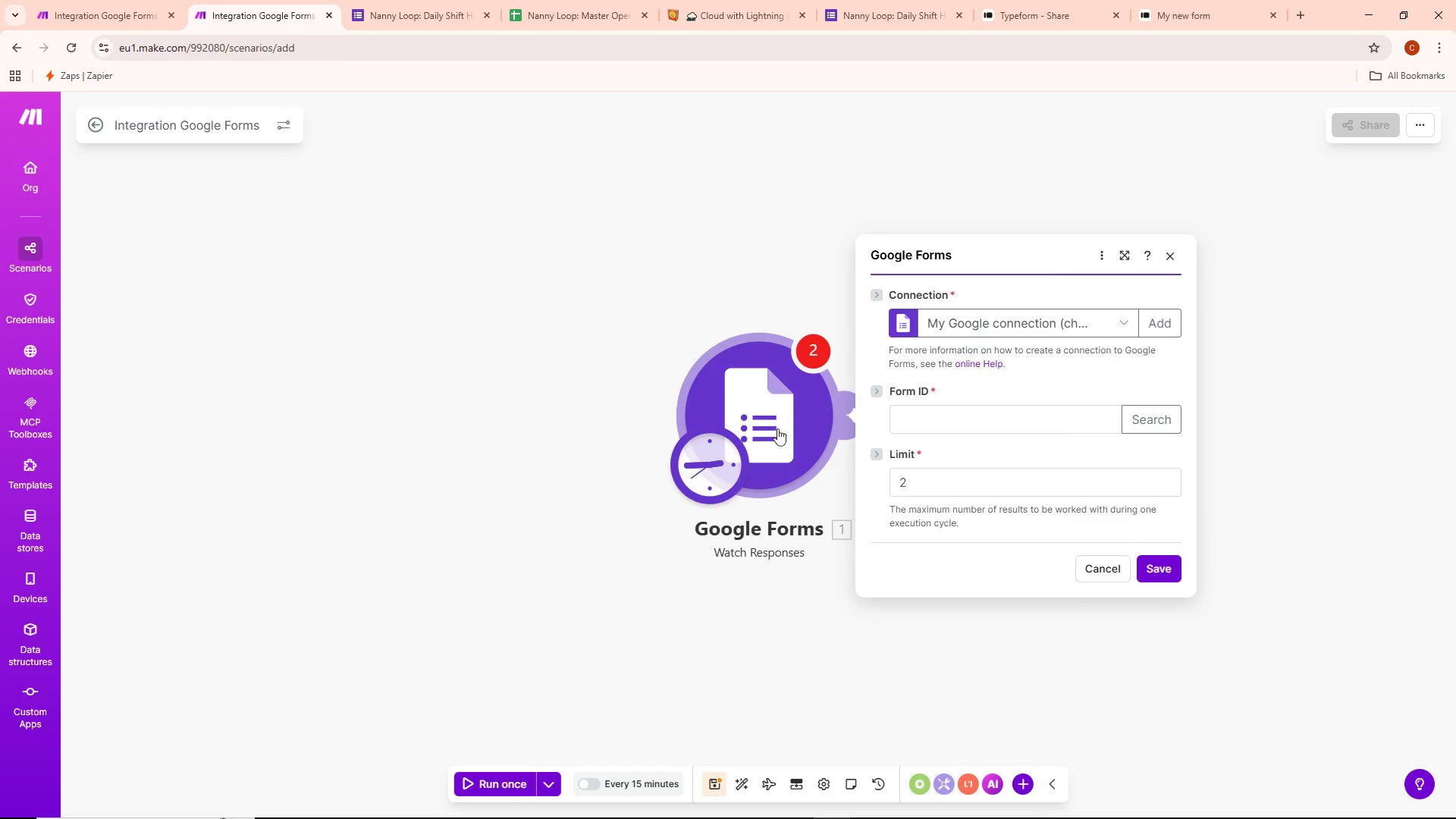 
left_click([986, 423])
 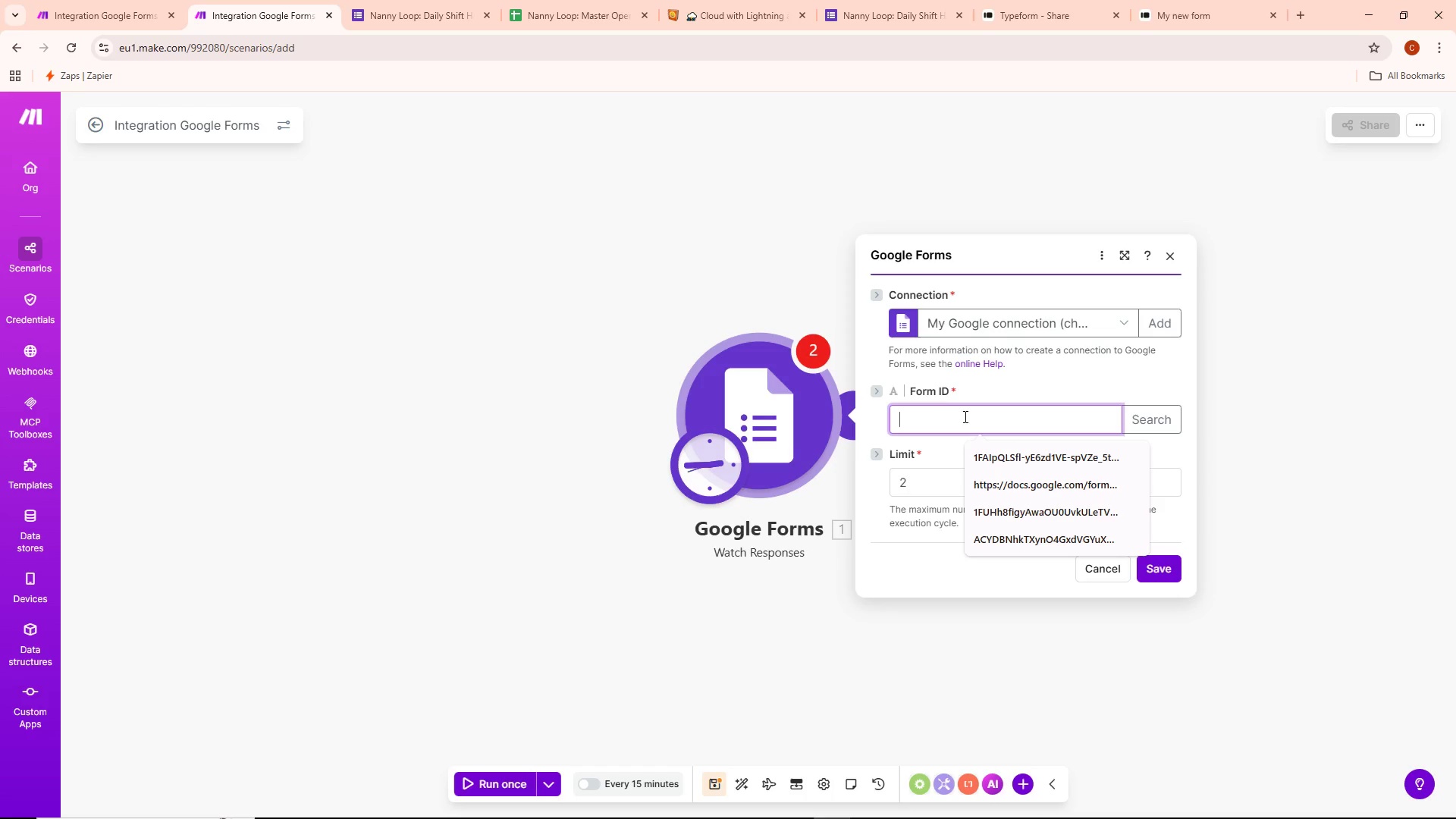 
left_click([1141, 416])
 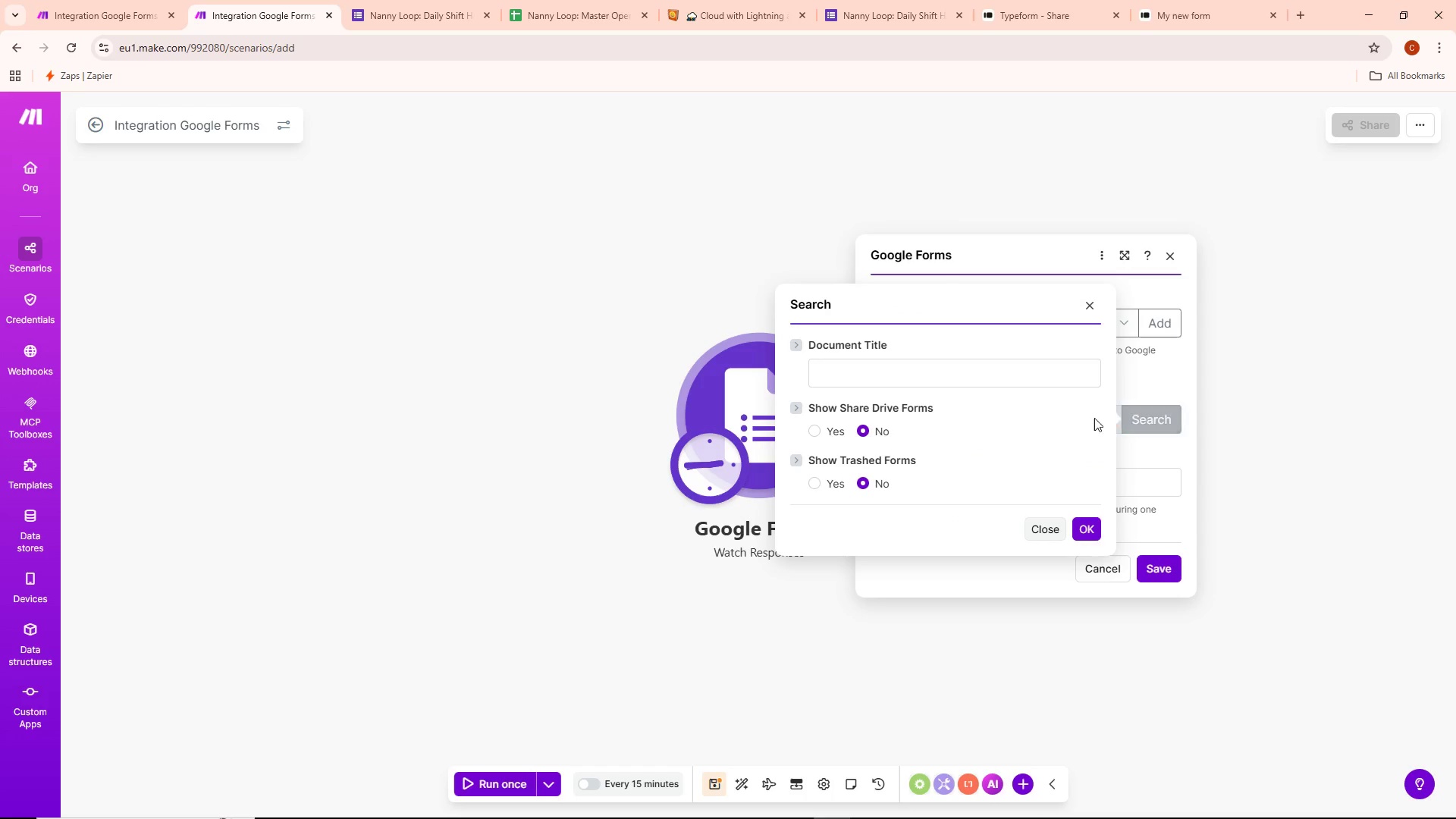 
left_click([923, 369])
 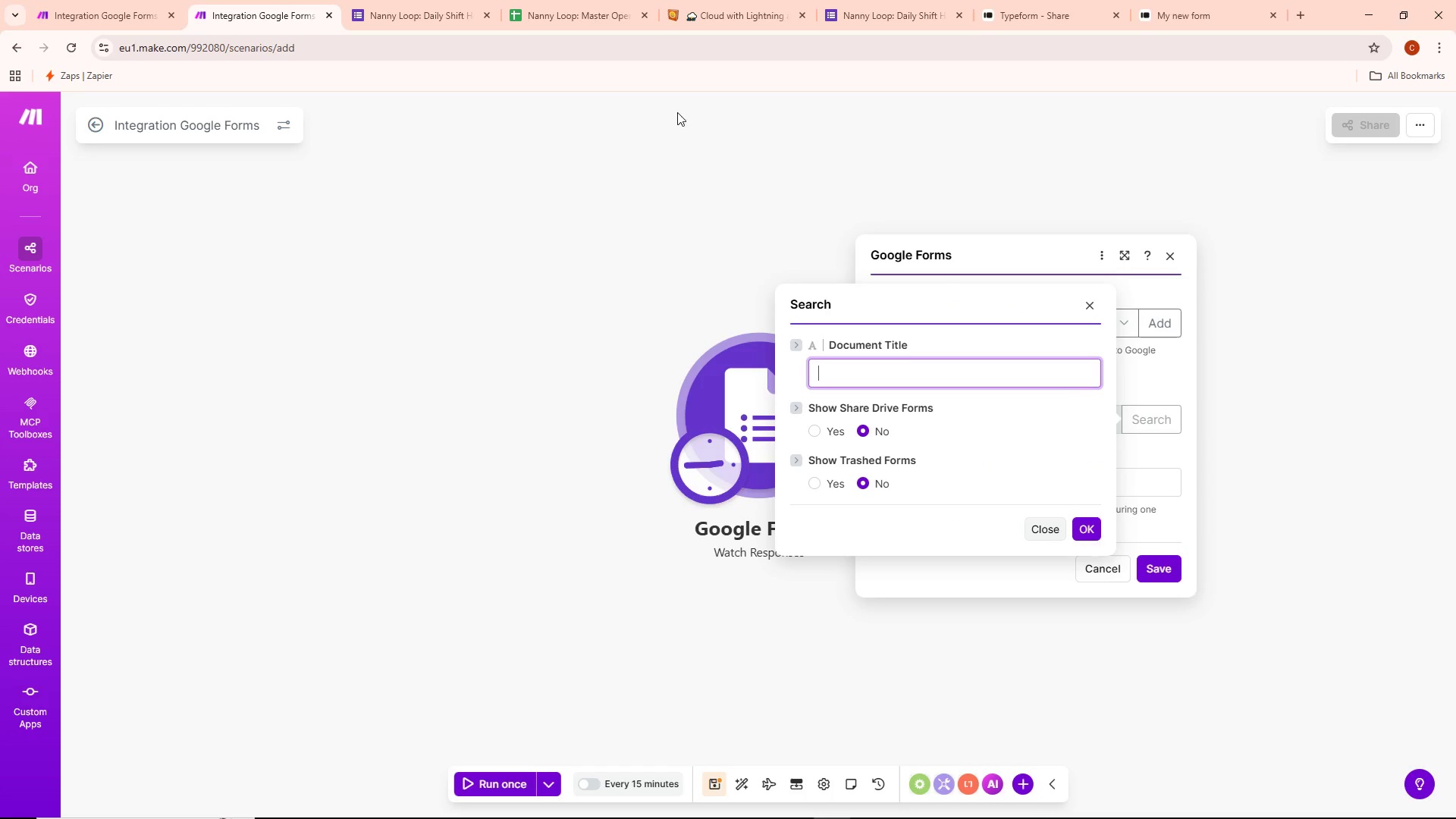 
left_click_drag(start_coordinate=[870, 15], to_coordinate=[864, 15])
 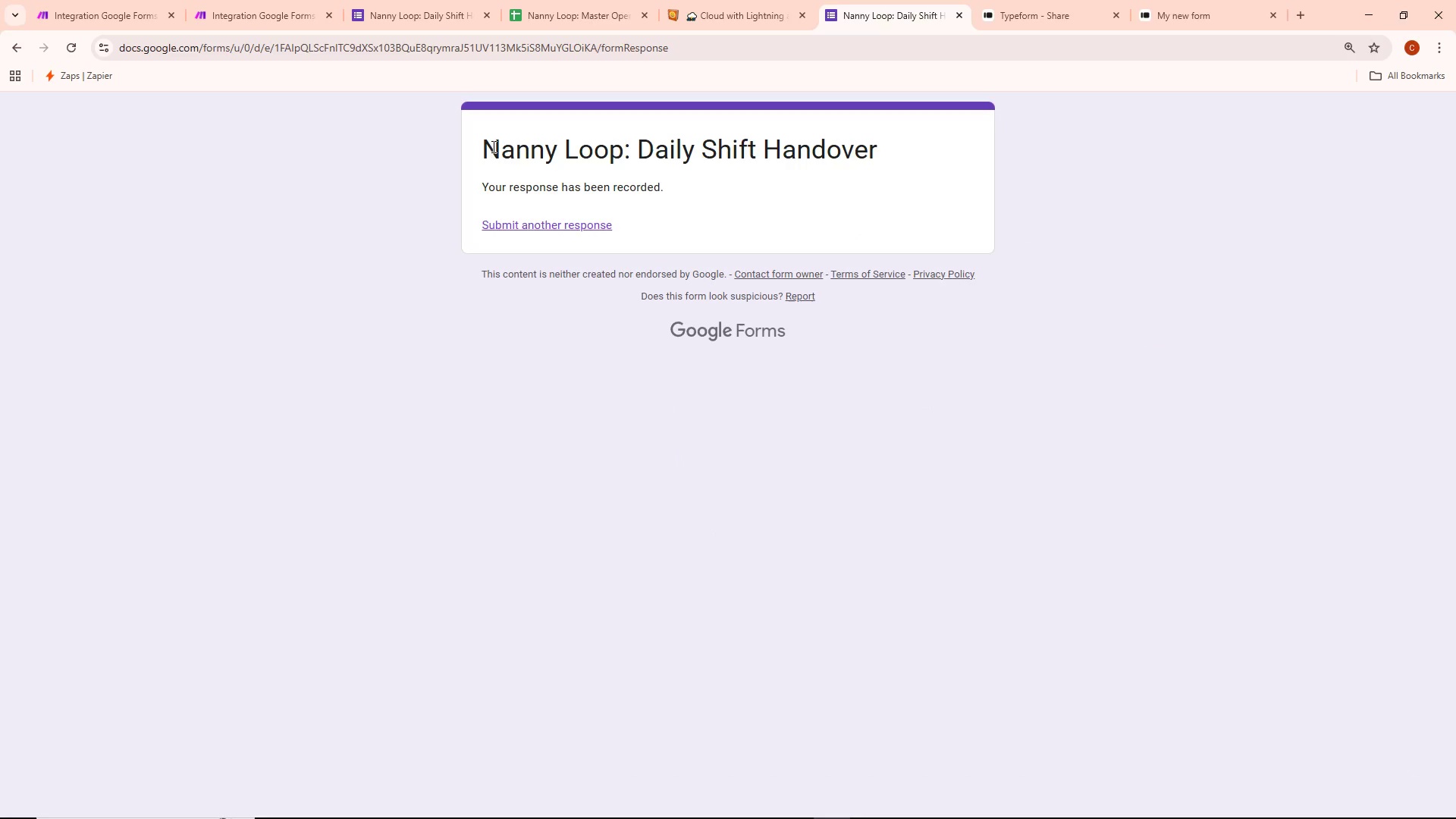 
left_click_drag(start_coordinate=[485, 146], to_coordinate=[906, 132])
 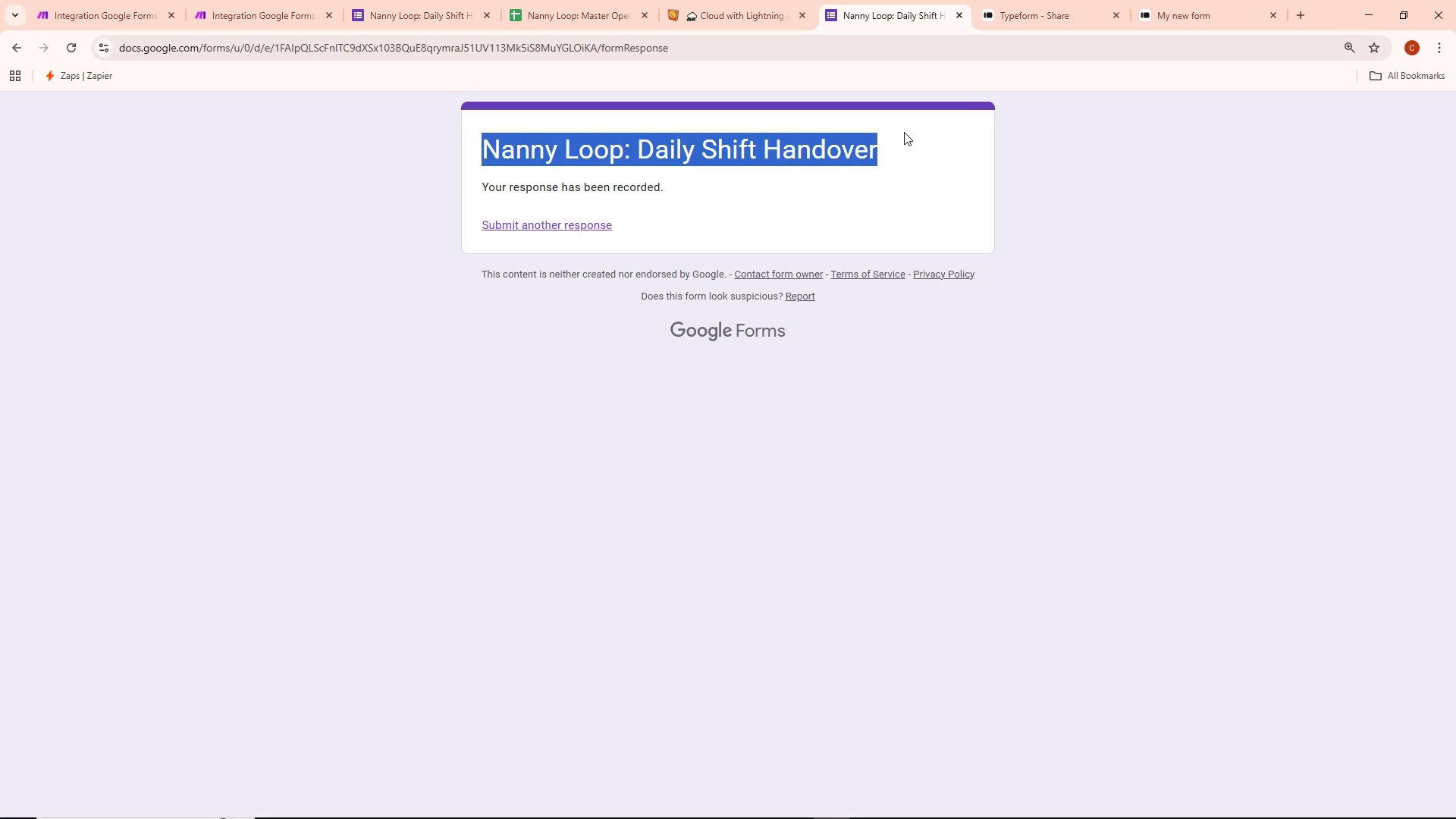 
key(Control+C)
 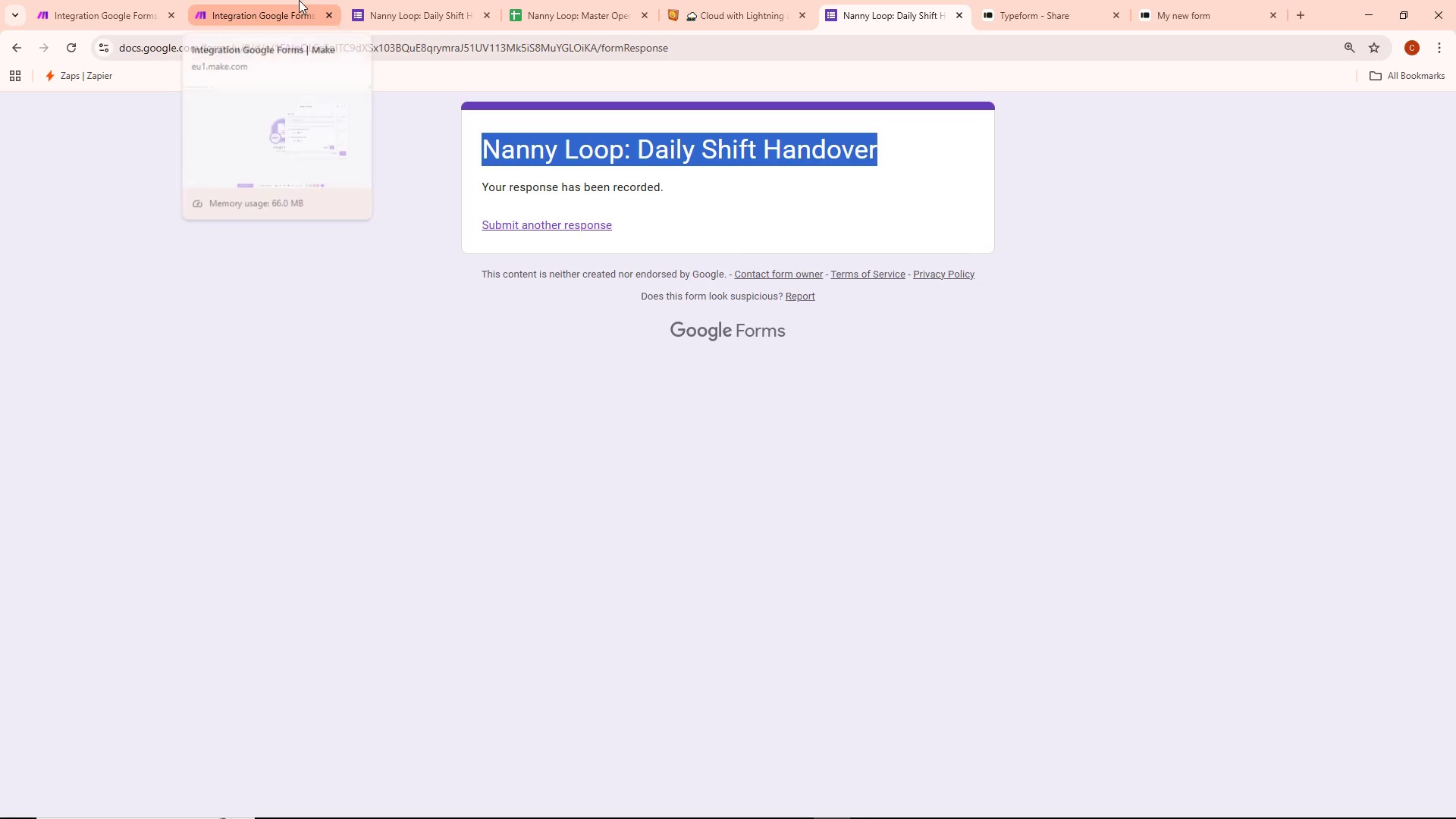 
left_click([394, 0])
 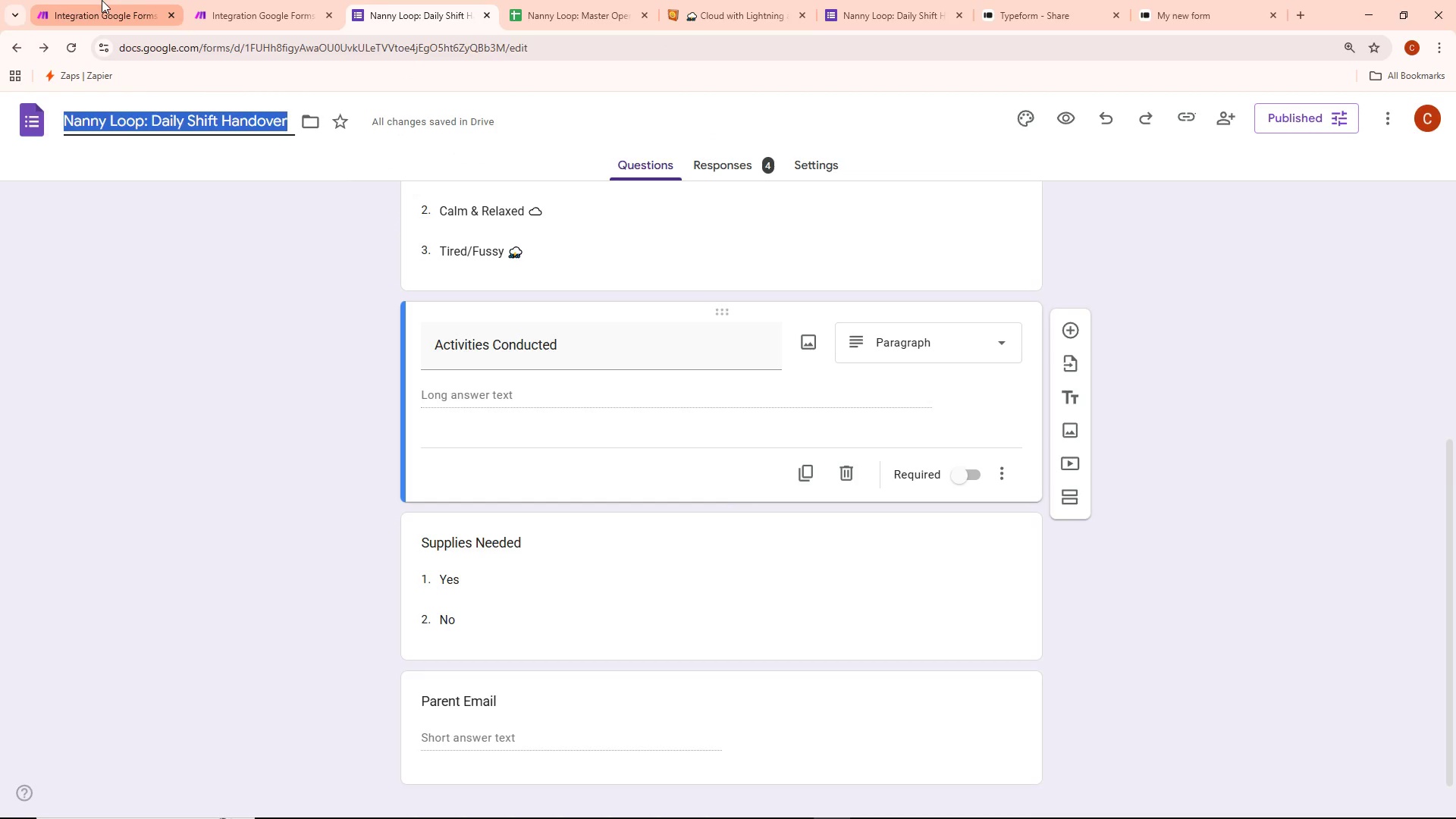 
left_click([102, 0])
 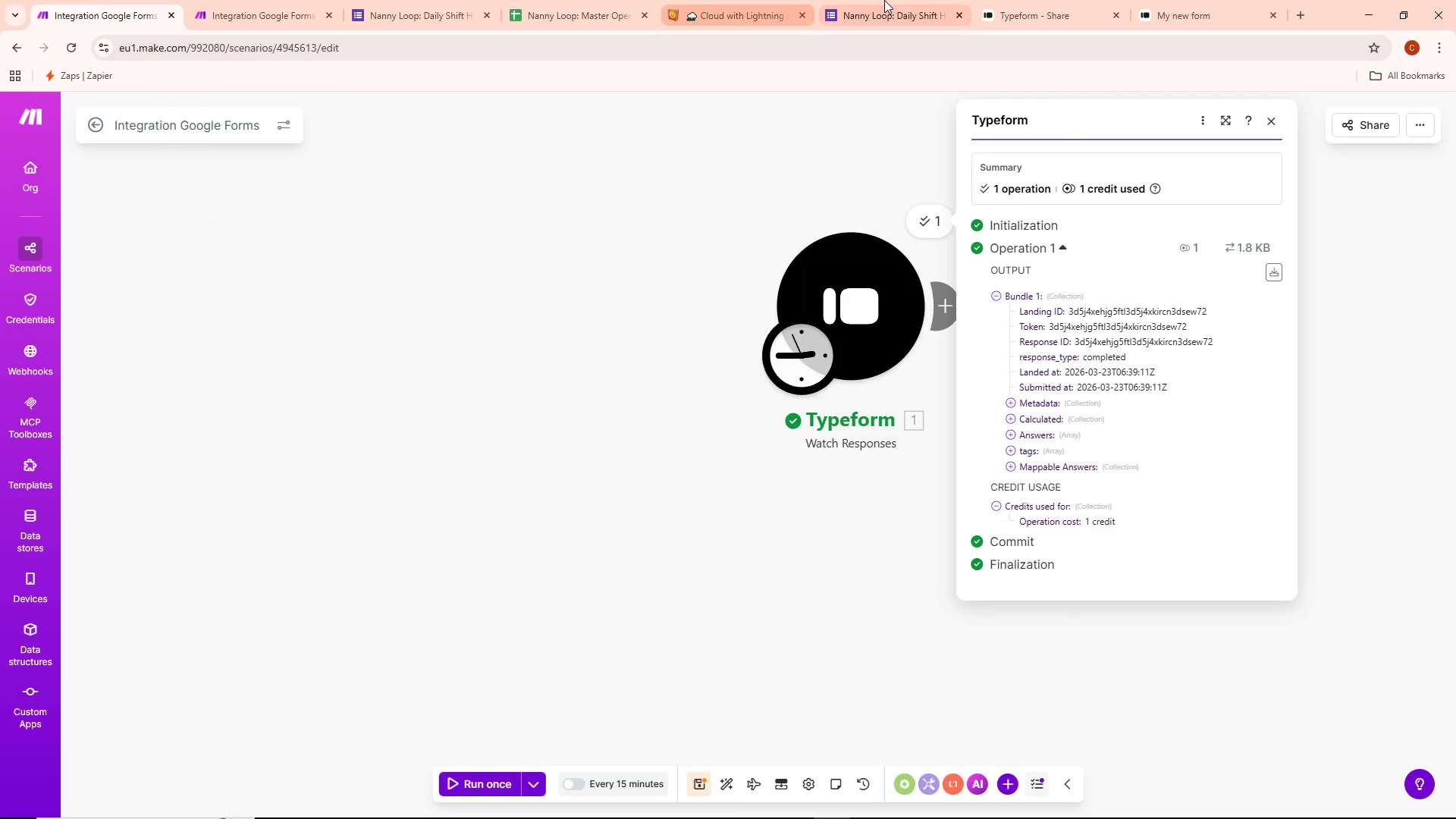 
left_click([887, 0])
 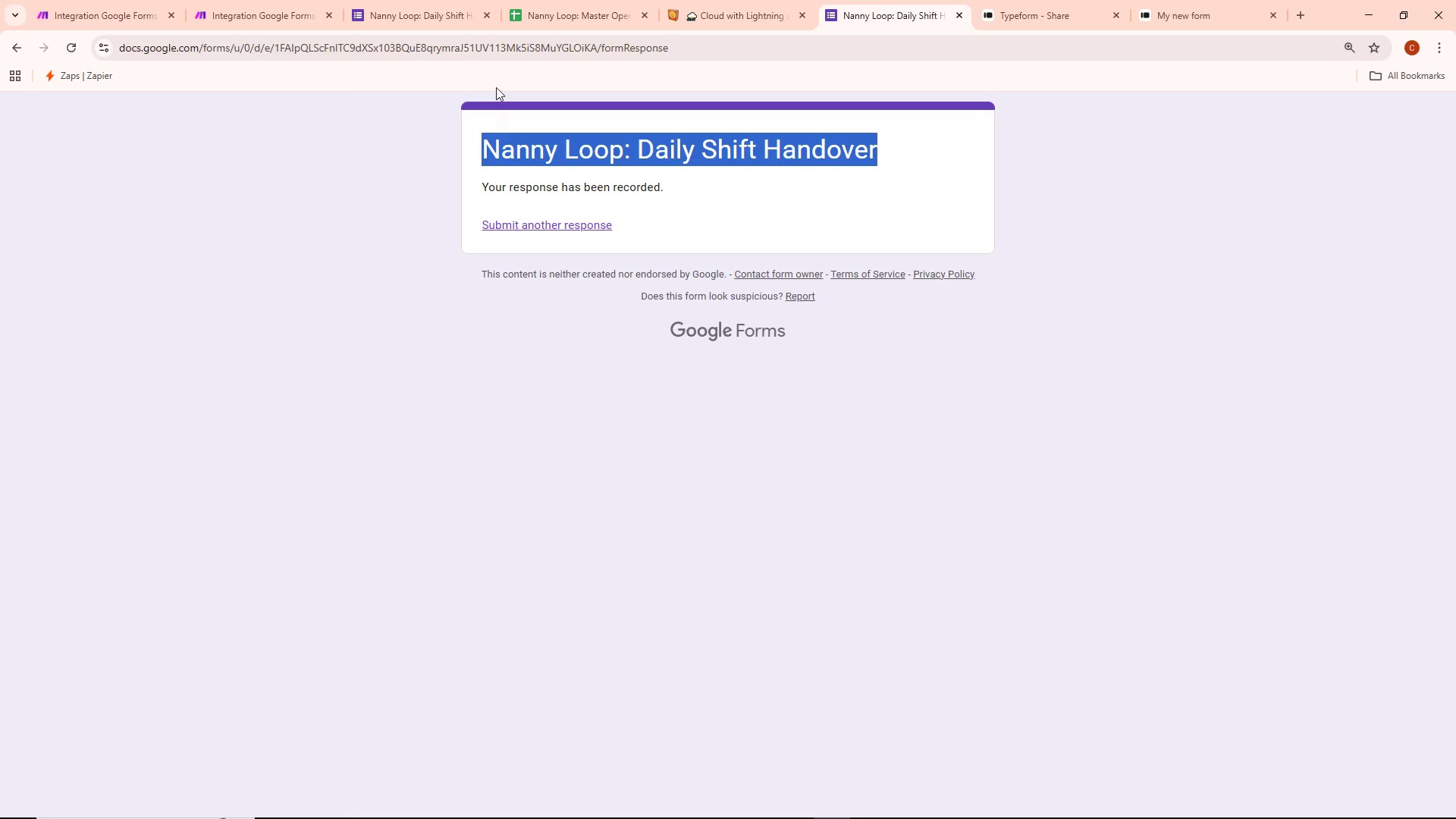 
left_click([579, 20])
 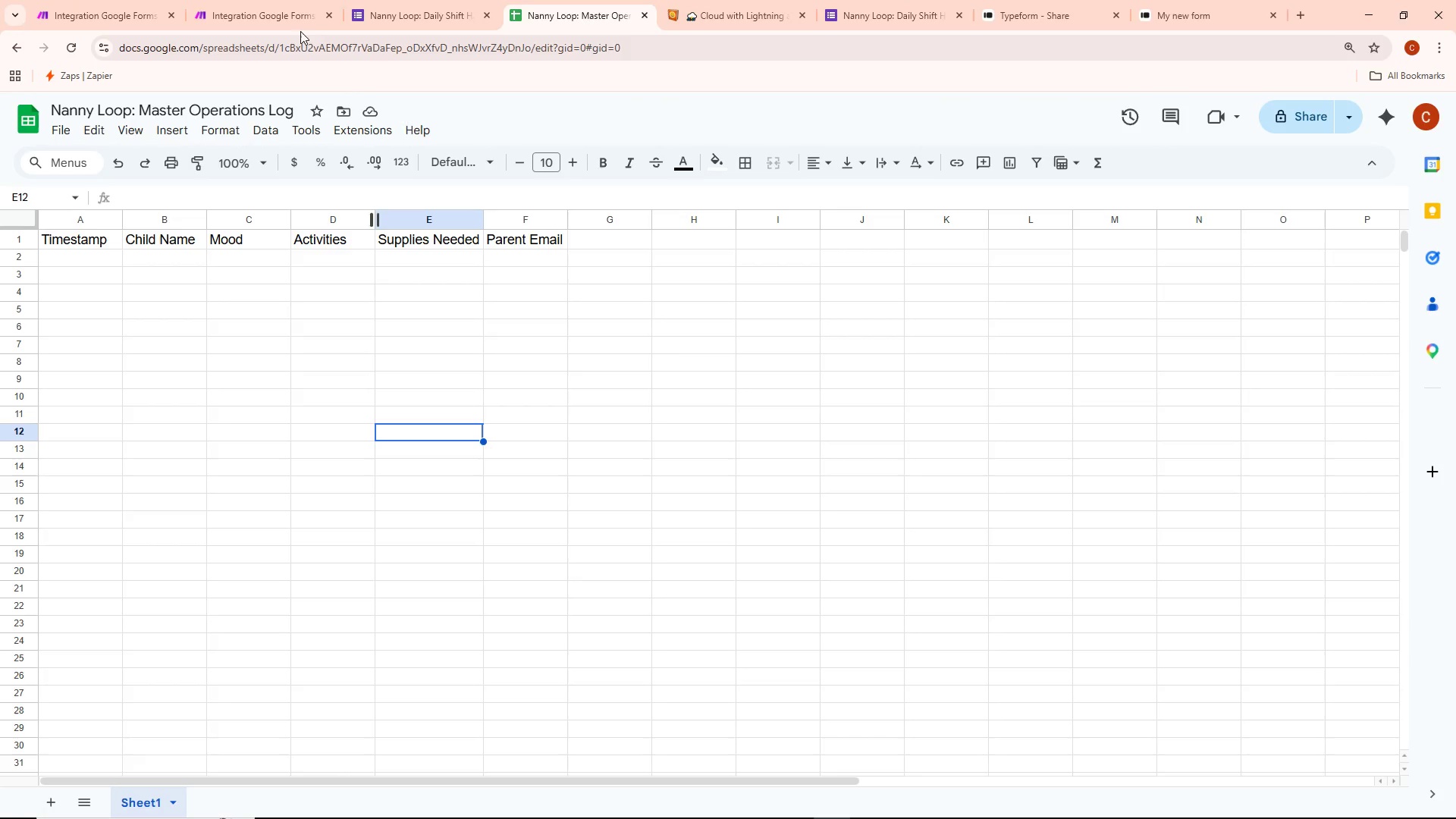 
left_click([263, 18])
 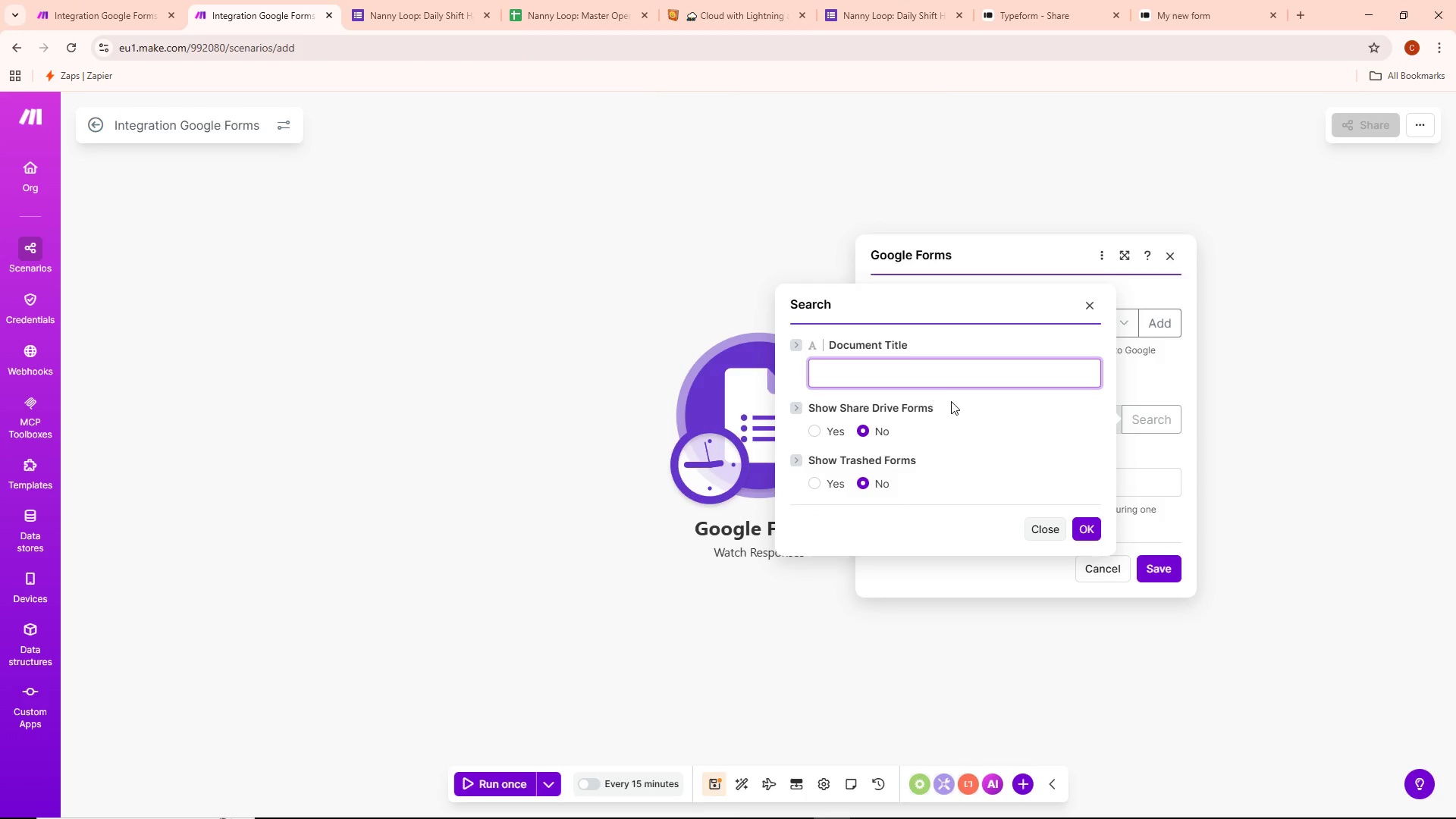 
key(Control+ControlLeft)
 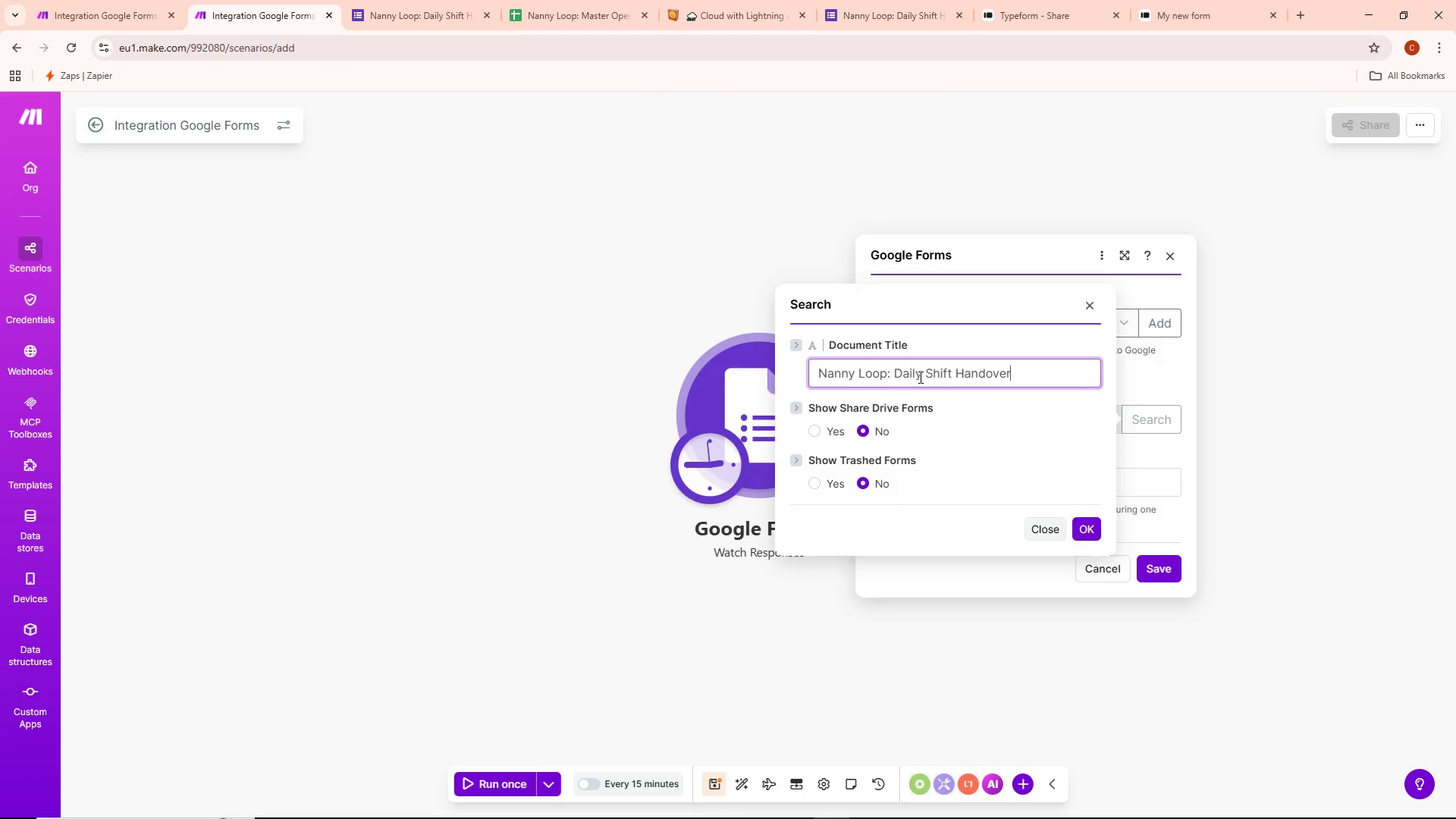 
key(Control+V)
 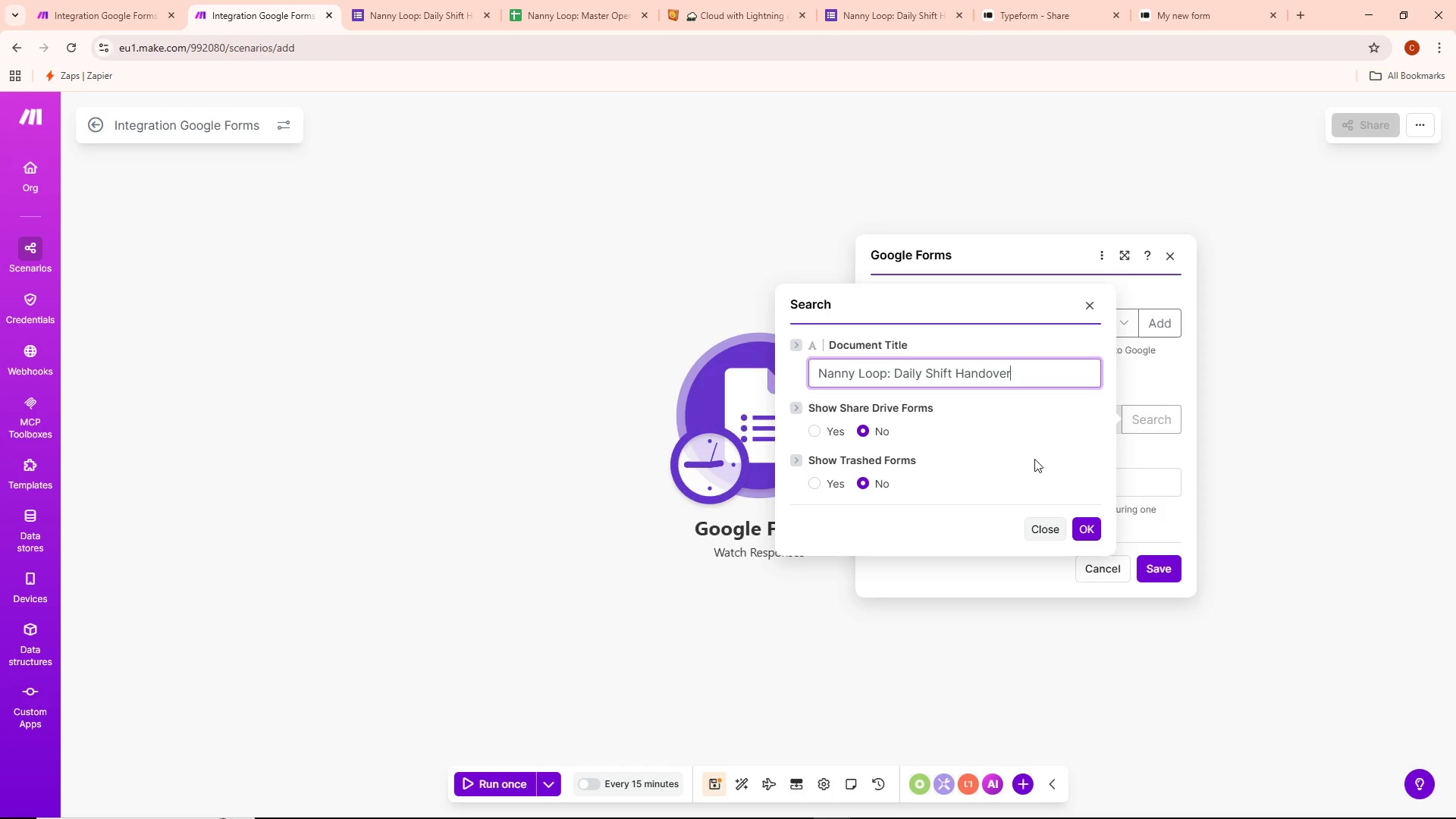 
wait(9.5)
 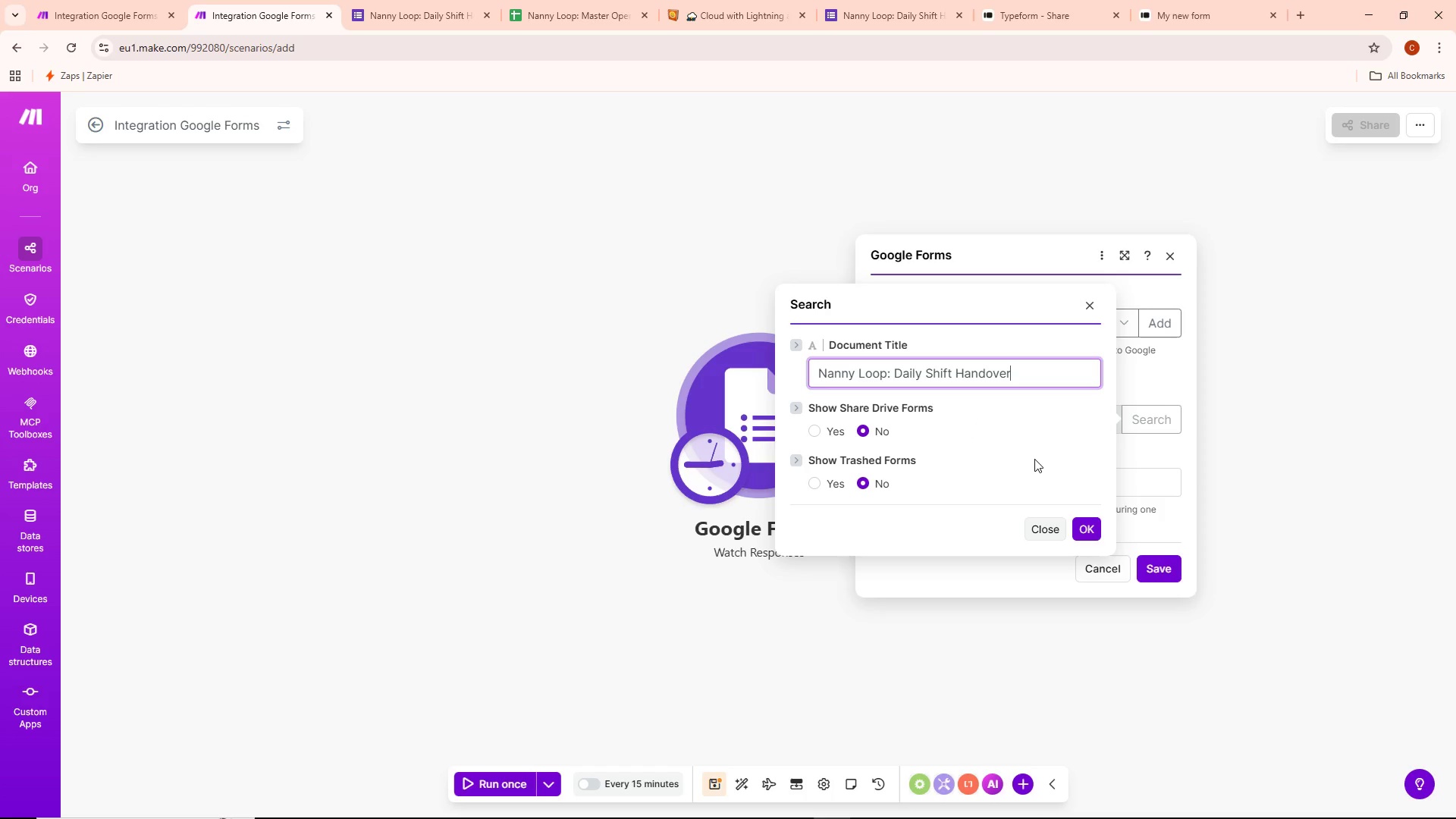 
left_click([822, 431])
 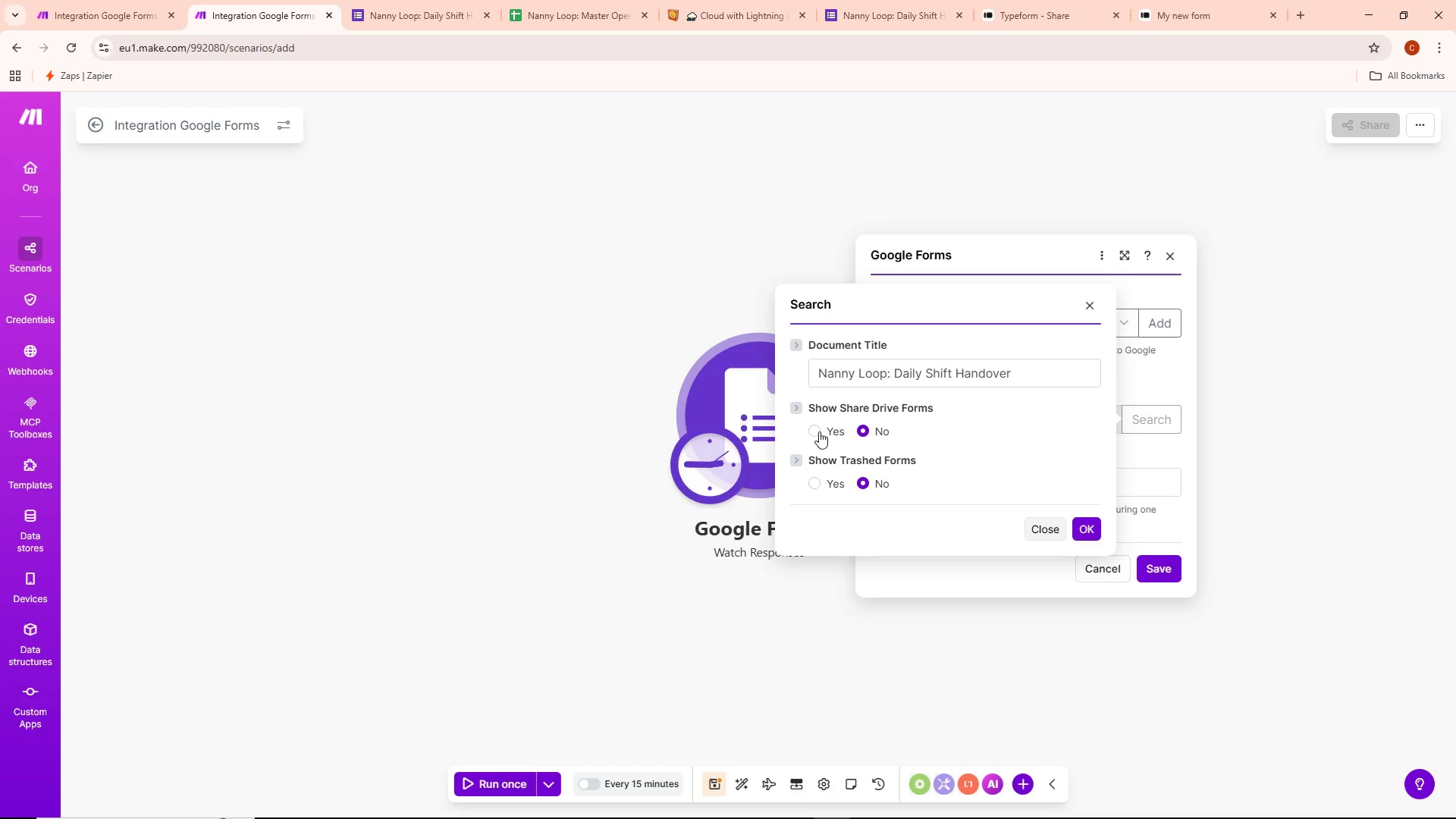 
left_click([819, 431])
 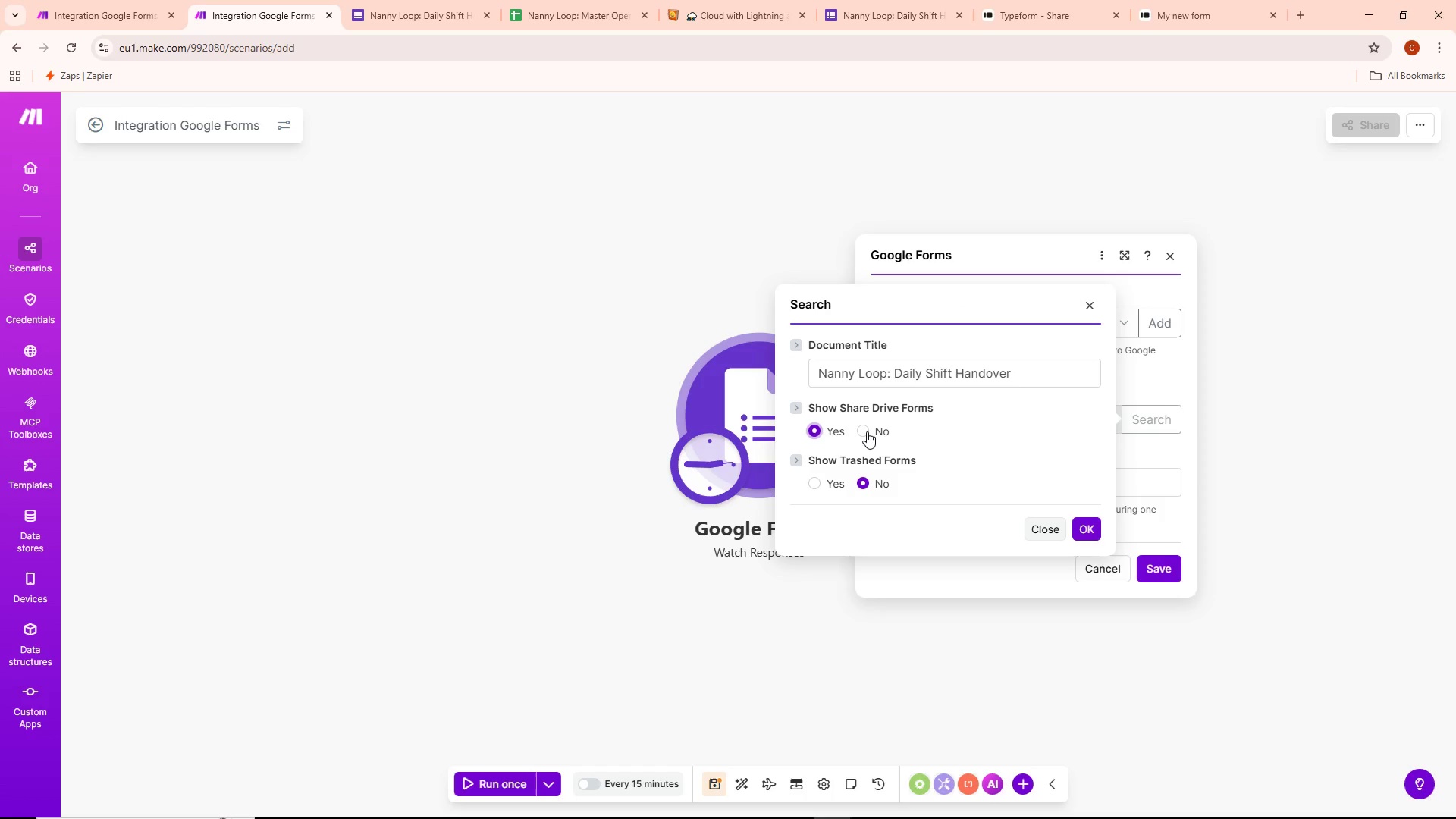 
wait(6.24)
 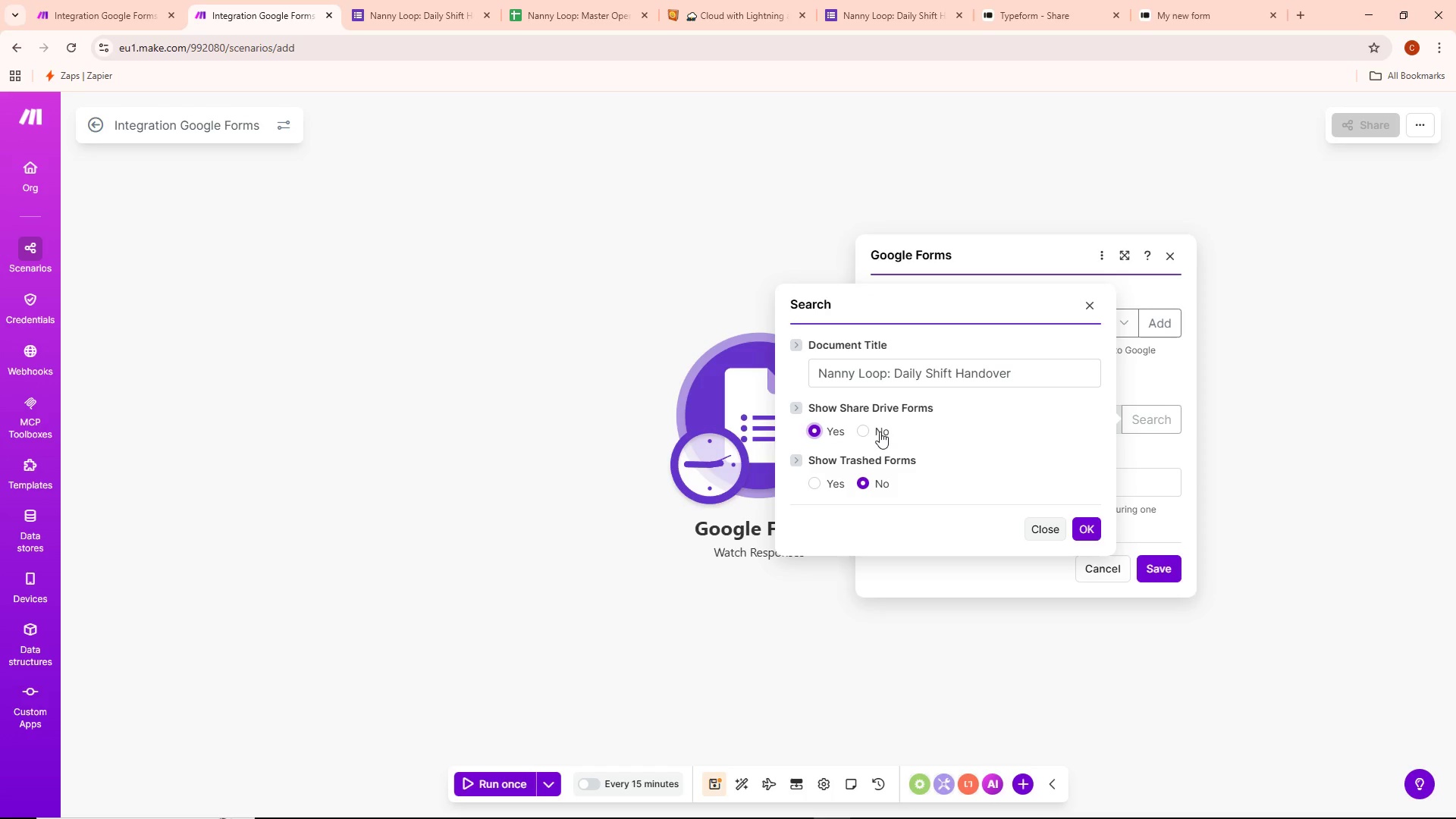 
left_click([867, 431])
 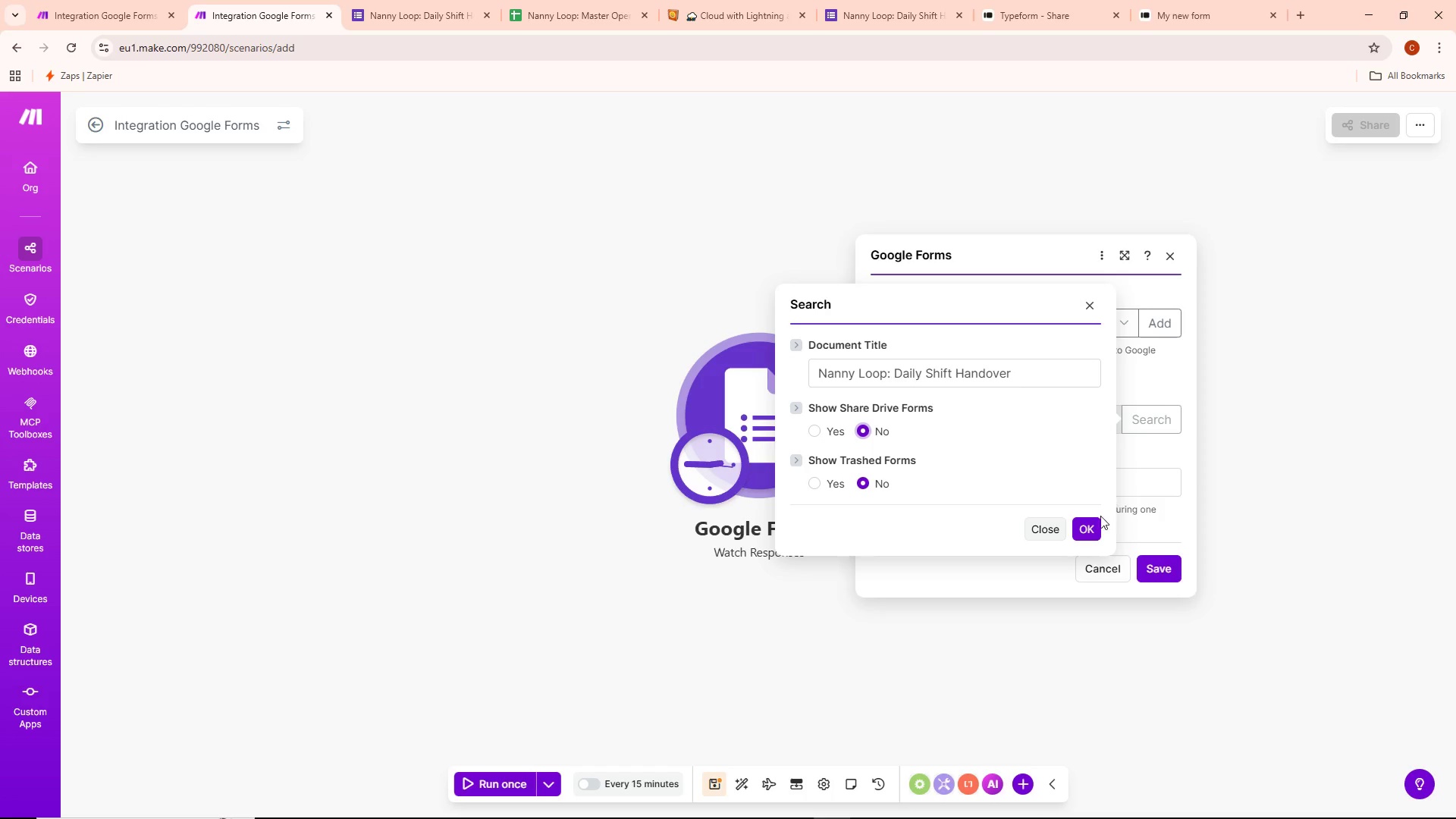 
left_click([1088, 525])
 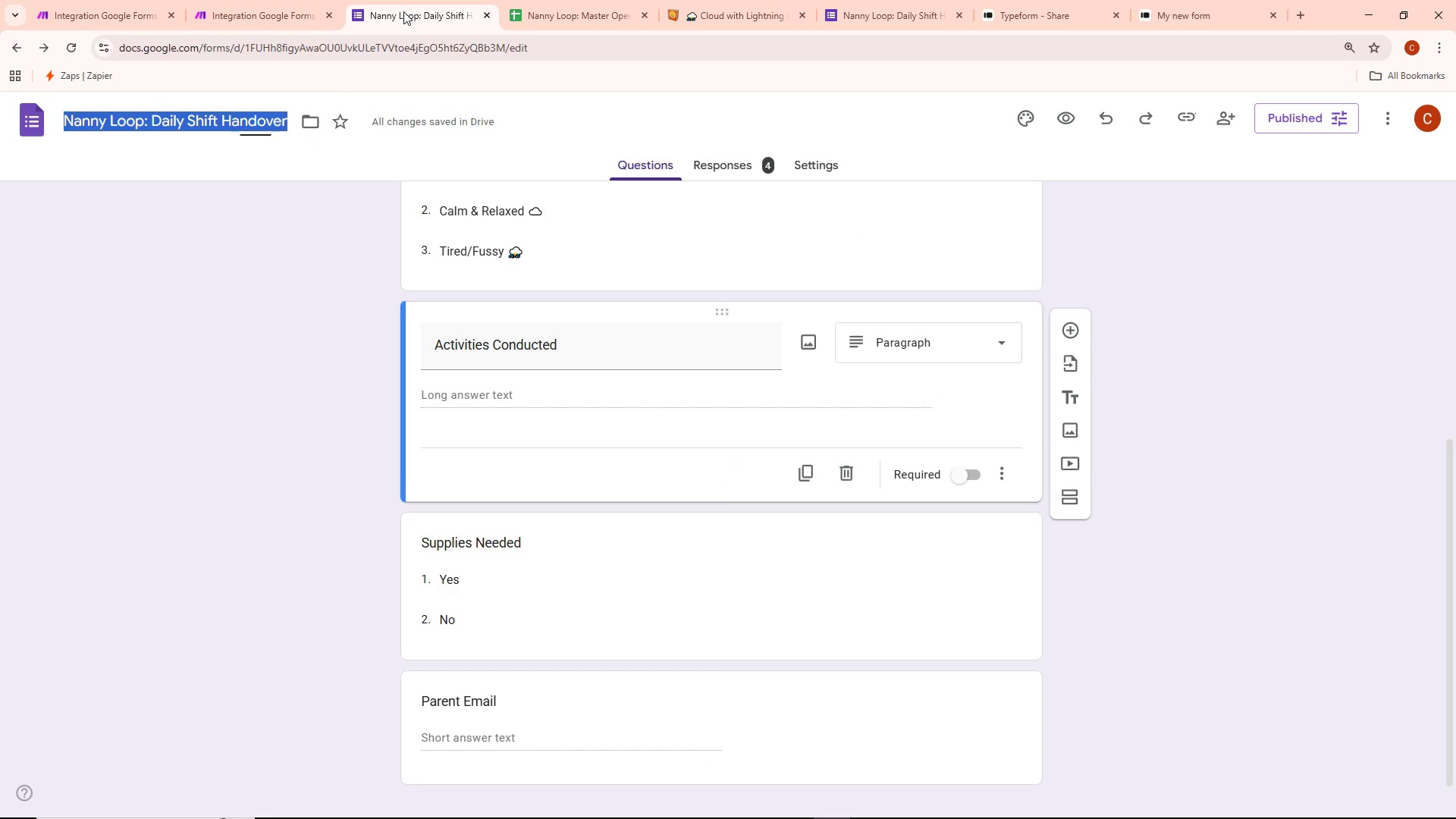 
wait(6.97)
 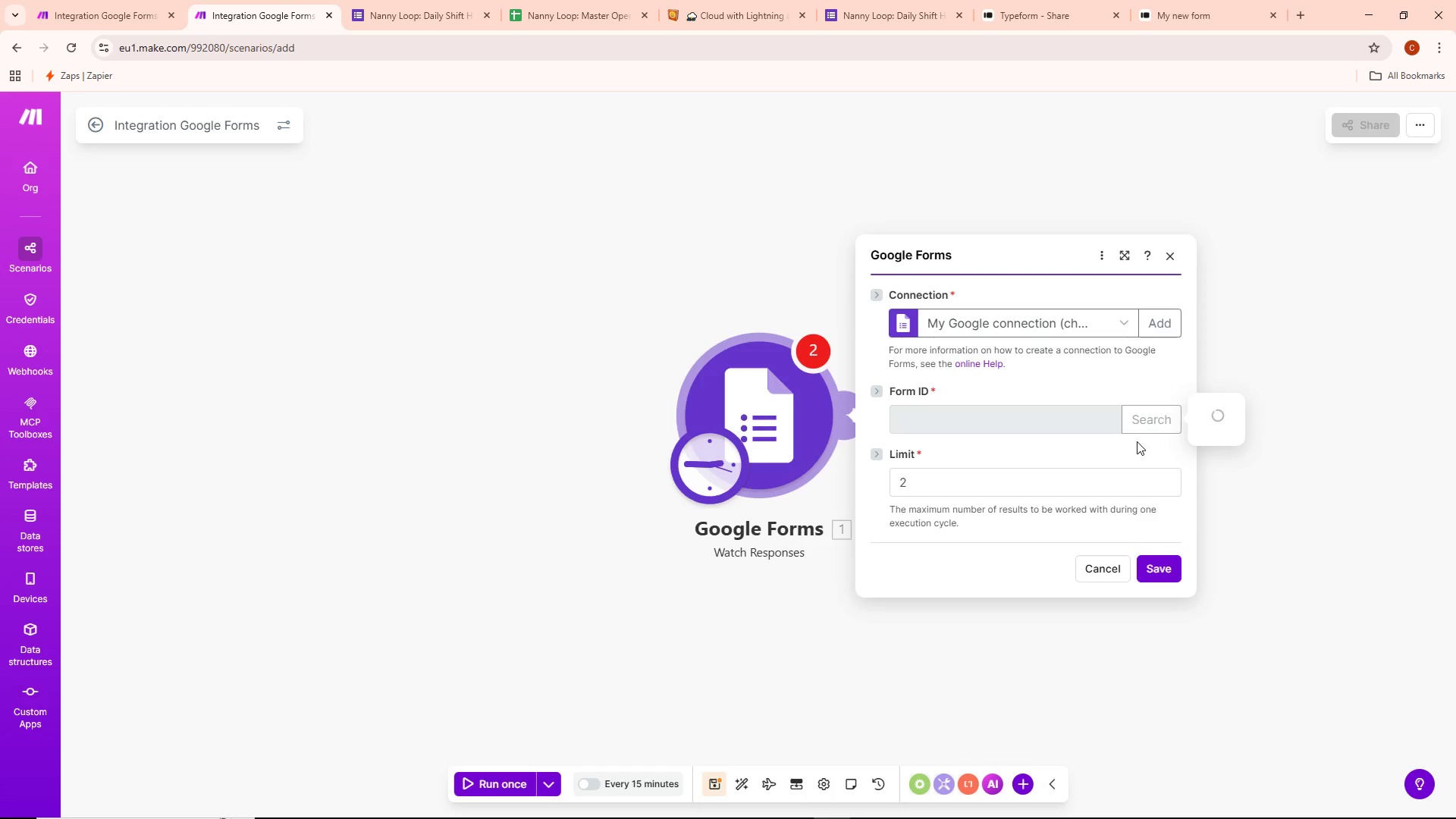 
left_click([285, 5])
 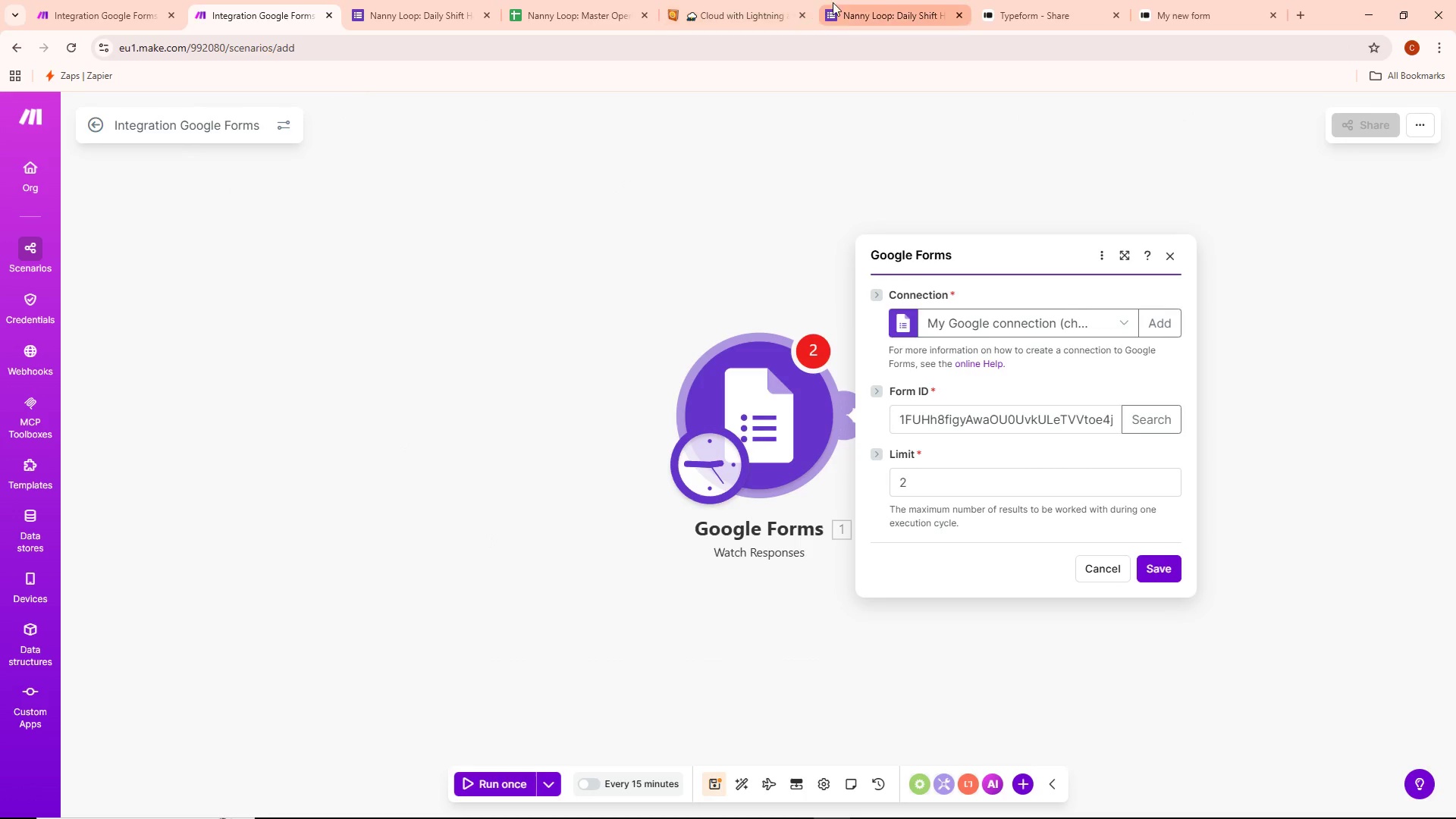 
left_click([886, 5])
 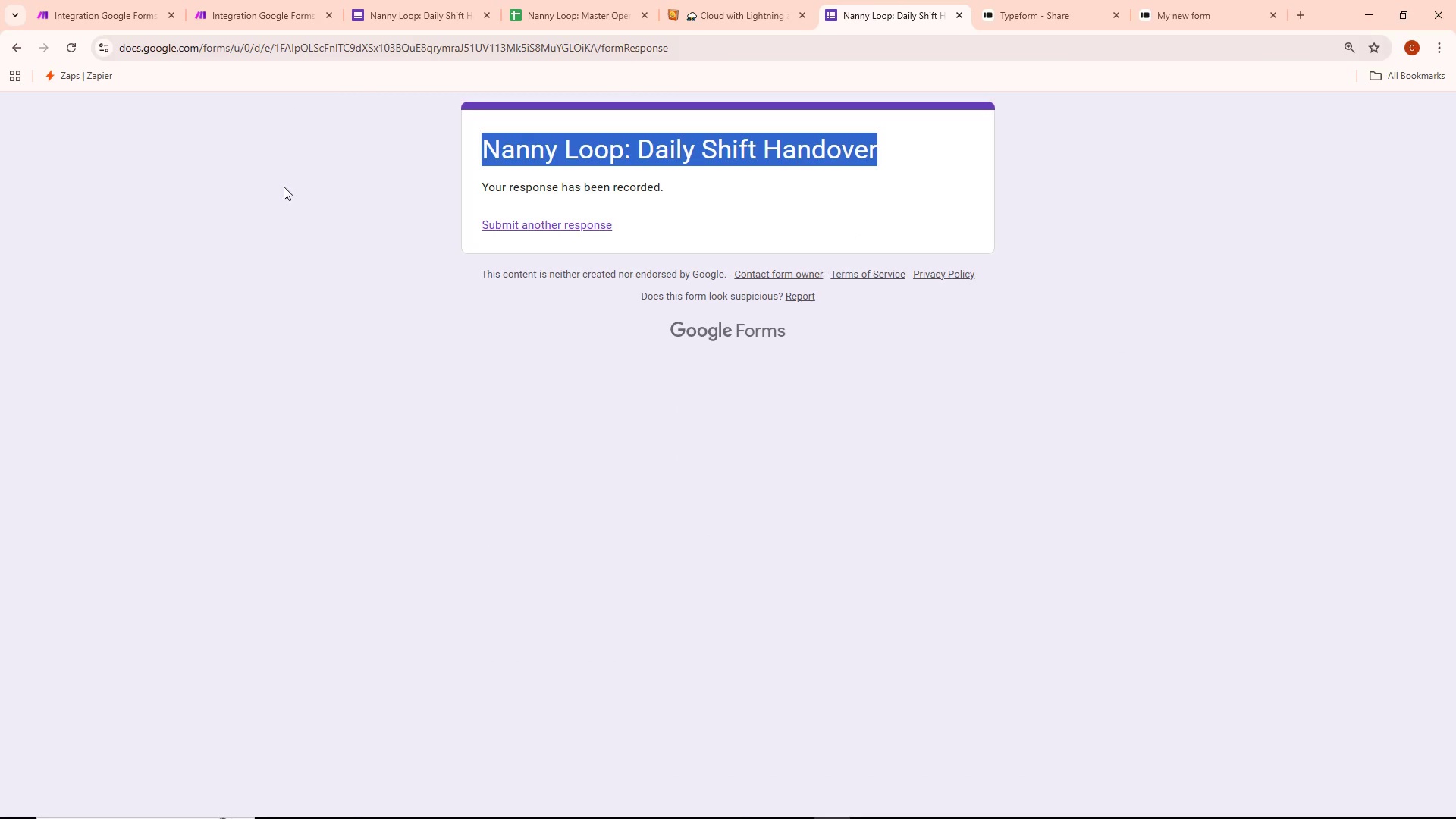 
left_click([271, 189])
 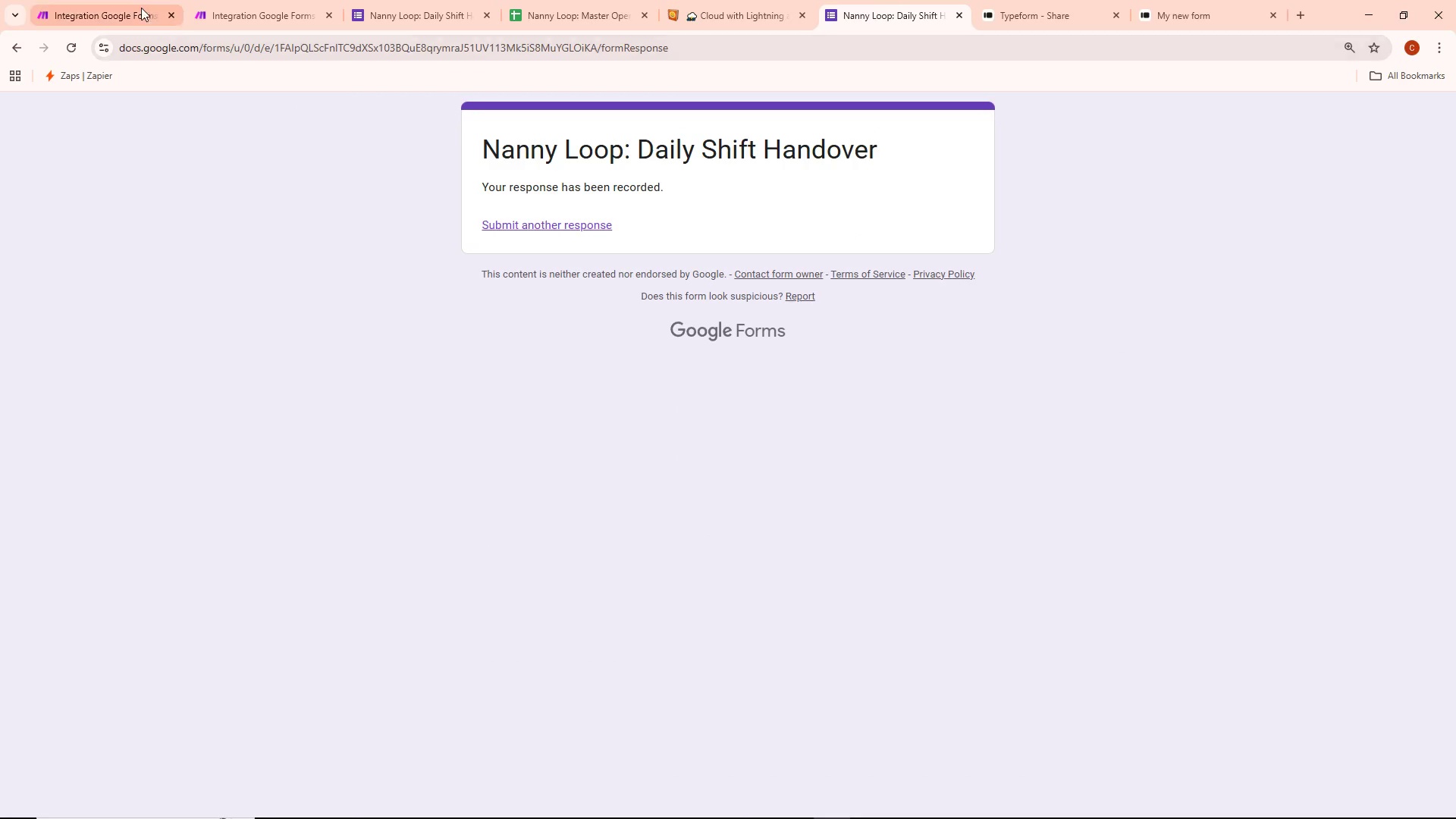 
left_click([135, 5])
 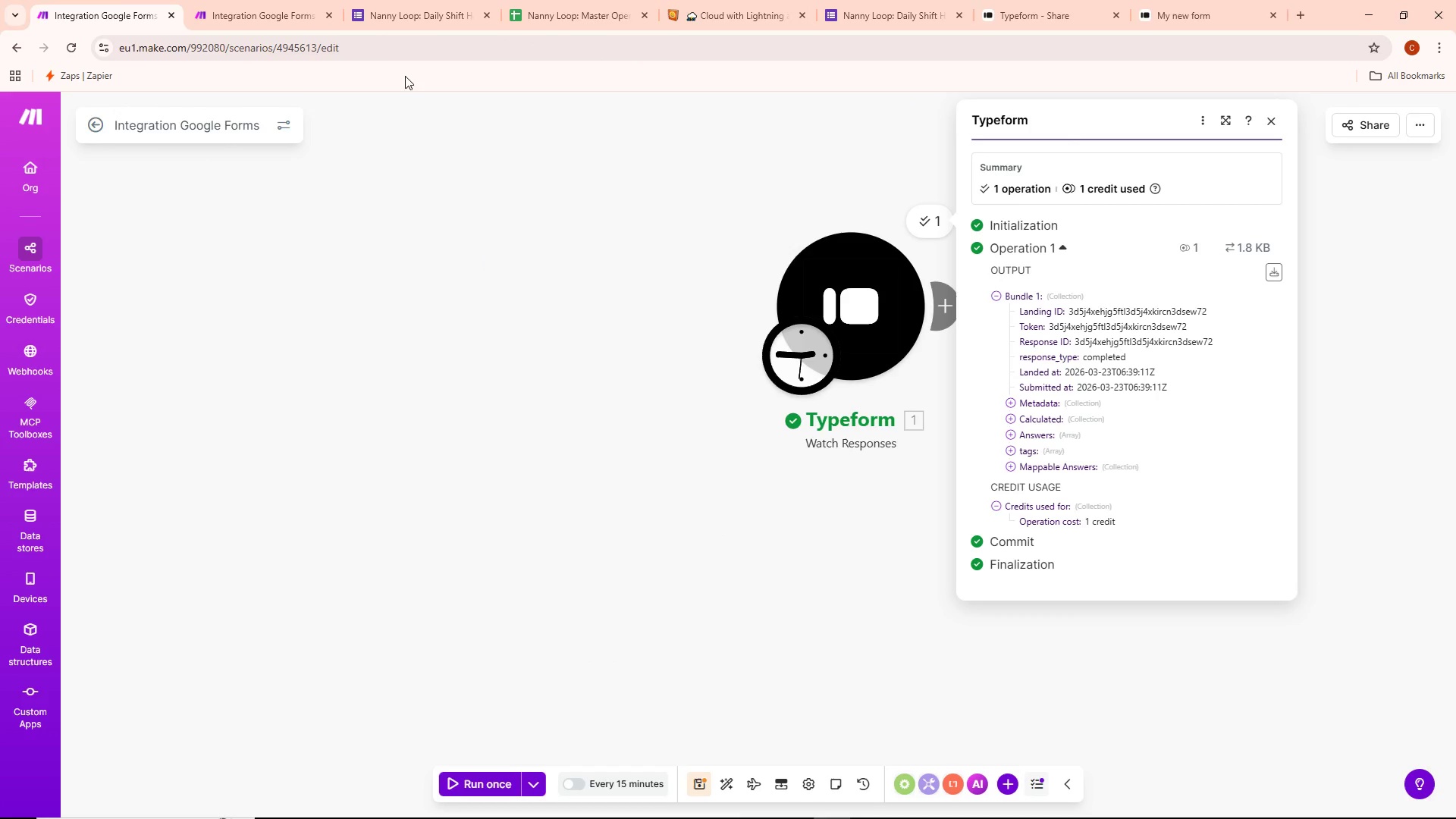 
left_click([253, 3])
 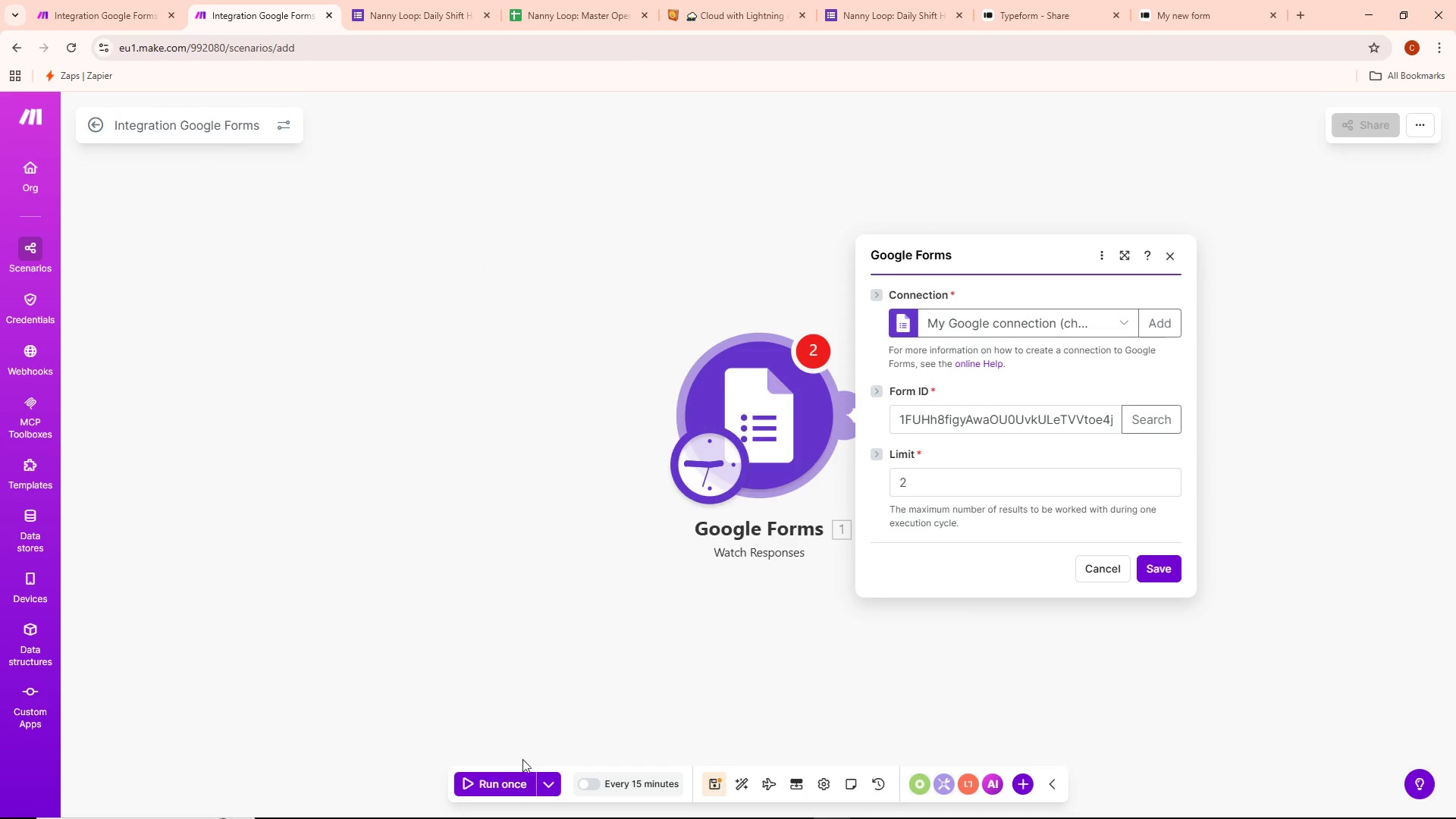 
left_click([511, 779])
 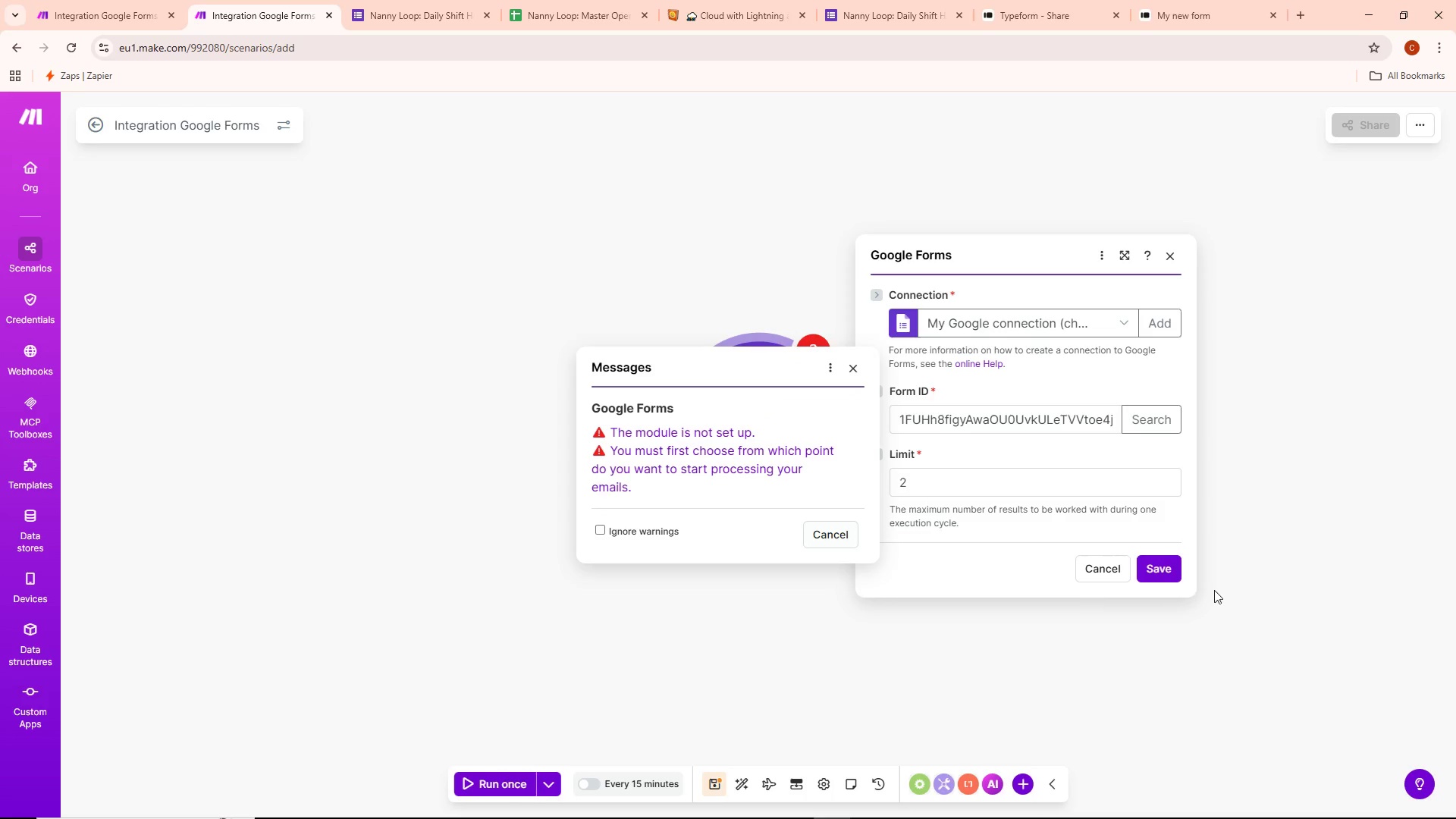 
left_click([1165, 566])
 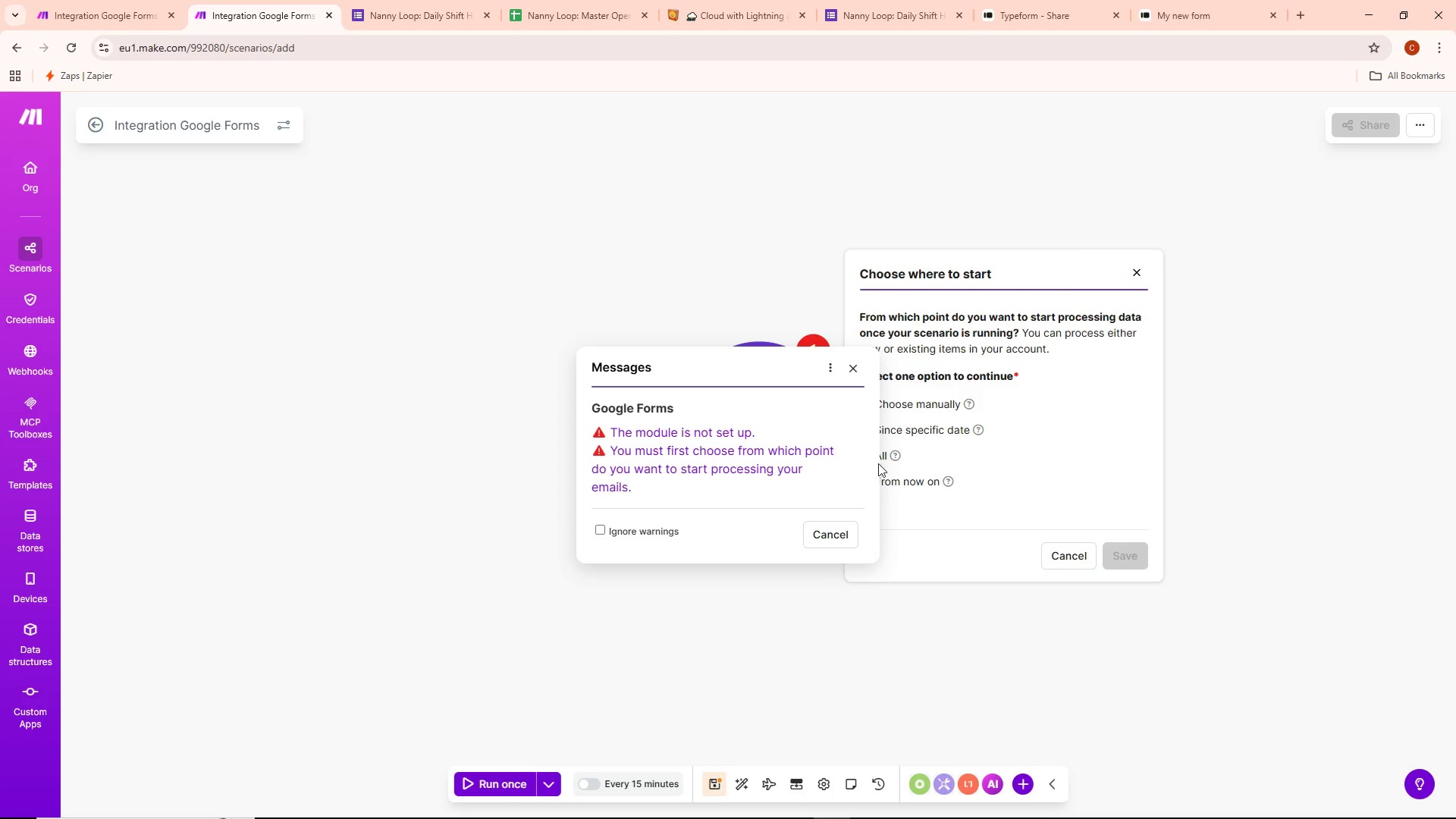 
left_click([893, 435])
 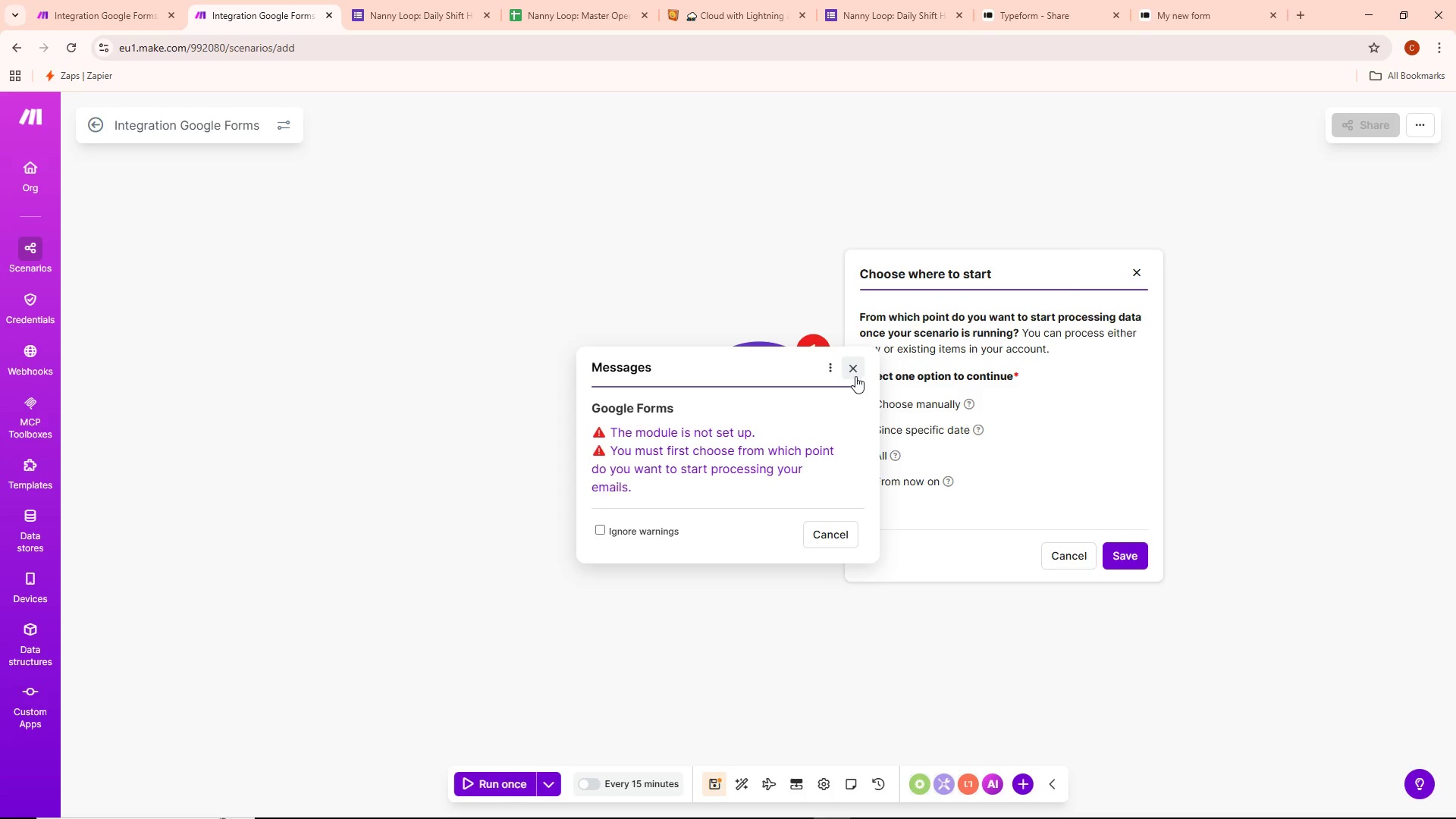 
left_click([855, 372])
 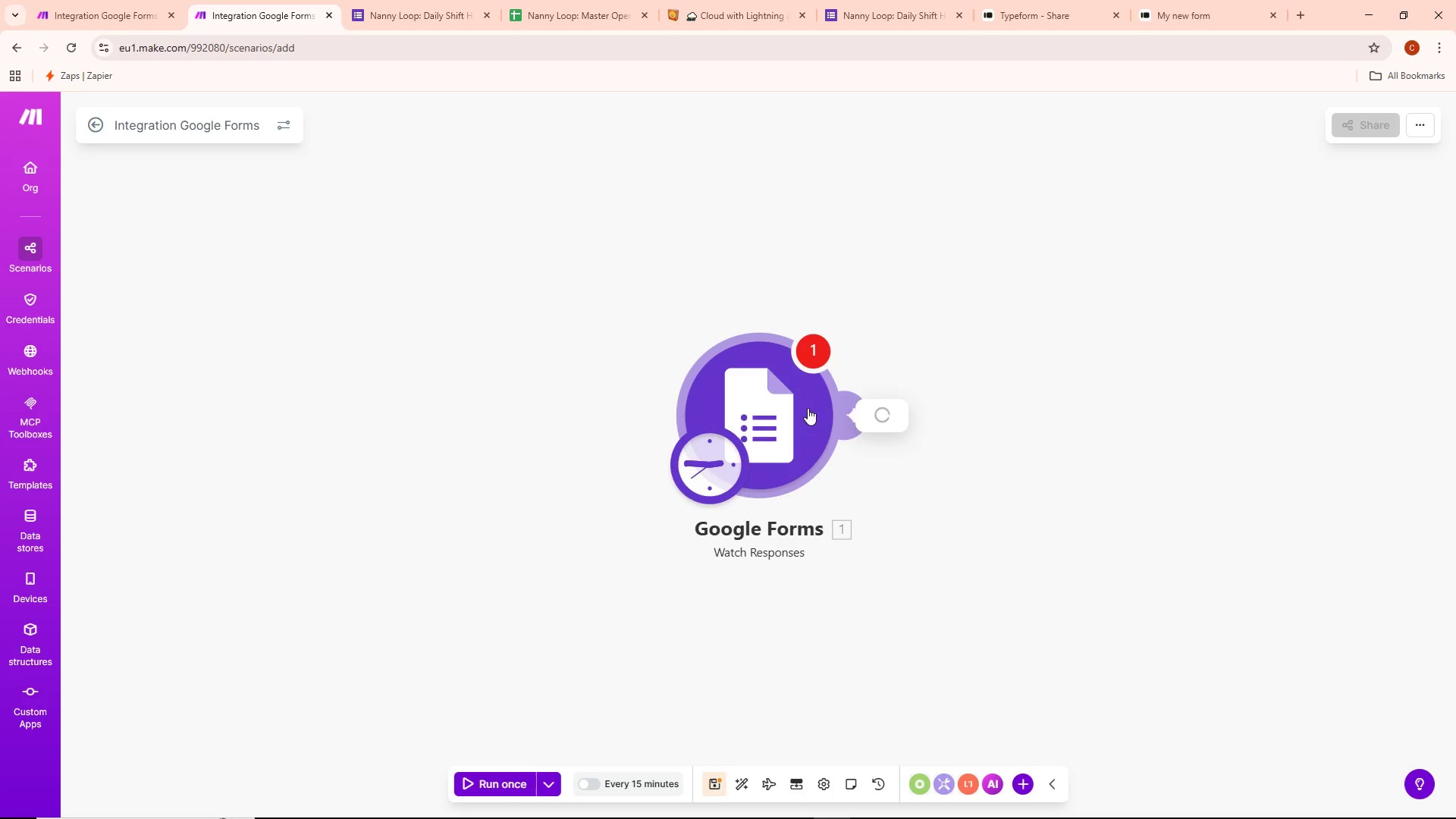 
left_click([814, 356])
 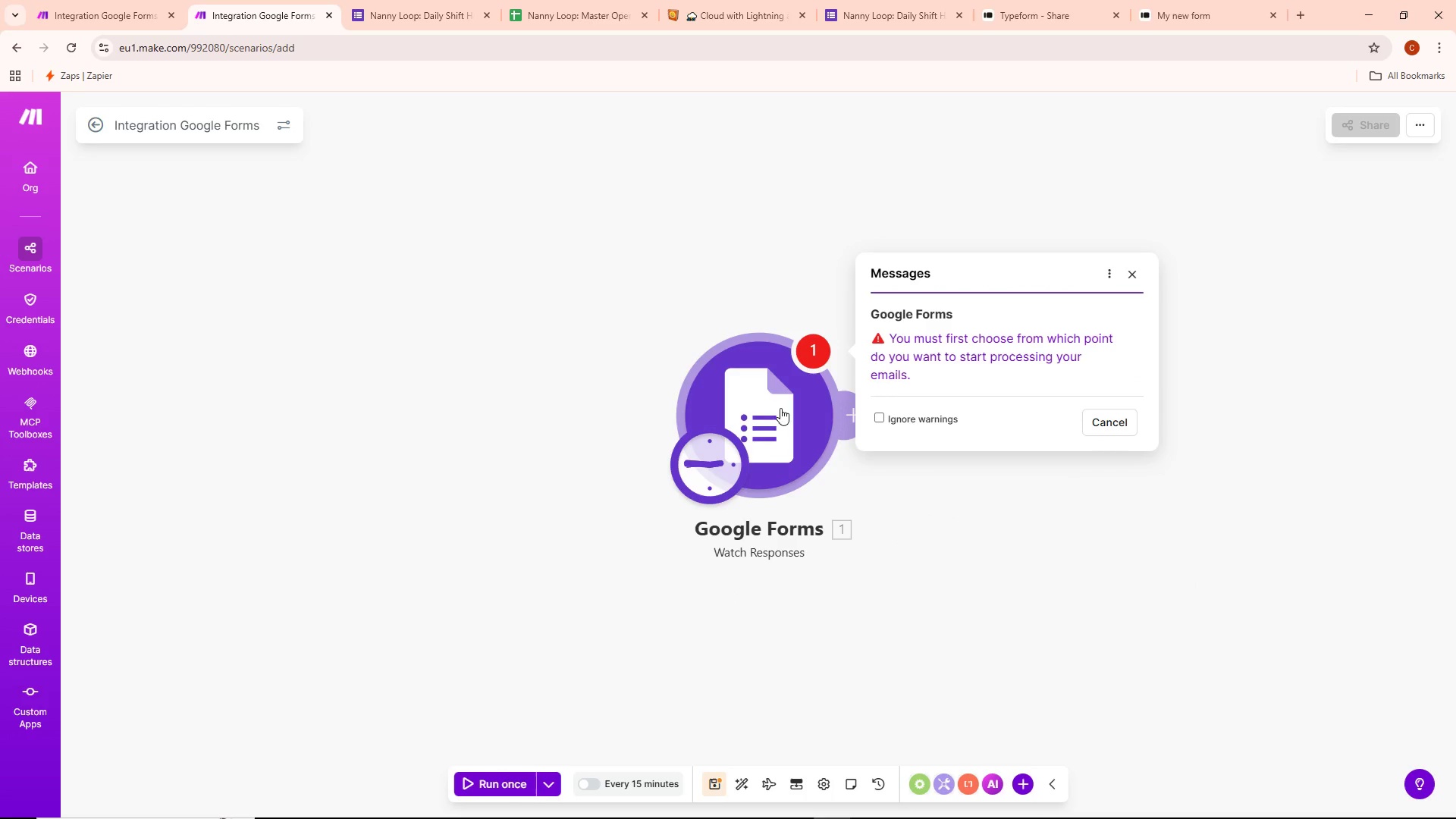 
left_click([815, 356])
 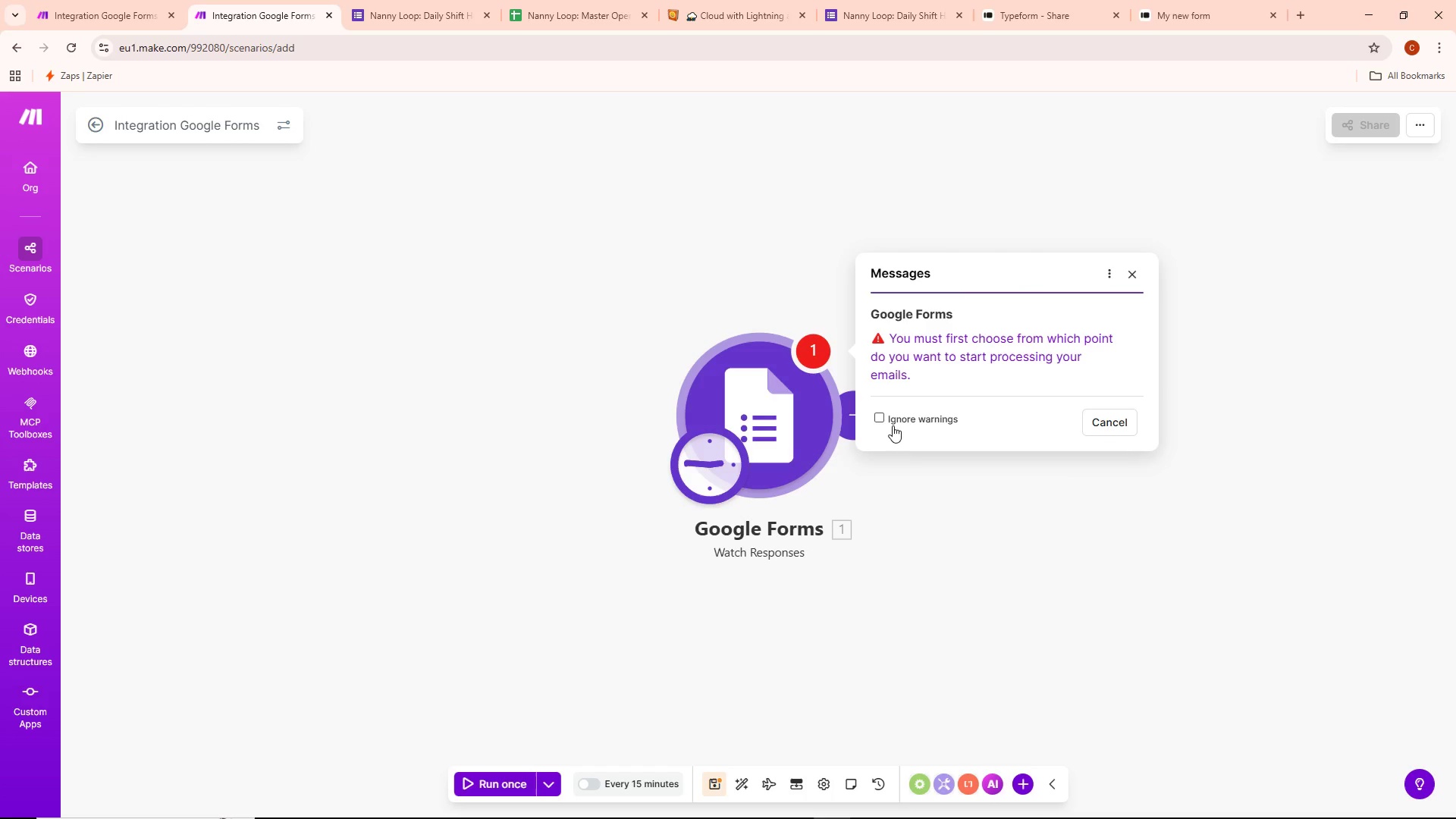 
left_click([915, 473])
 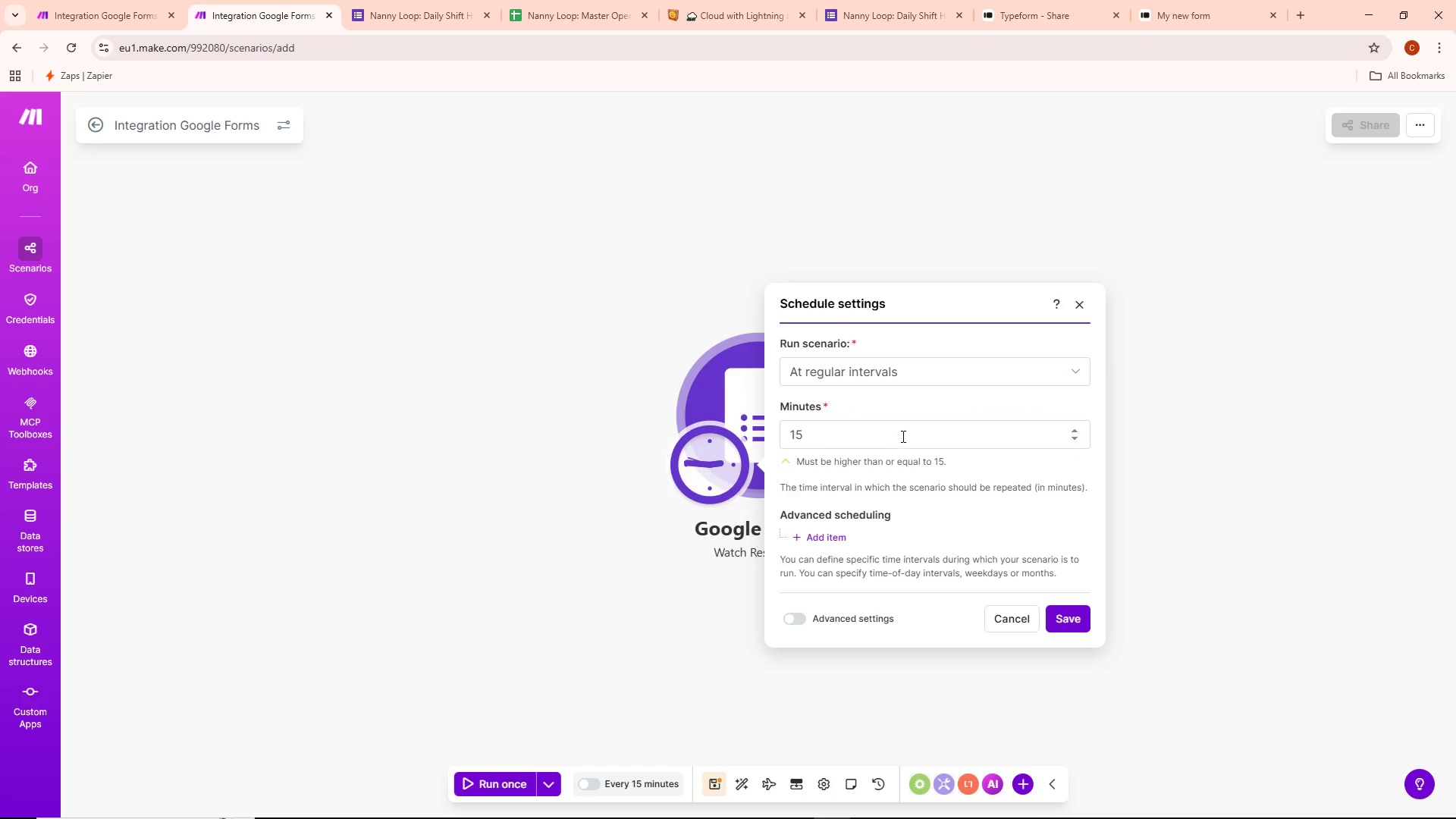 
double_click([777, 419])
 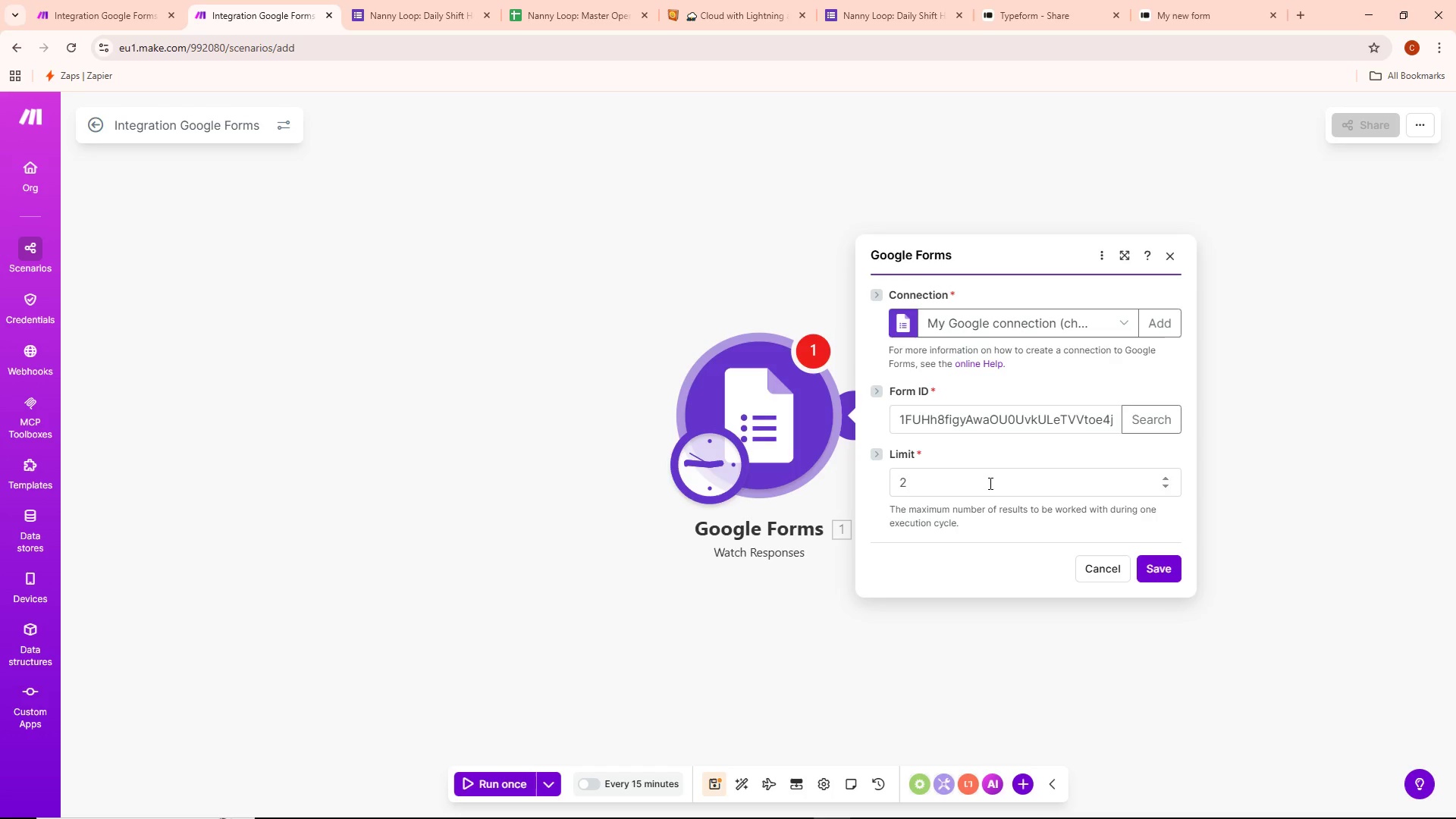 
left_click([1165, 566])
 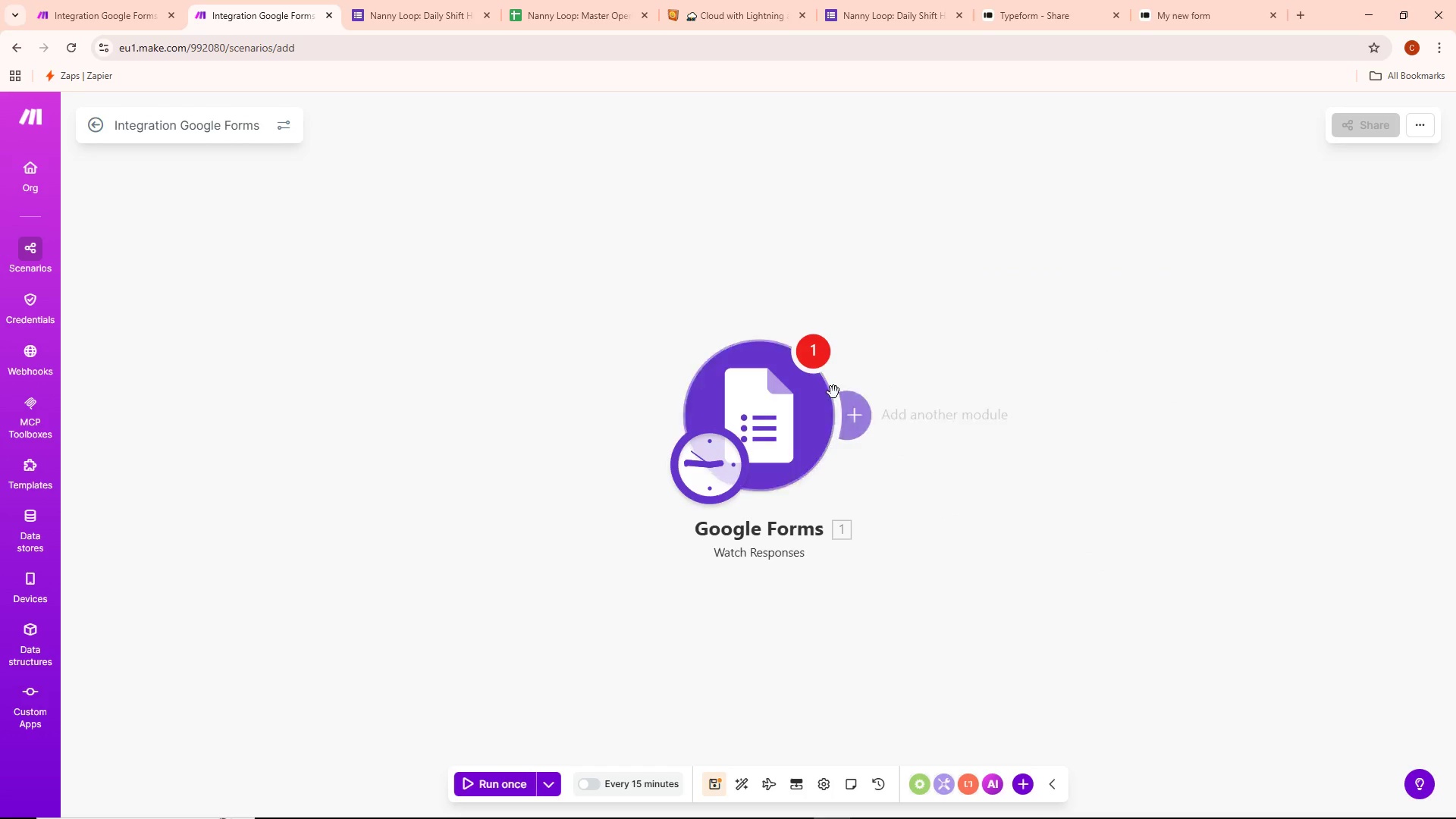 
left_click([819, 359])
 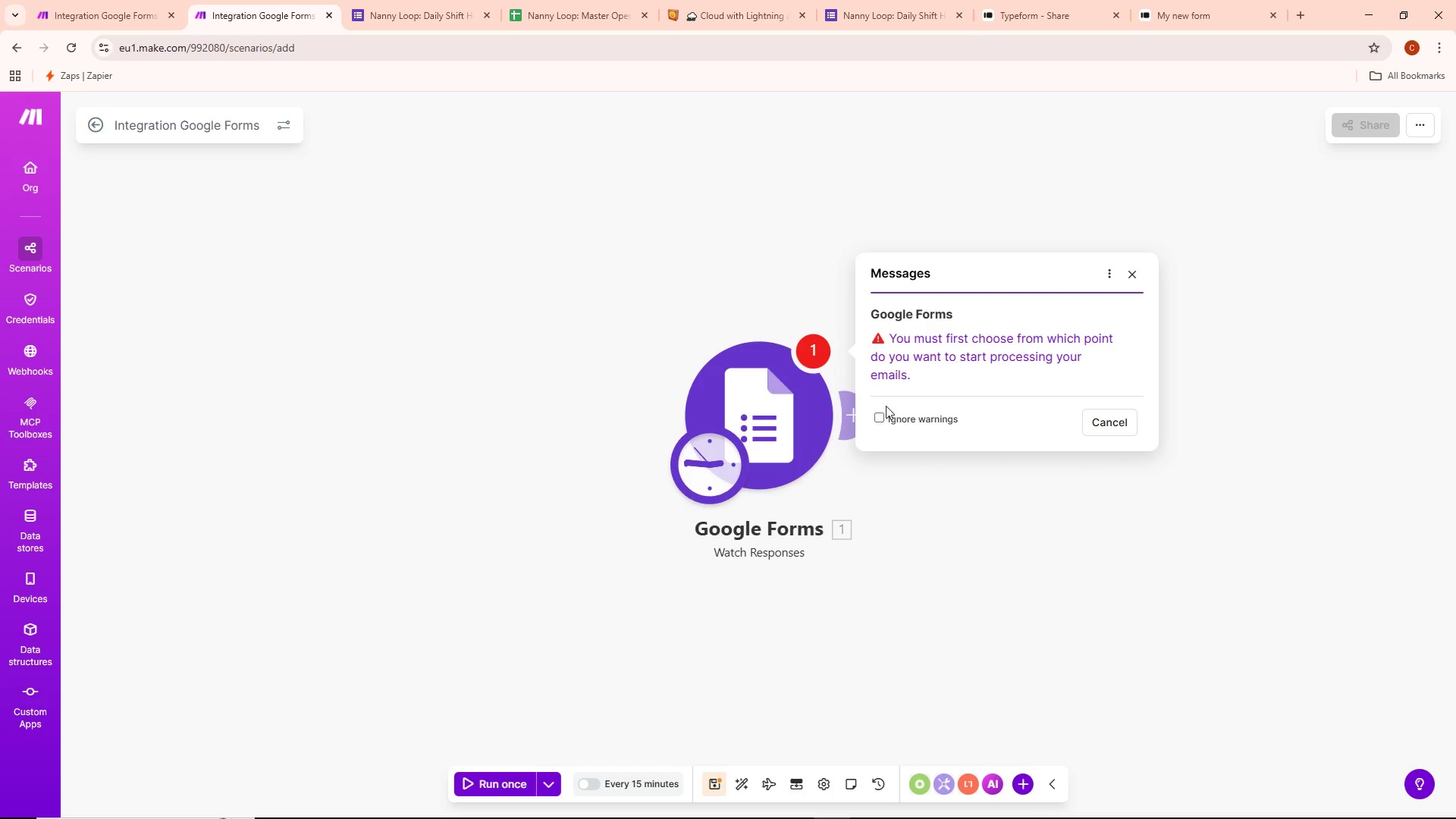 
double_click([877, 417])
 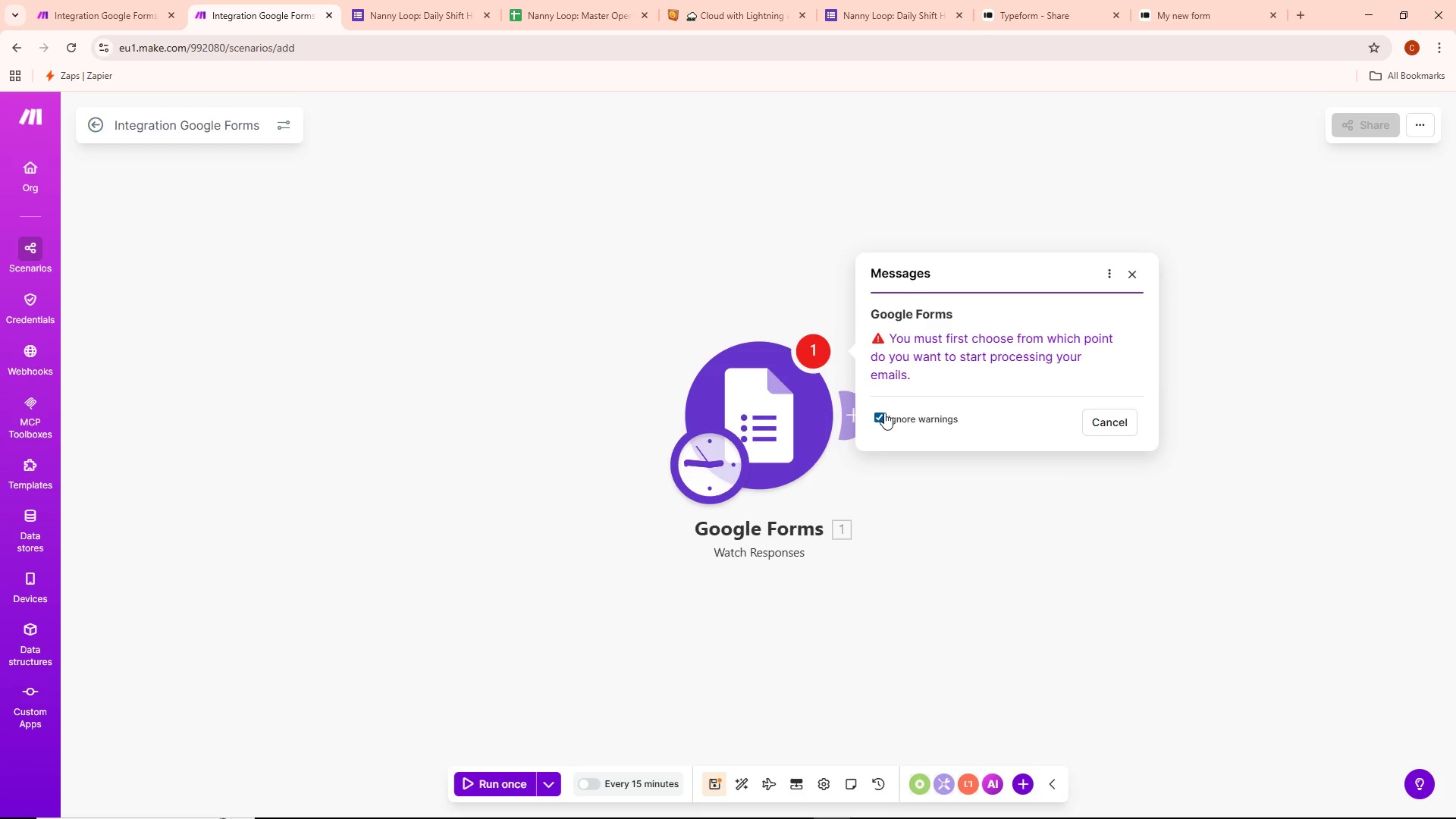 
left_click([876, 413])
 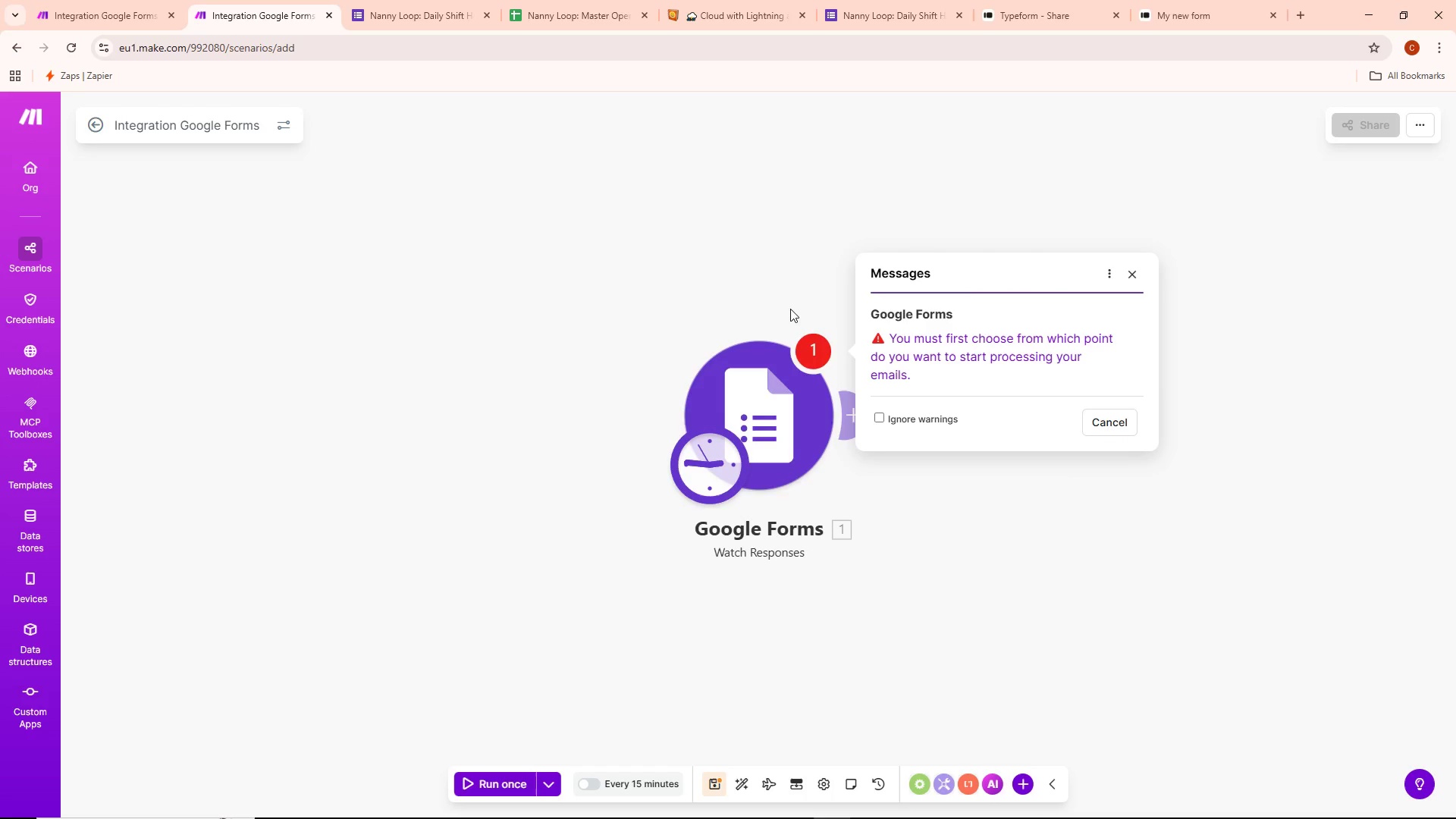 
left_click([789, 306])
 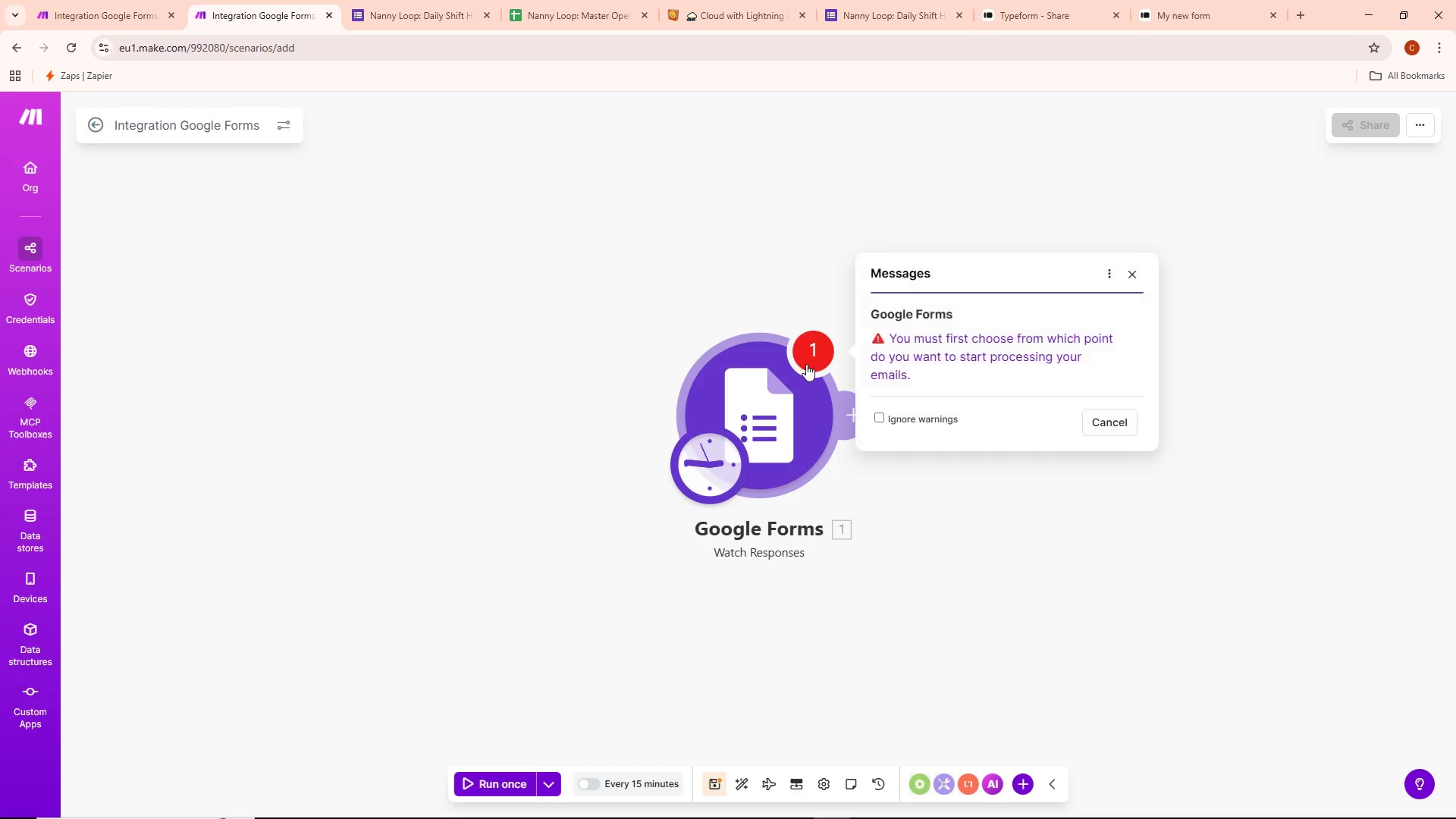 
double_click([803, 392])
 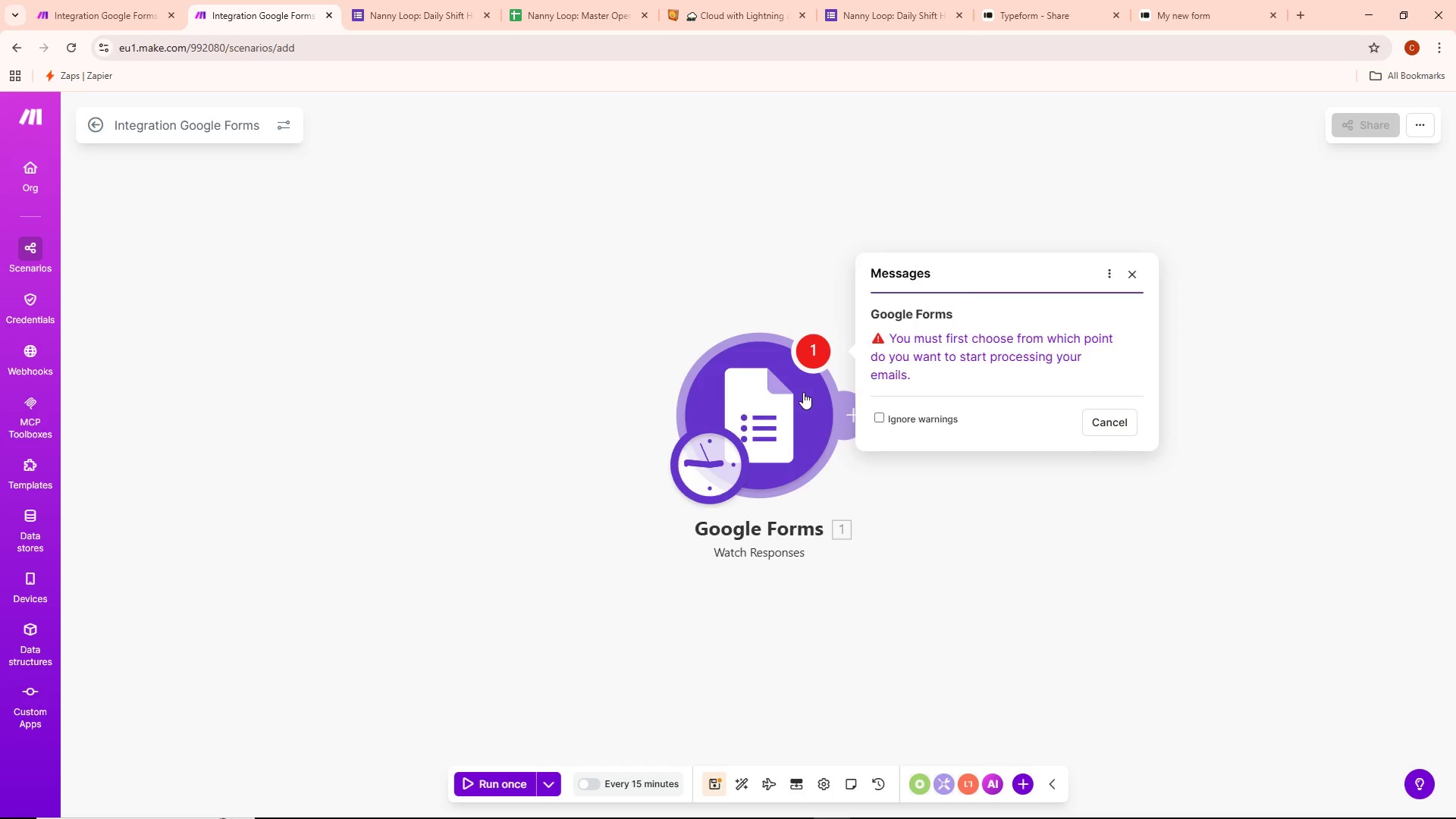 
triple_click([803, 392])
 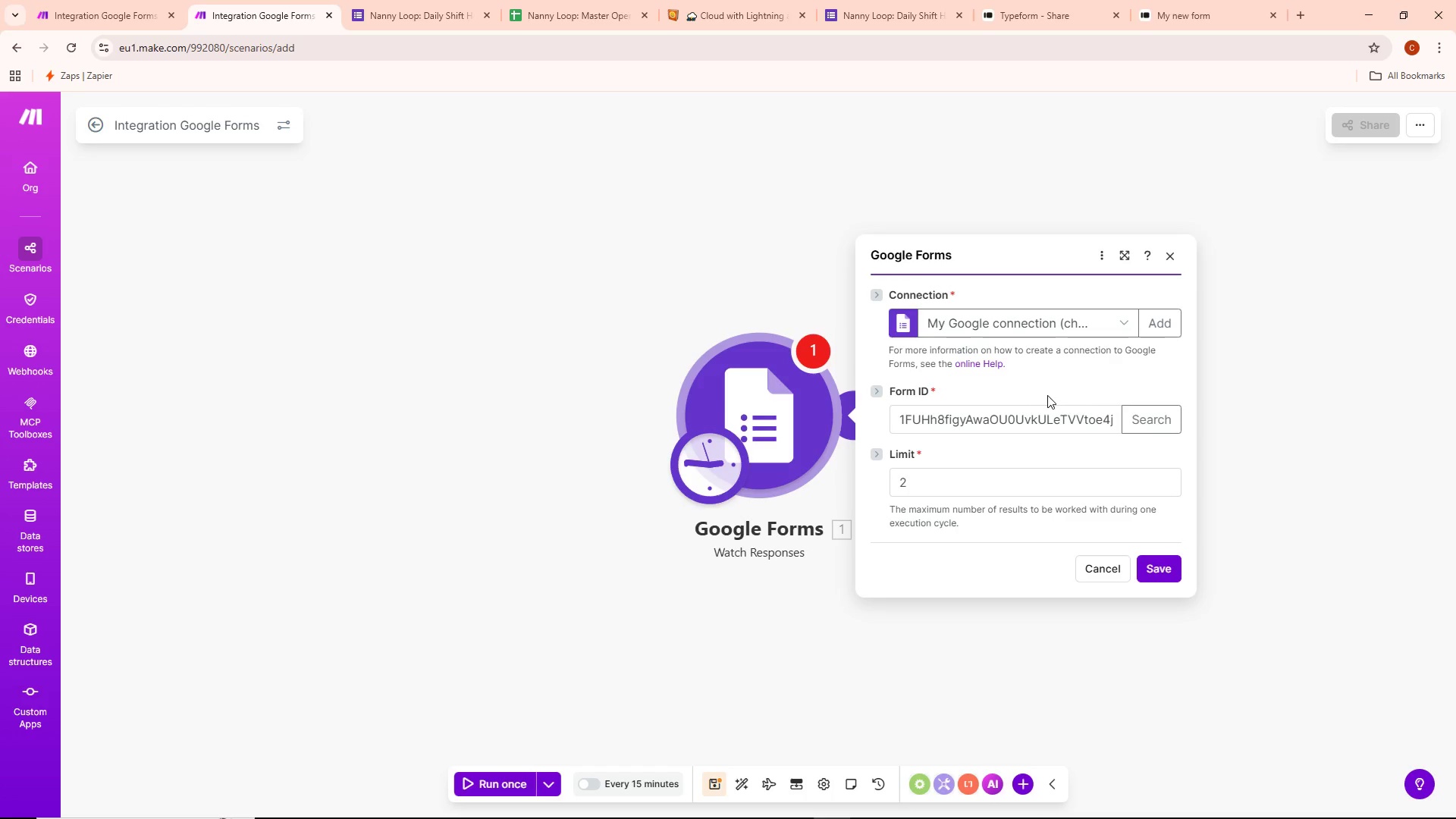 
left_click([1021, 422])
 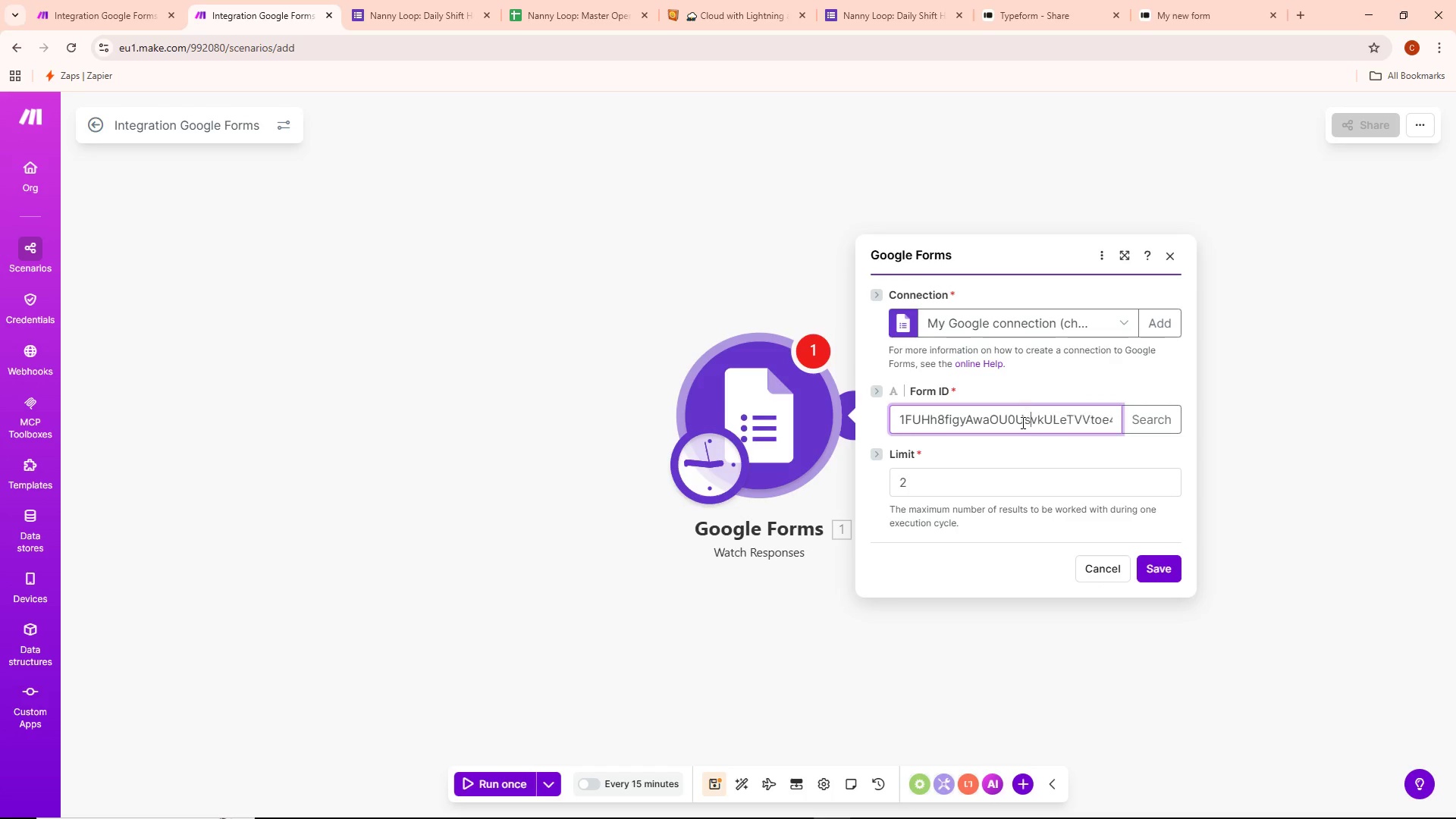 
hold_key(key=S, duration=0.39)
 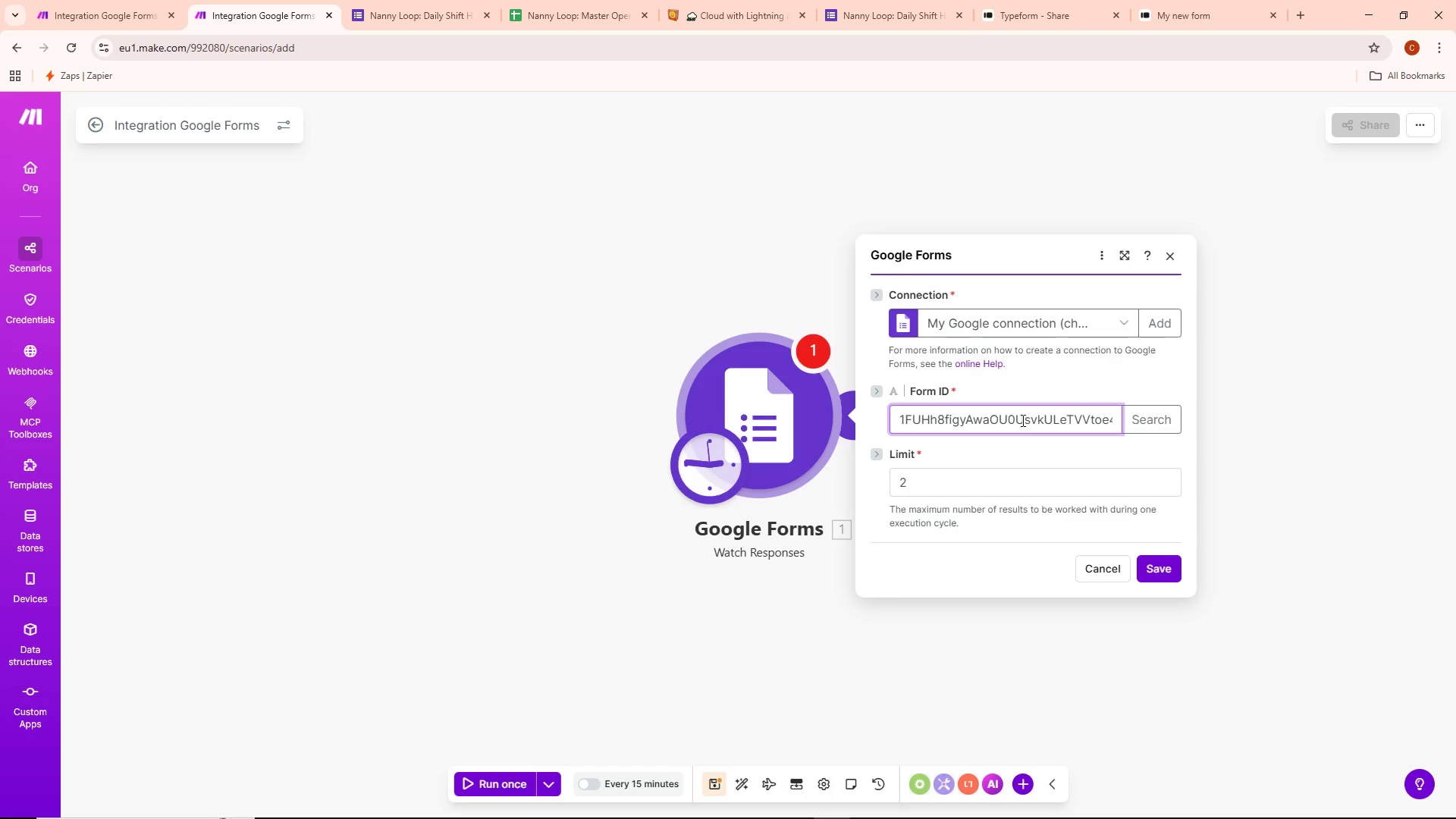 
key(Control+ControlLeft)
 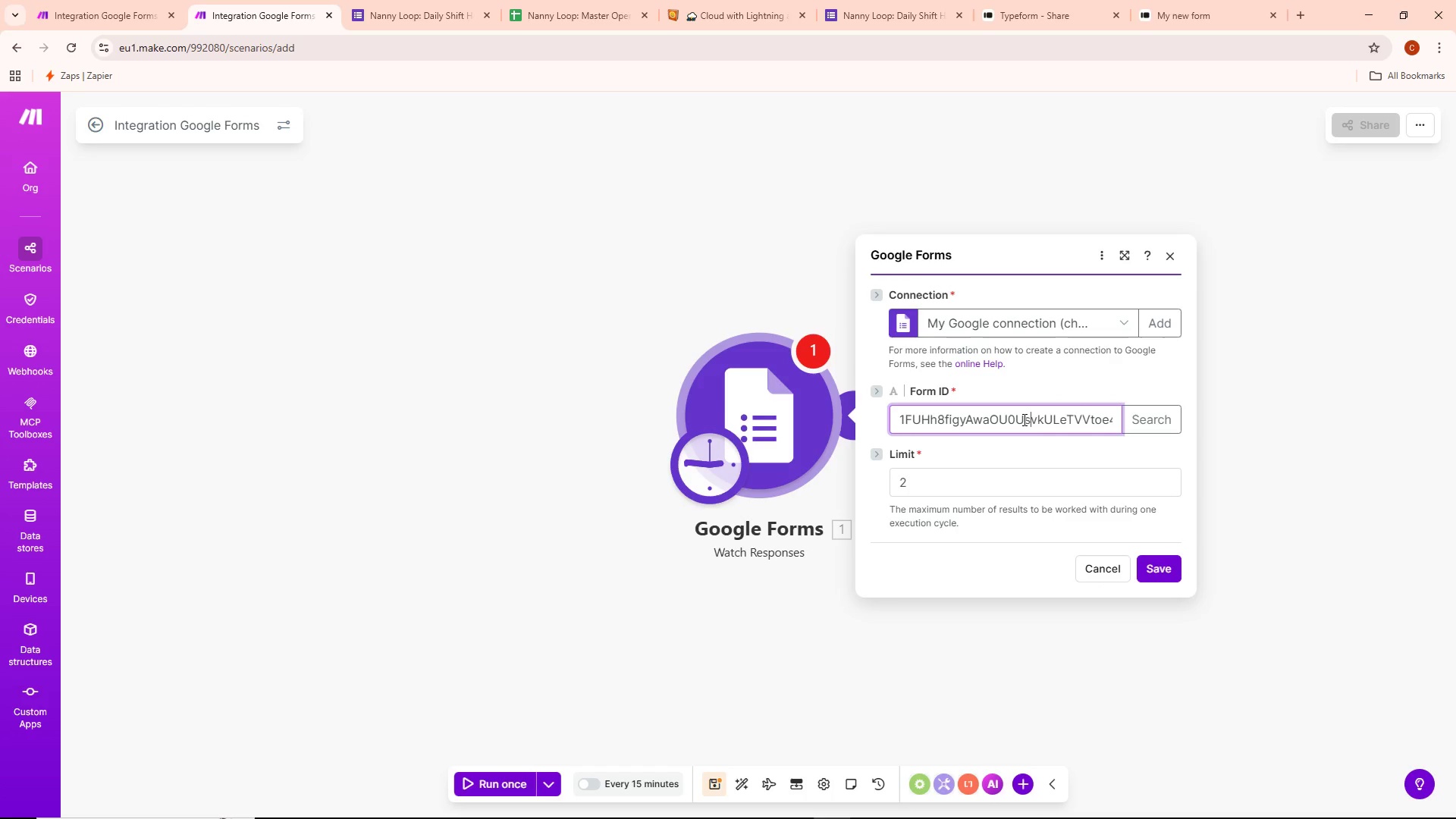 
key(Control+ControlLeft)
 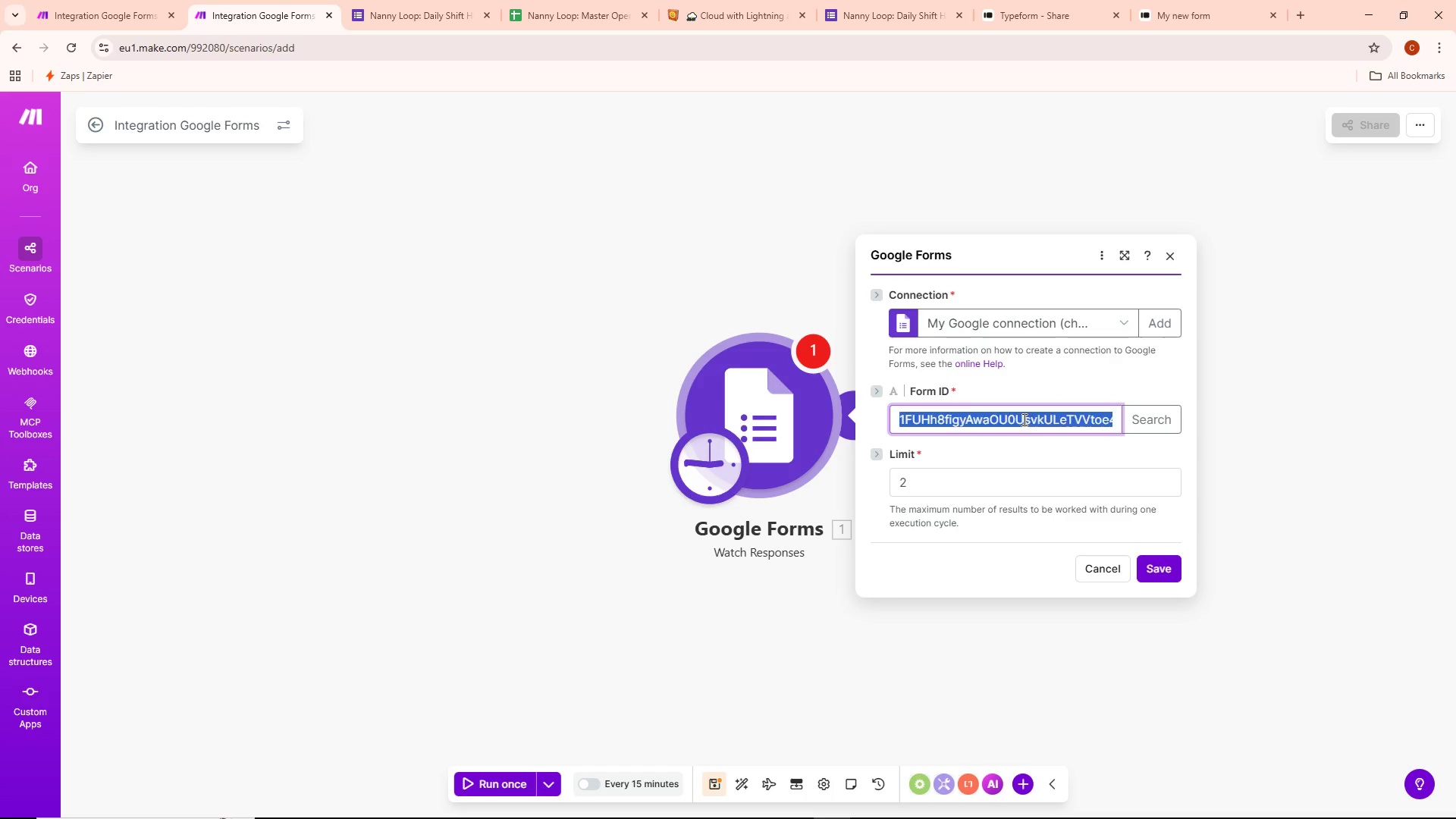 
key(Control+A)
 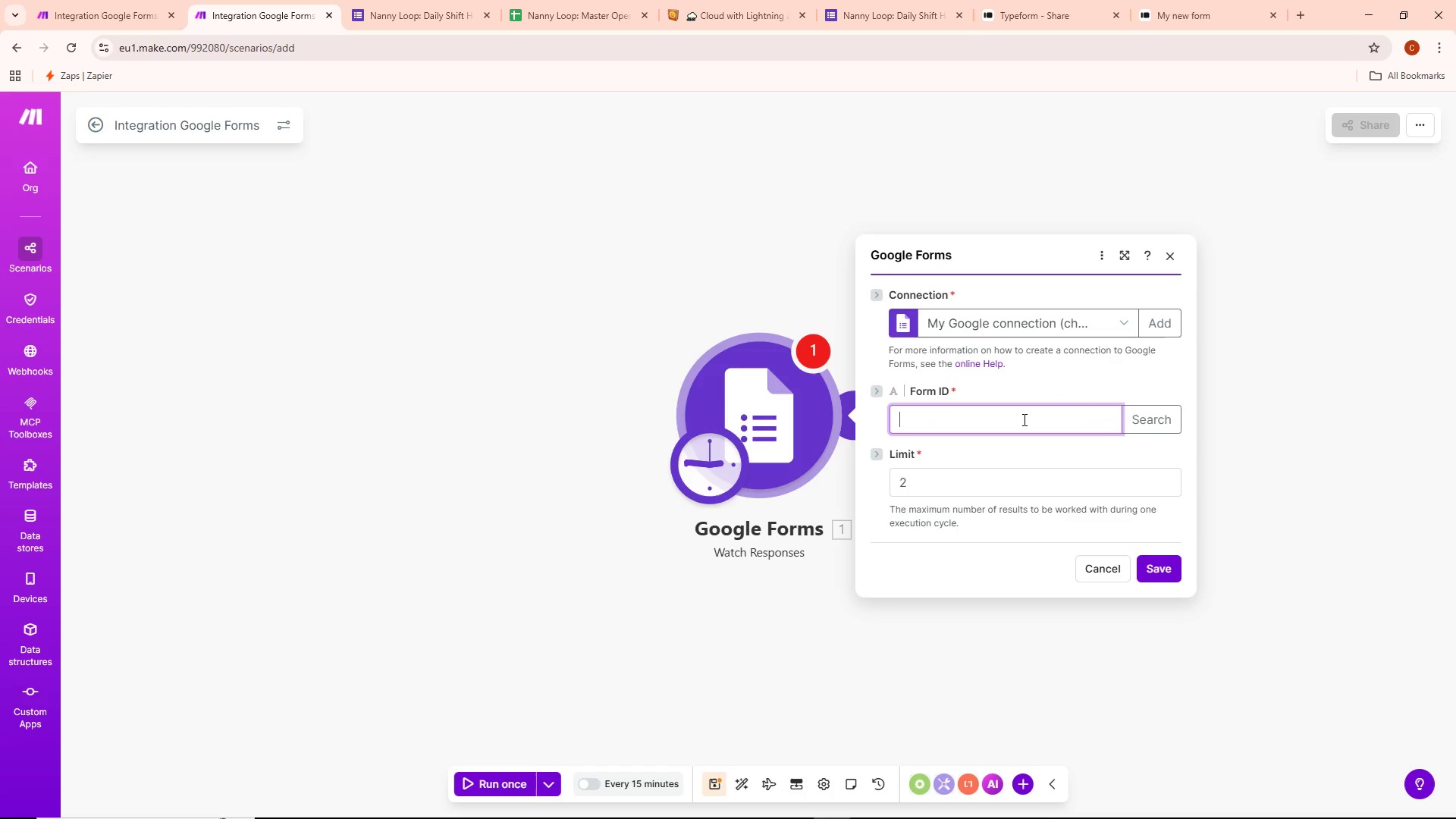 
key(Control+Backspace)
 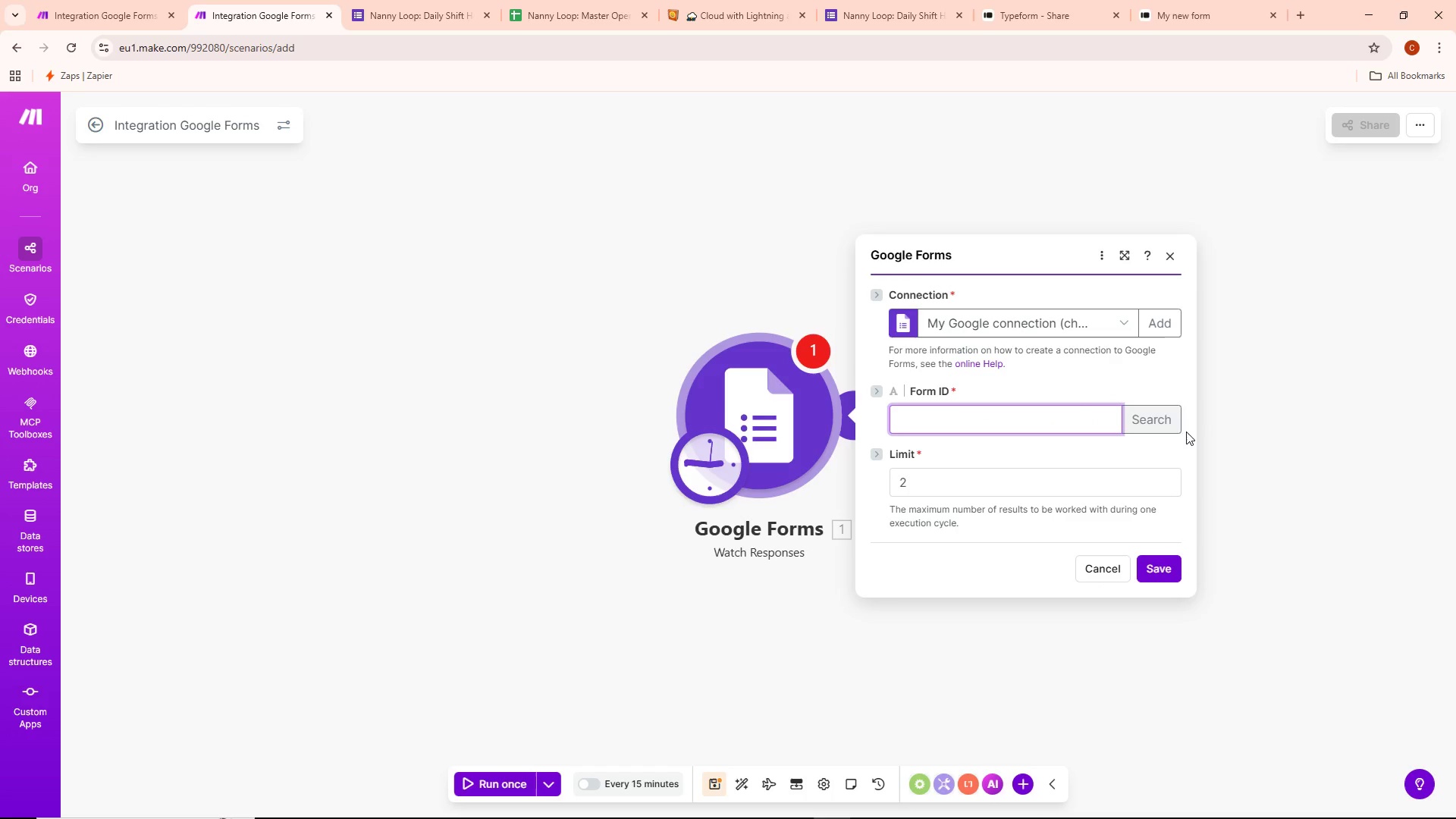 
left_click([1172, 431])
 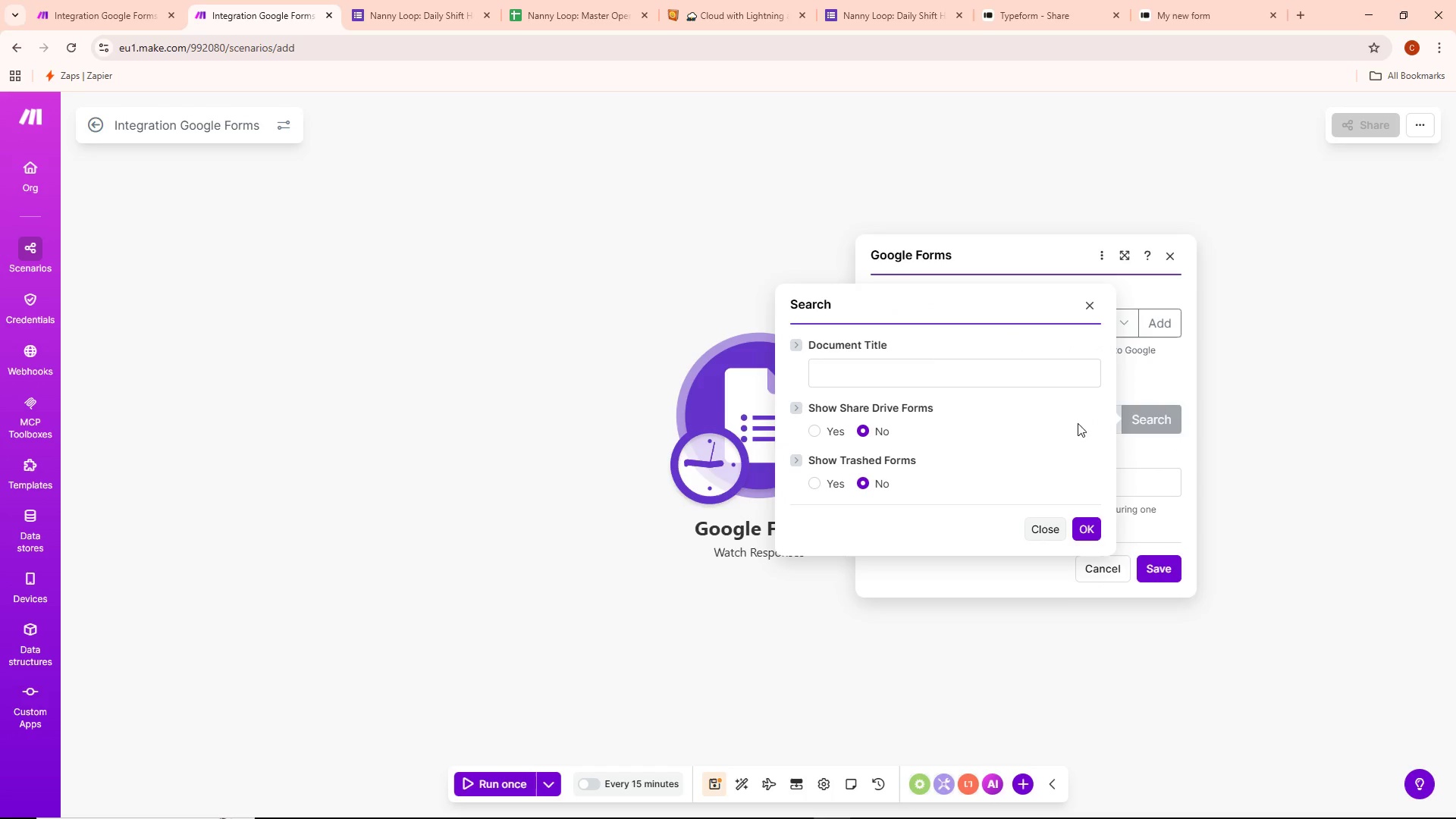 
left_click([929, 365])
 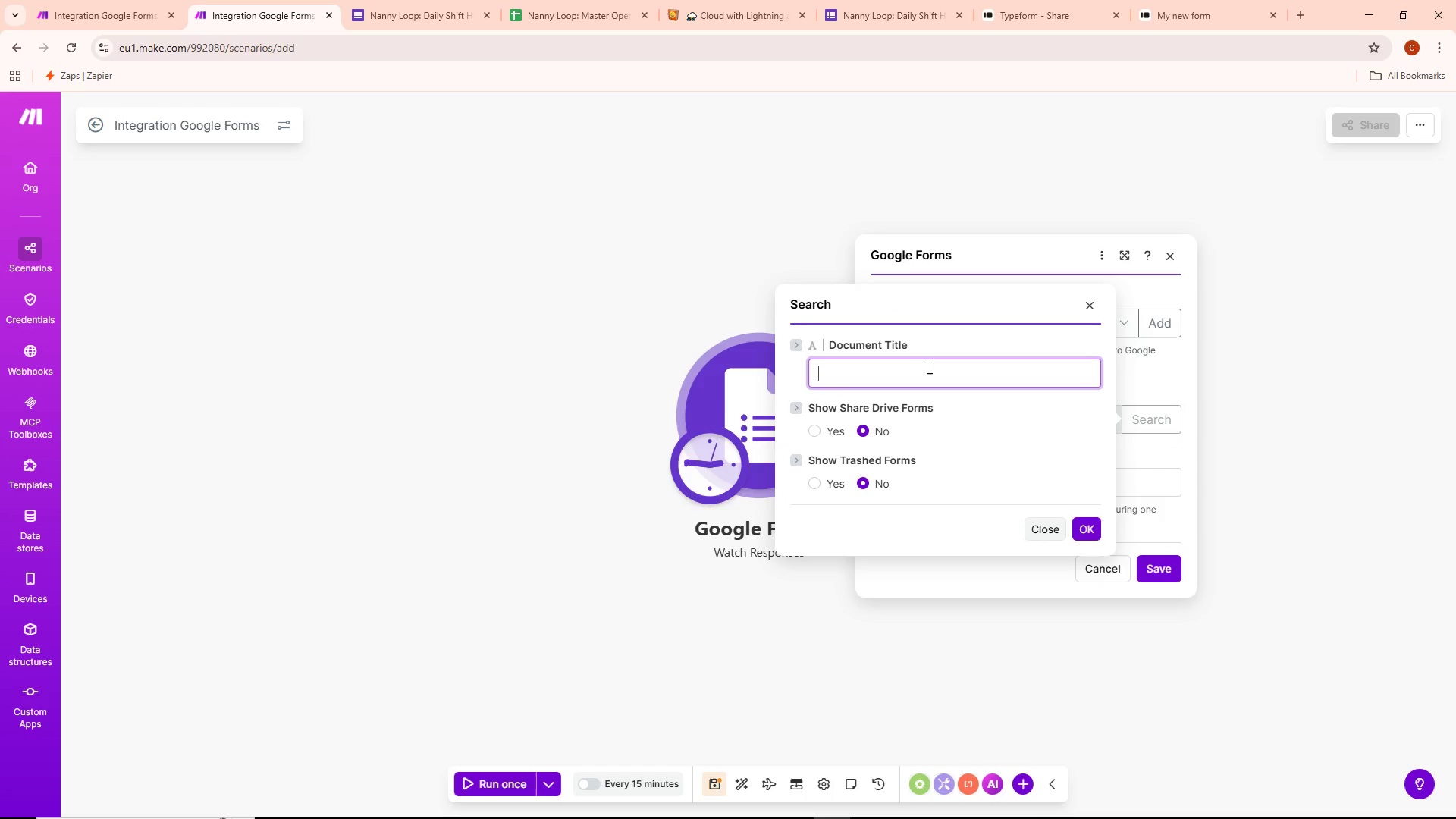 
key(Control+ControlLeft)
 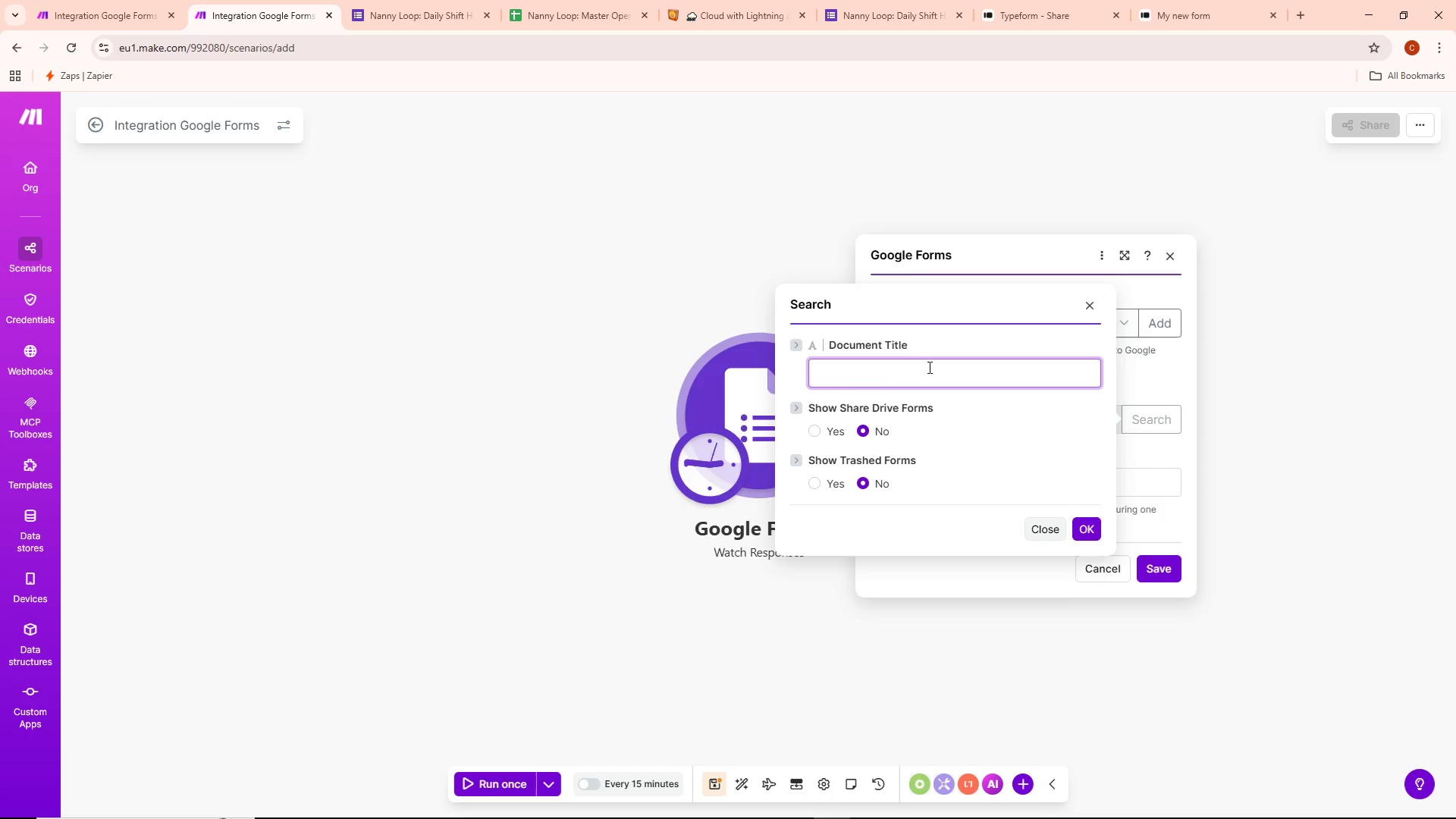 
key(Control+V)
 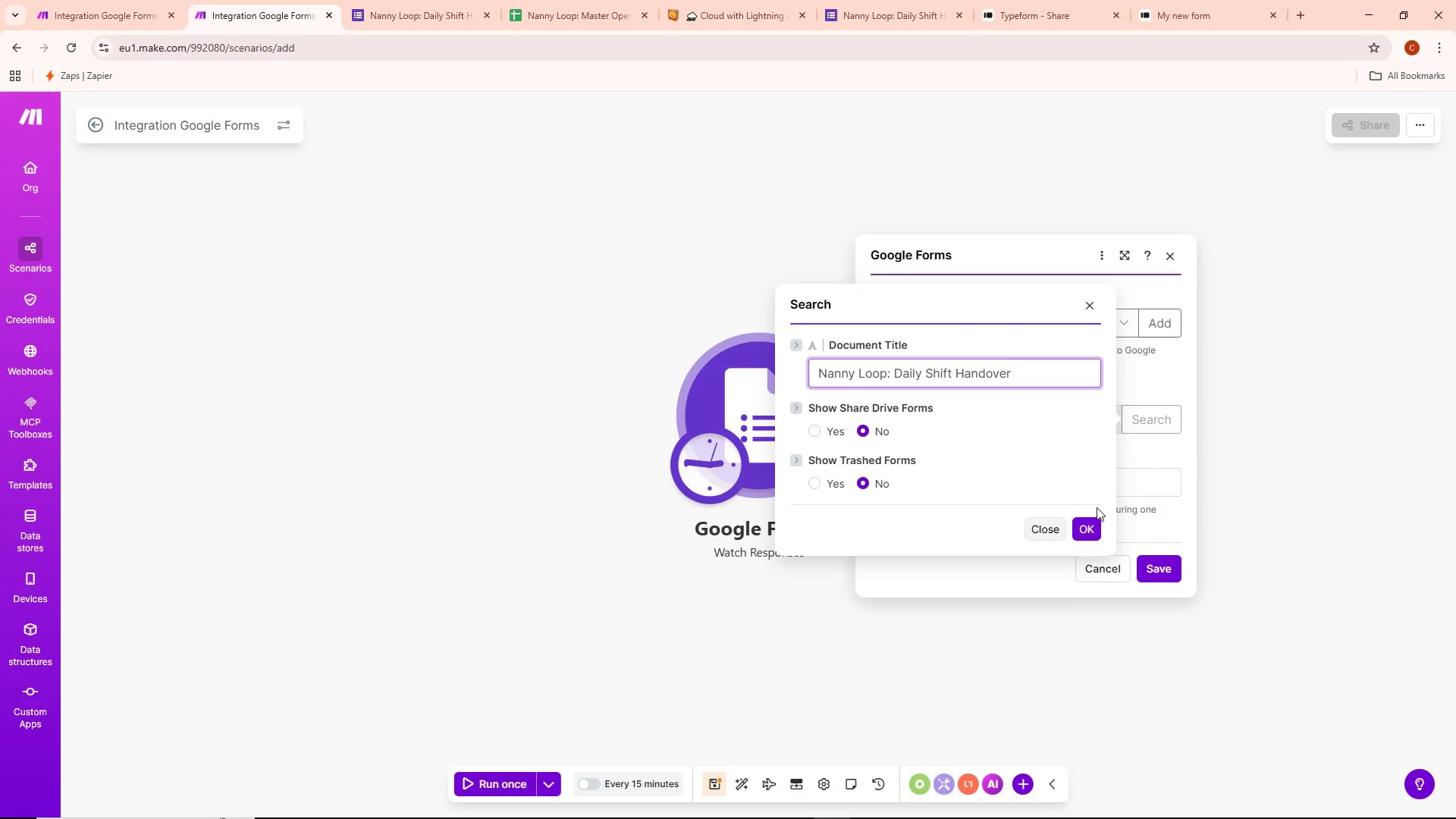 
left_click([1093, 526])
 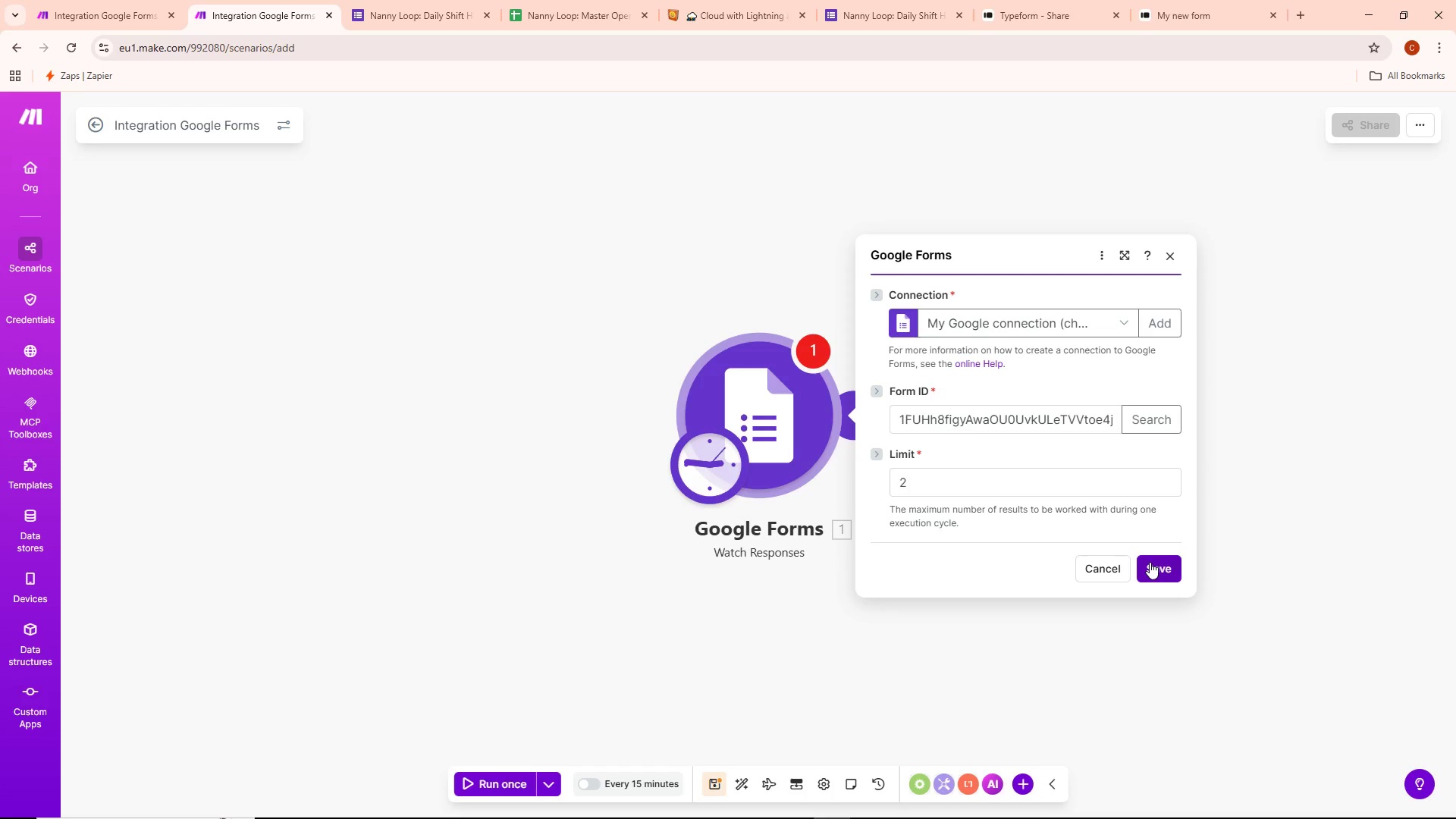 
left_click([1159, 560])
 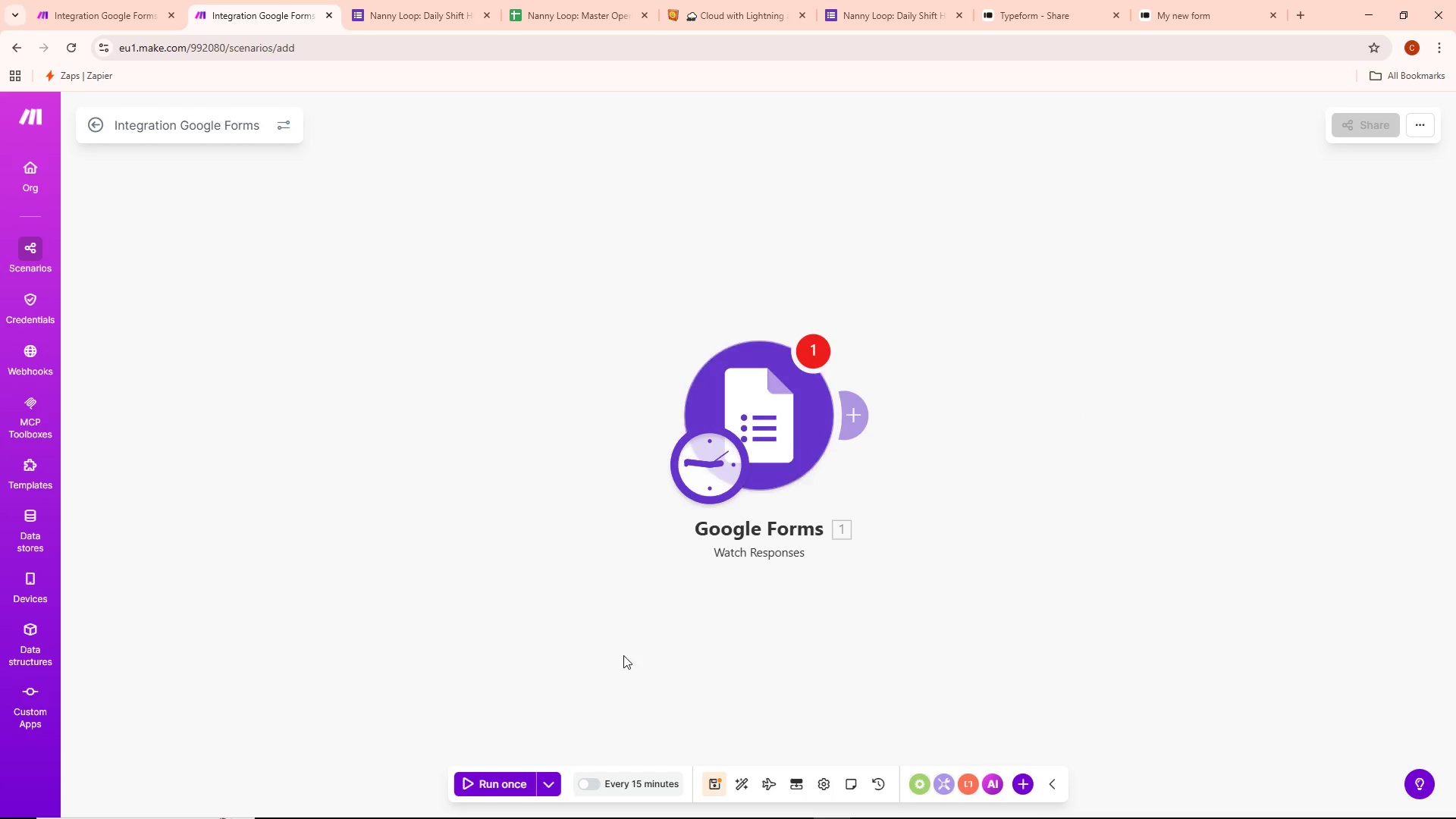 
left_click([512, 774])
 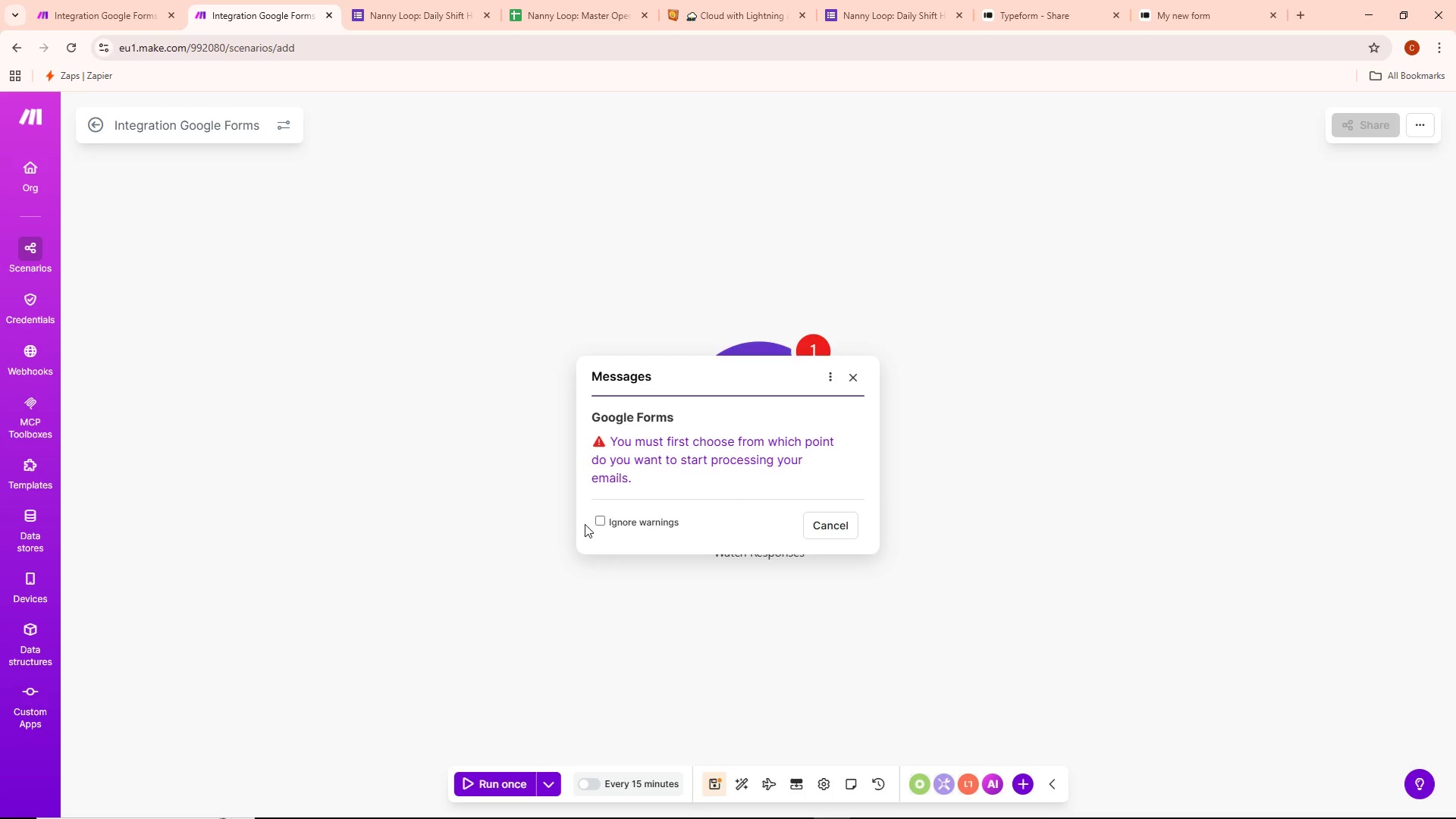 
left_click([600, 522])
 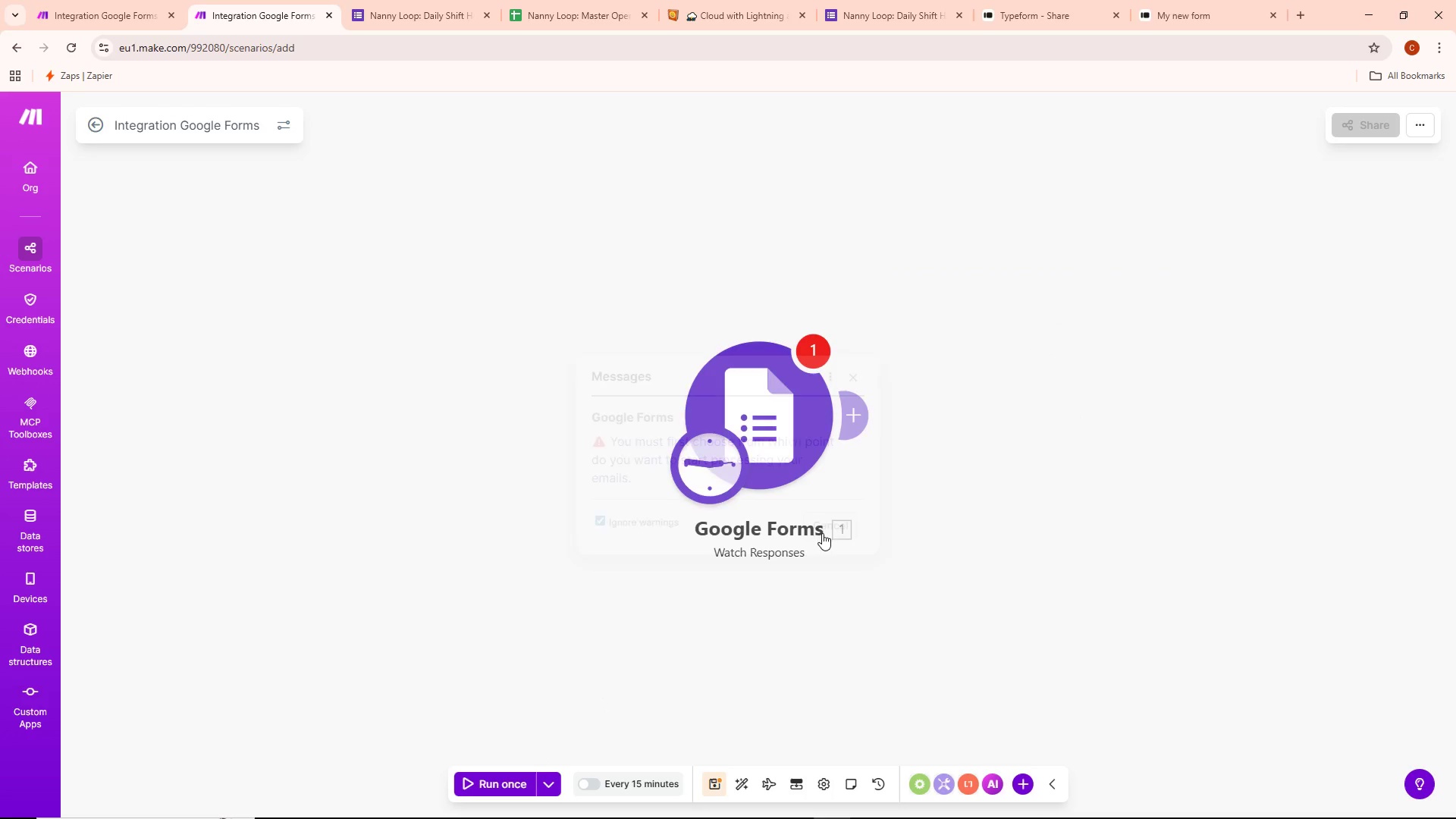 
left_click([482, 789])
 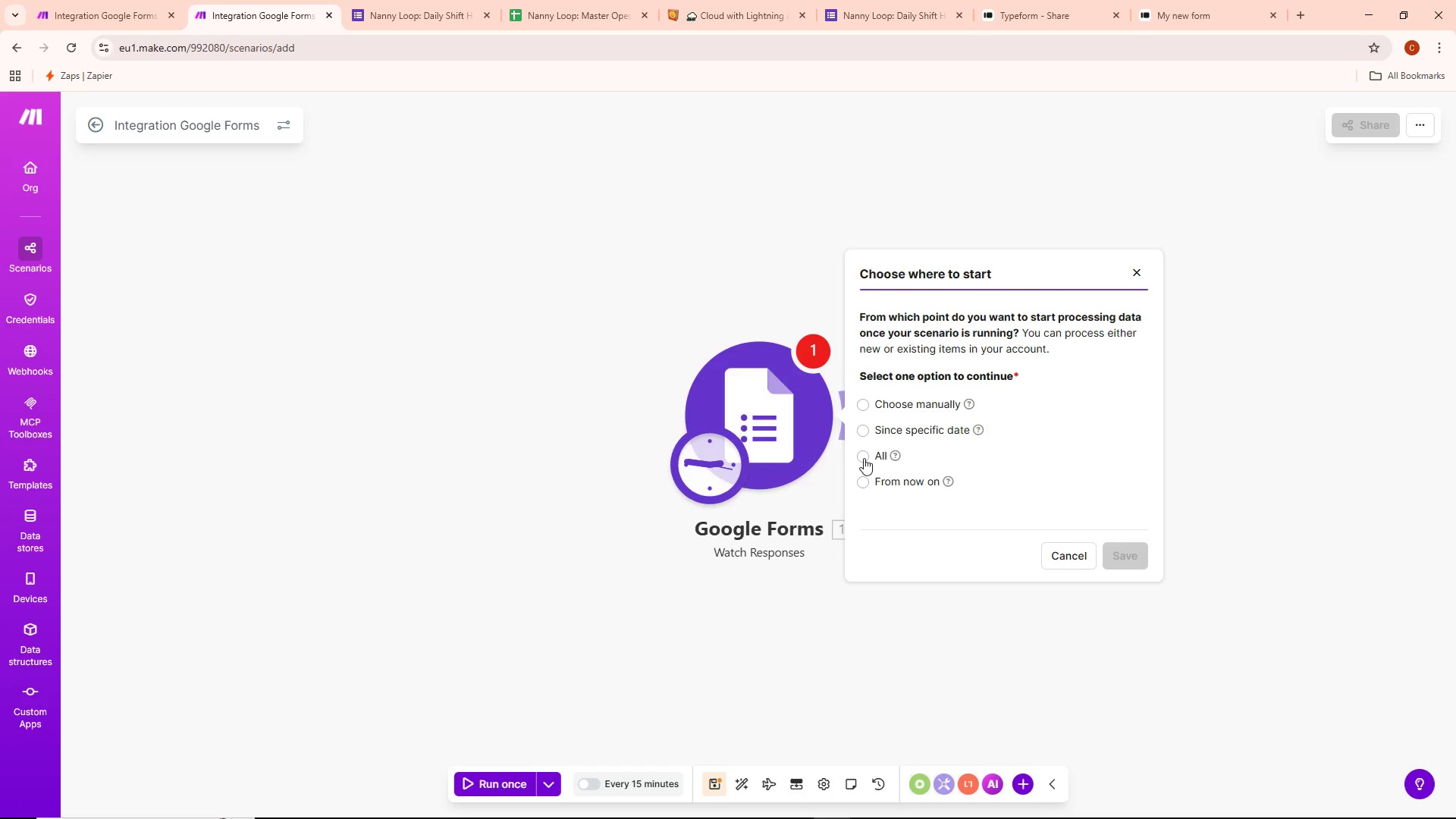 
left_click([1122, 551])
 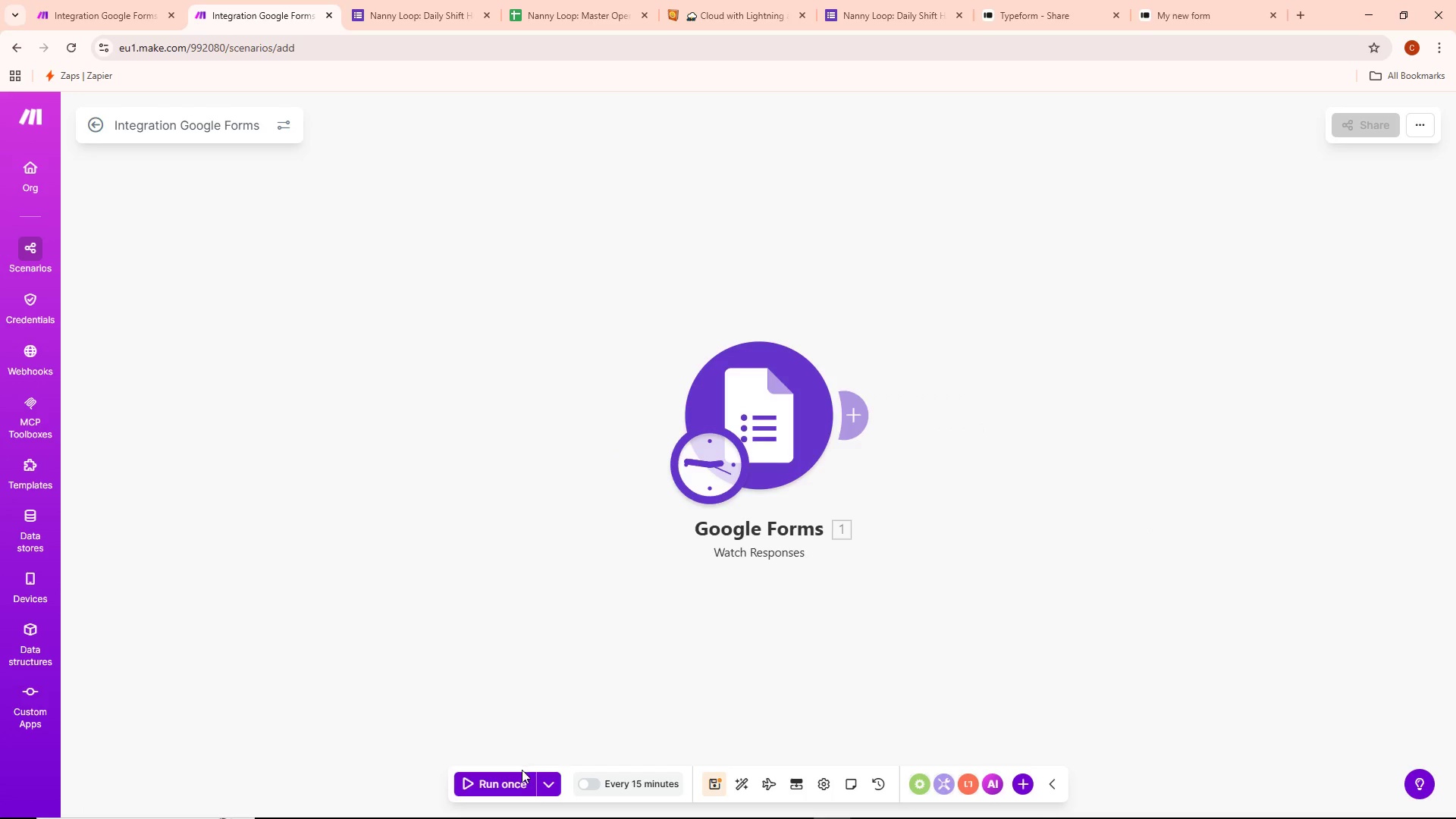 
left_click([510, 777])
 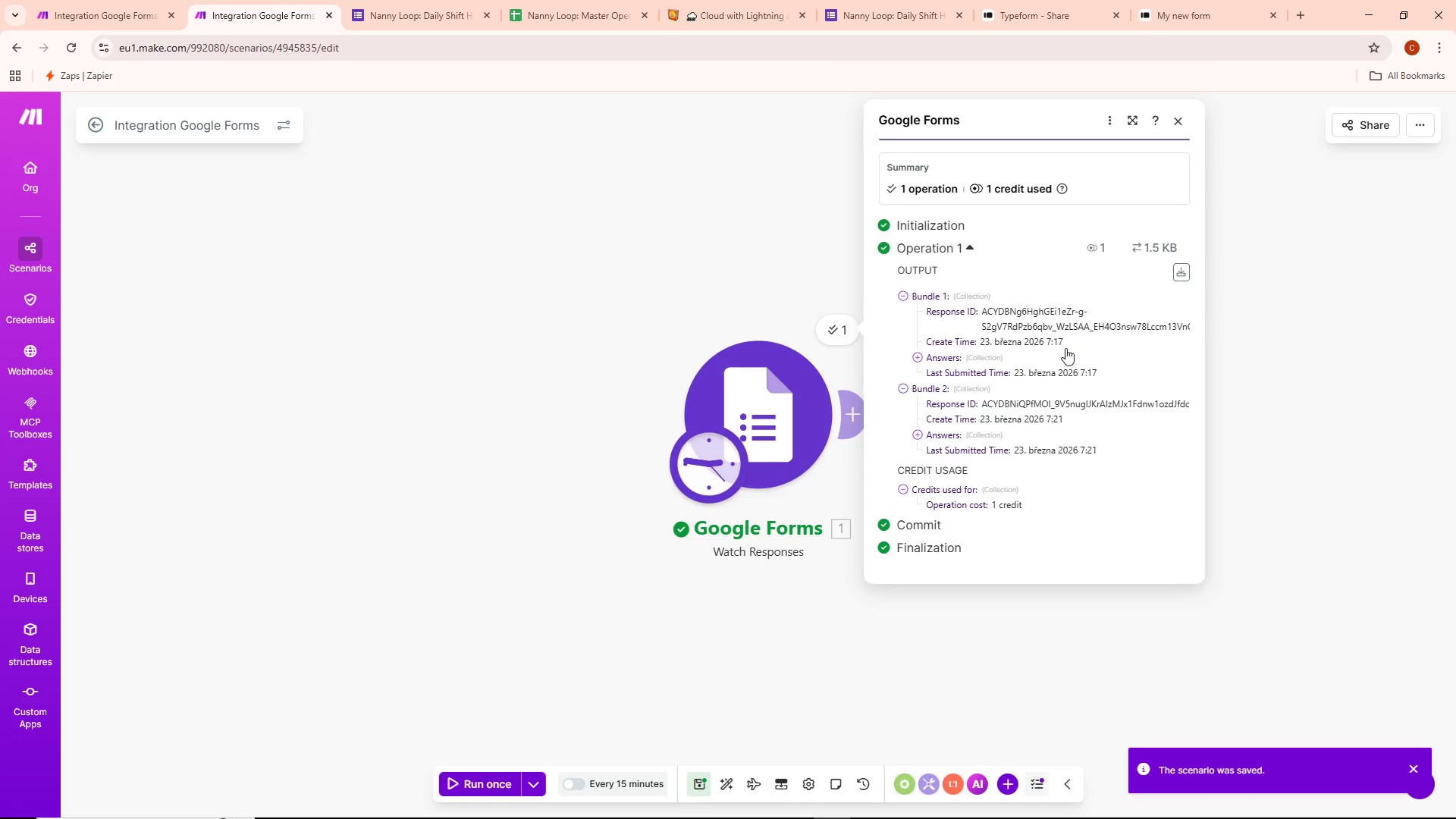 
left_click([982, 438])
 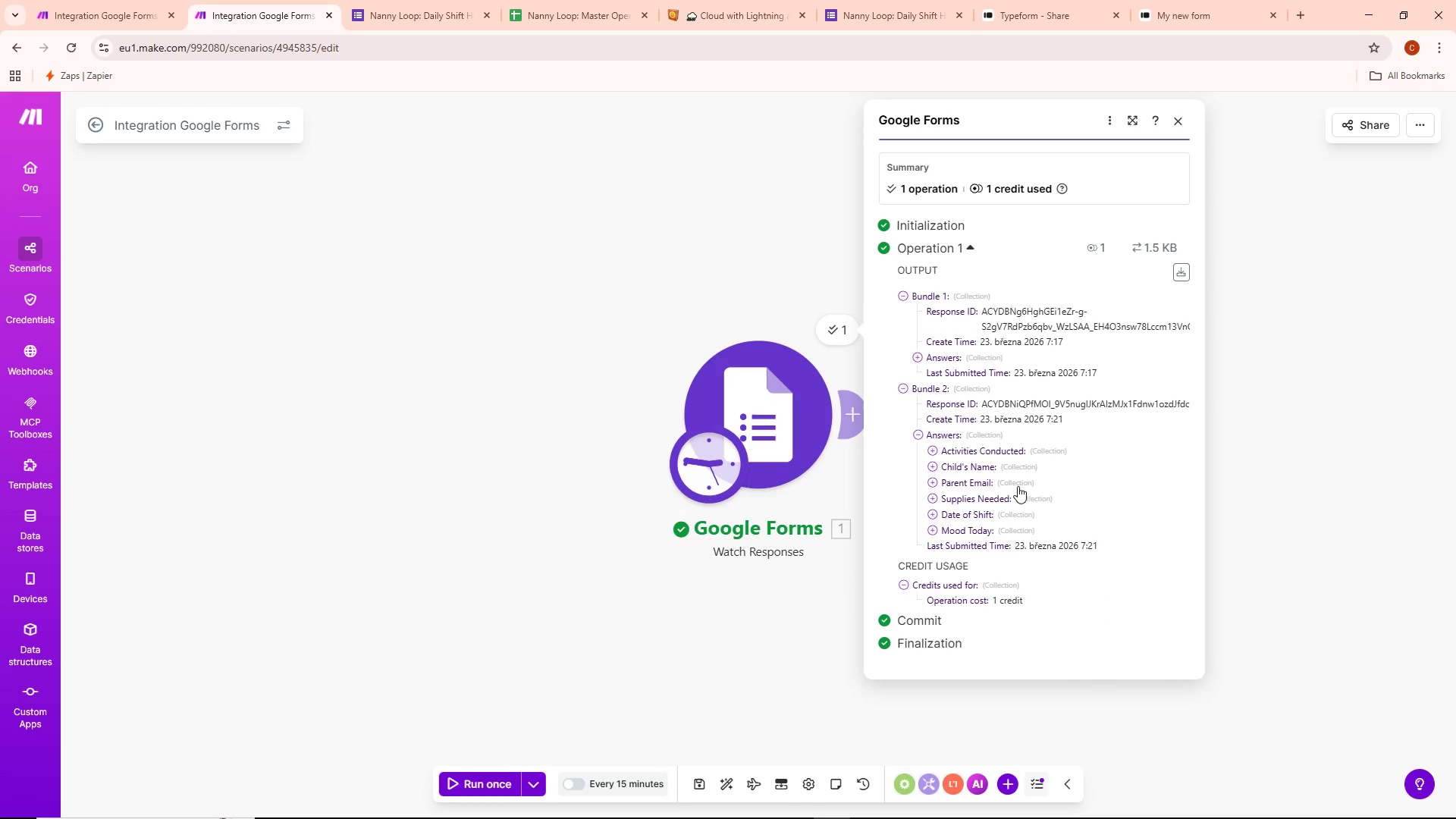 
left_click([1018, 469])
 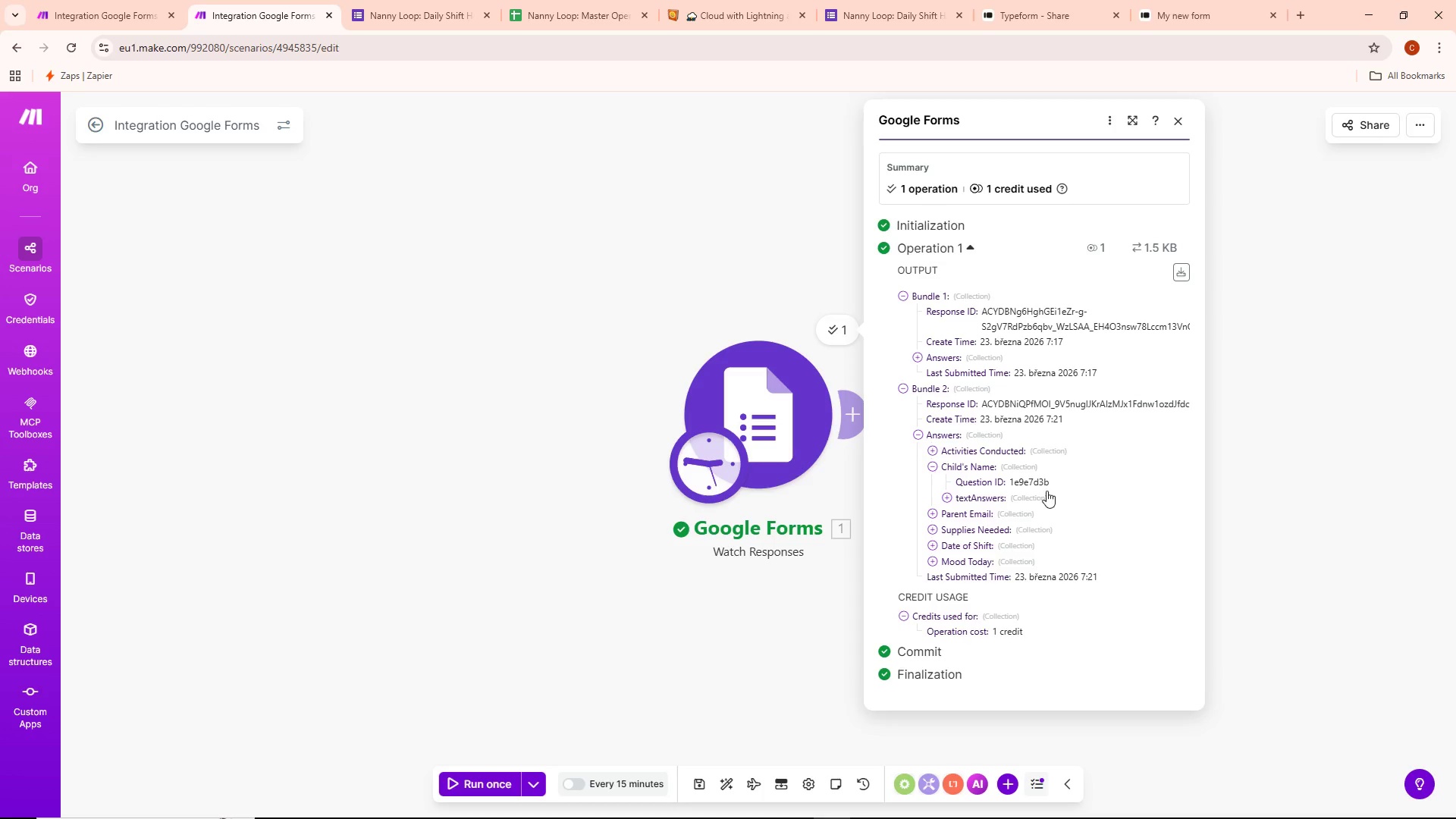 
left_click([1039, 499])
 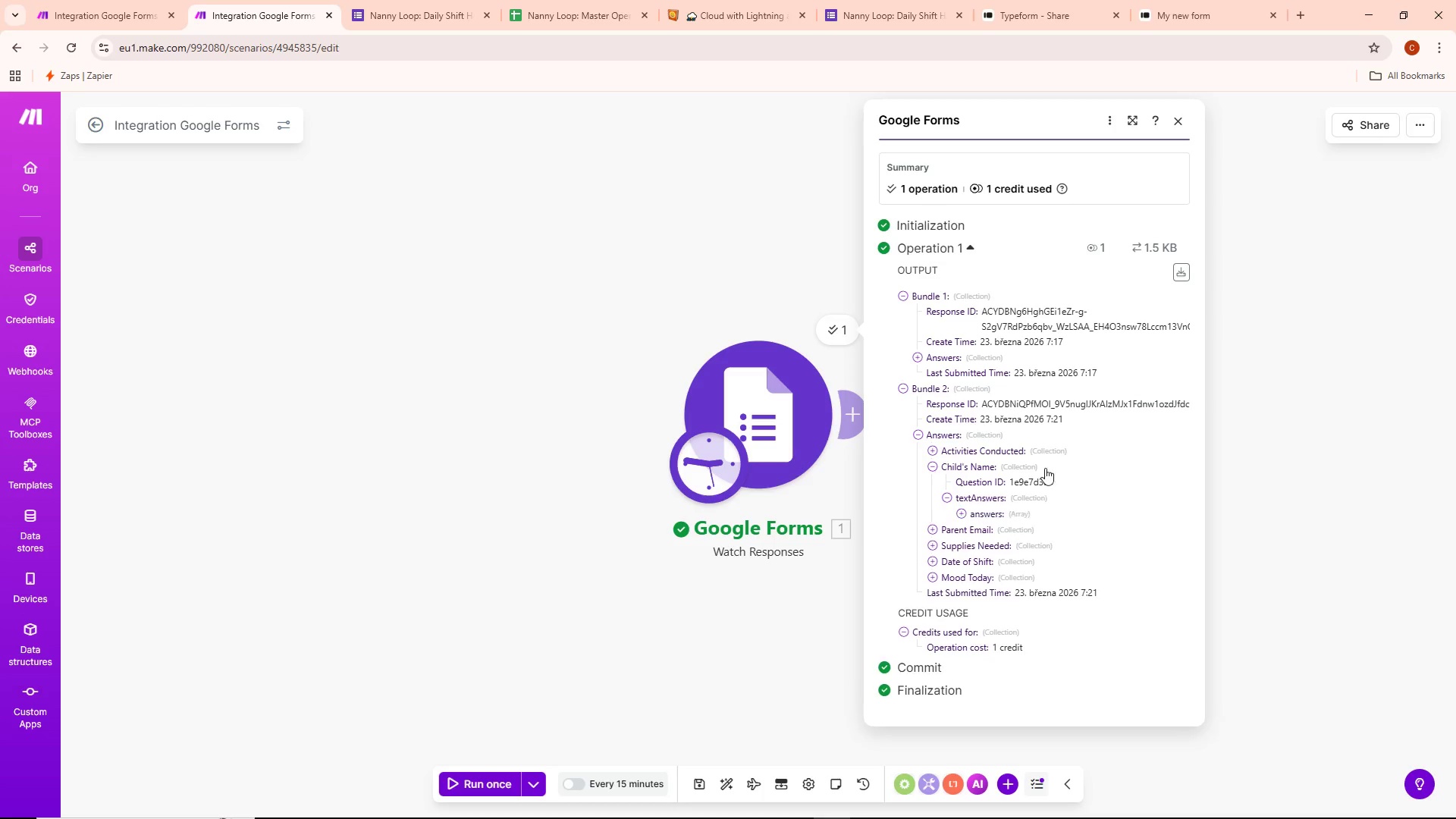 
left_click([1049, 459])
 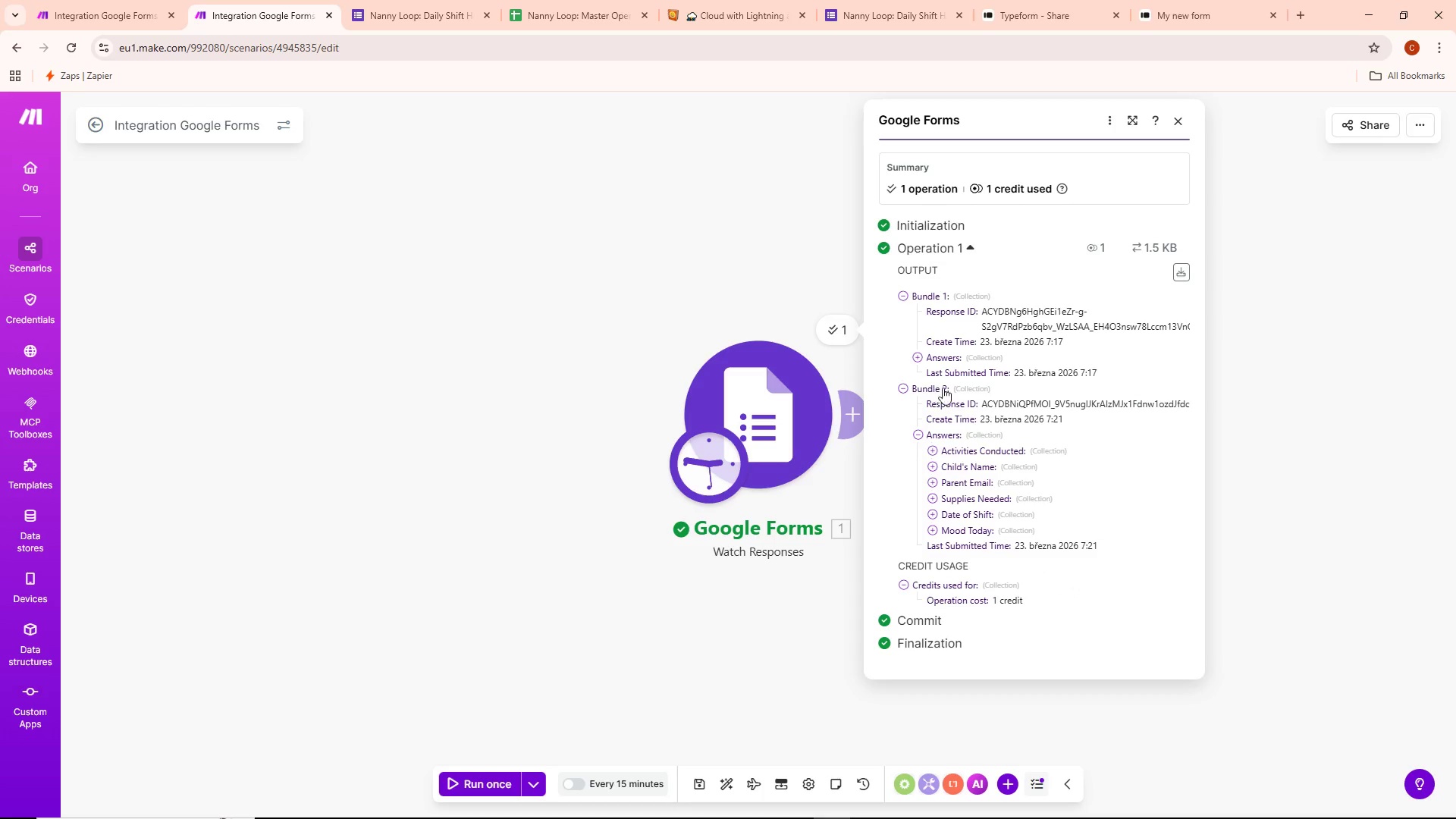 
left_click([963, 388])
 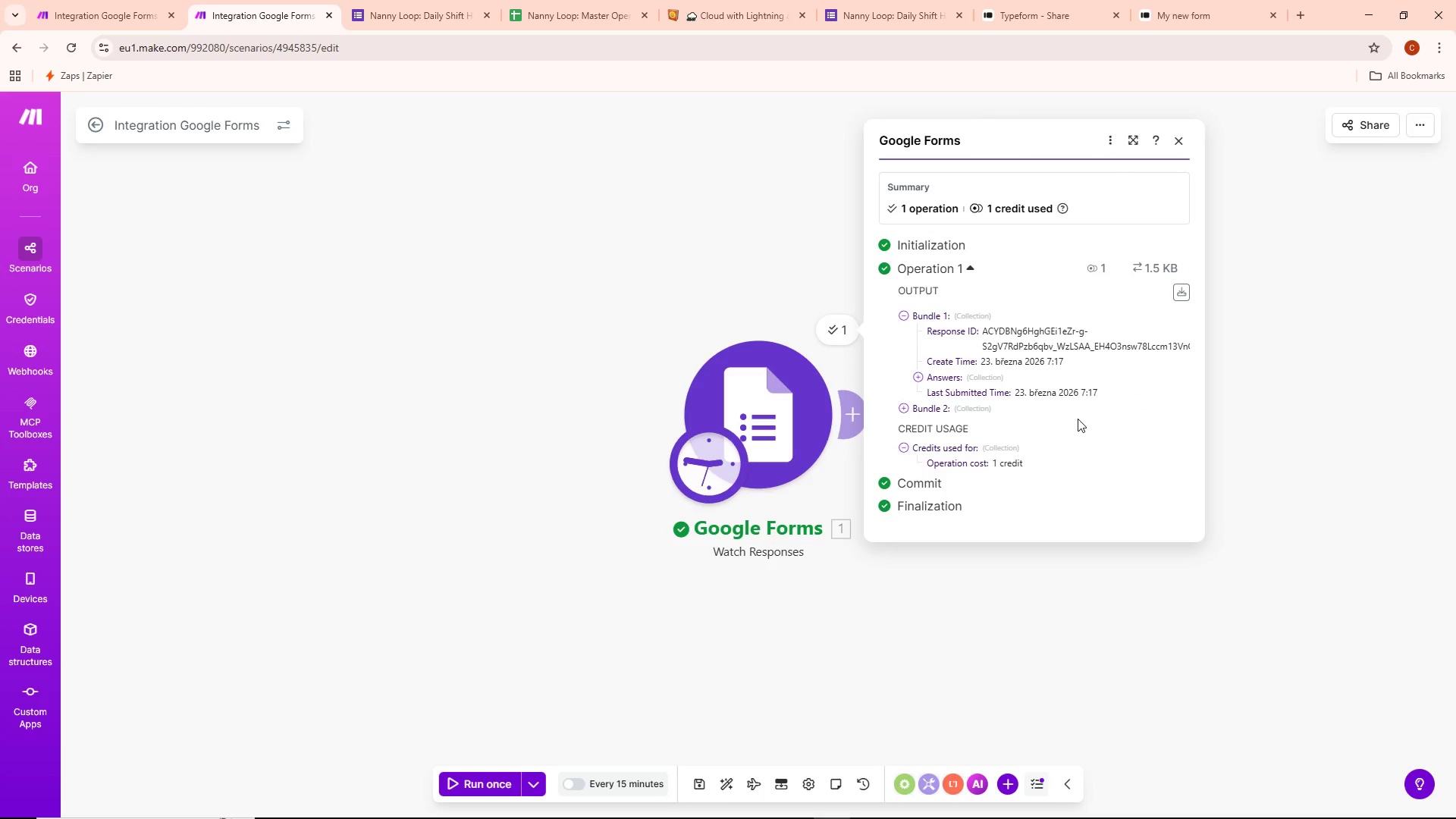 
mouse_move([1050, 395])
 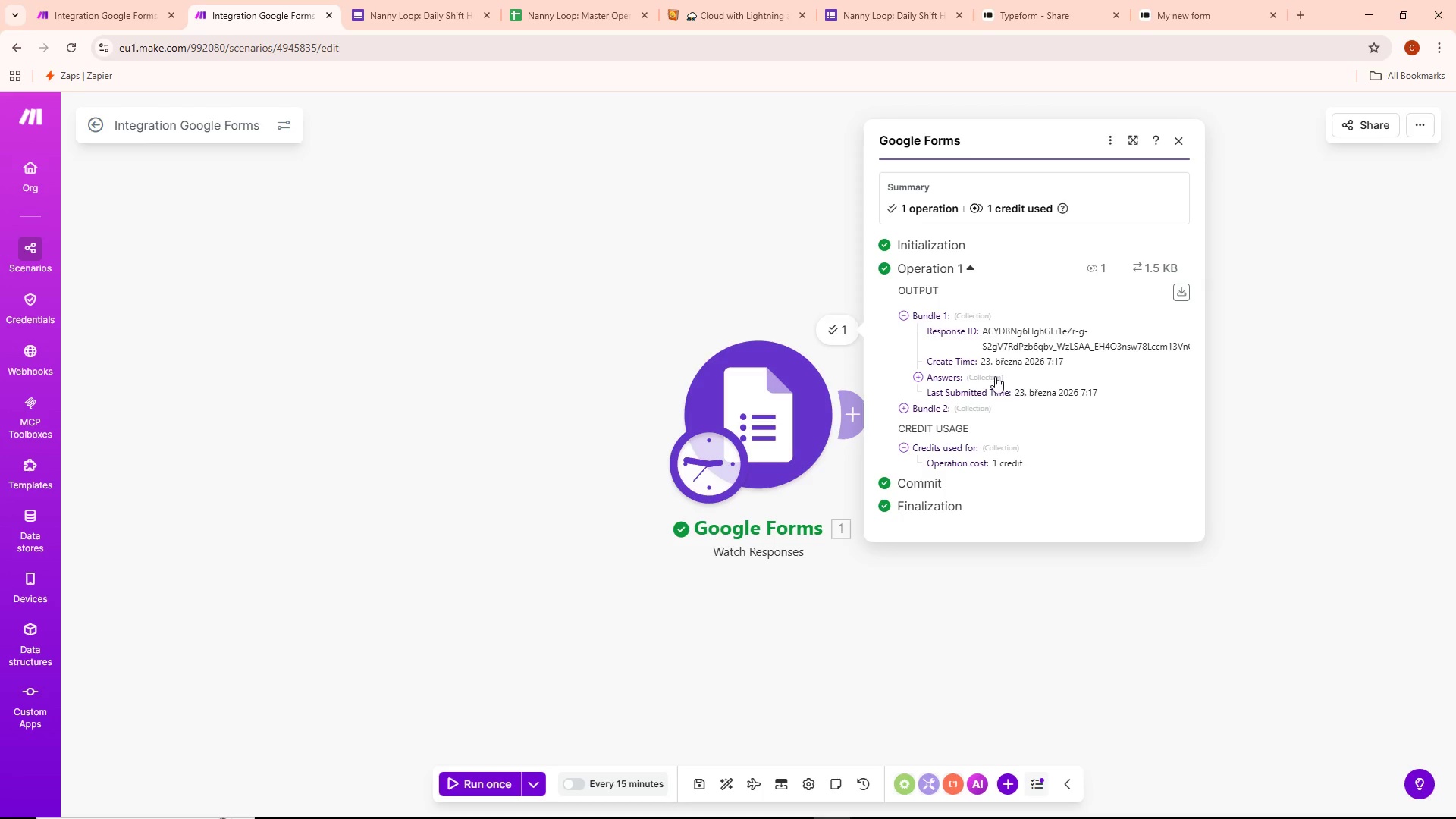 
mouse_move([1002, 392])
 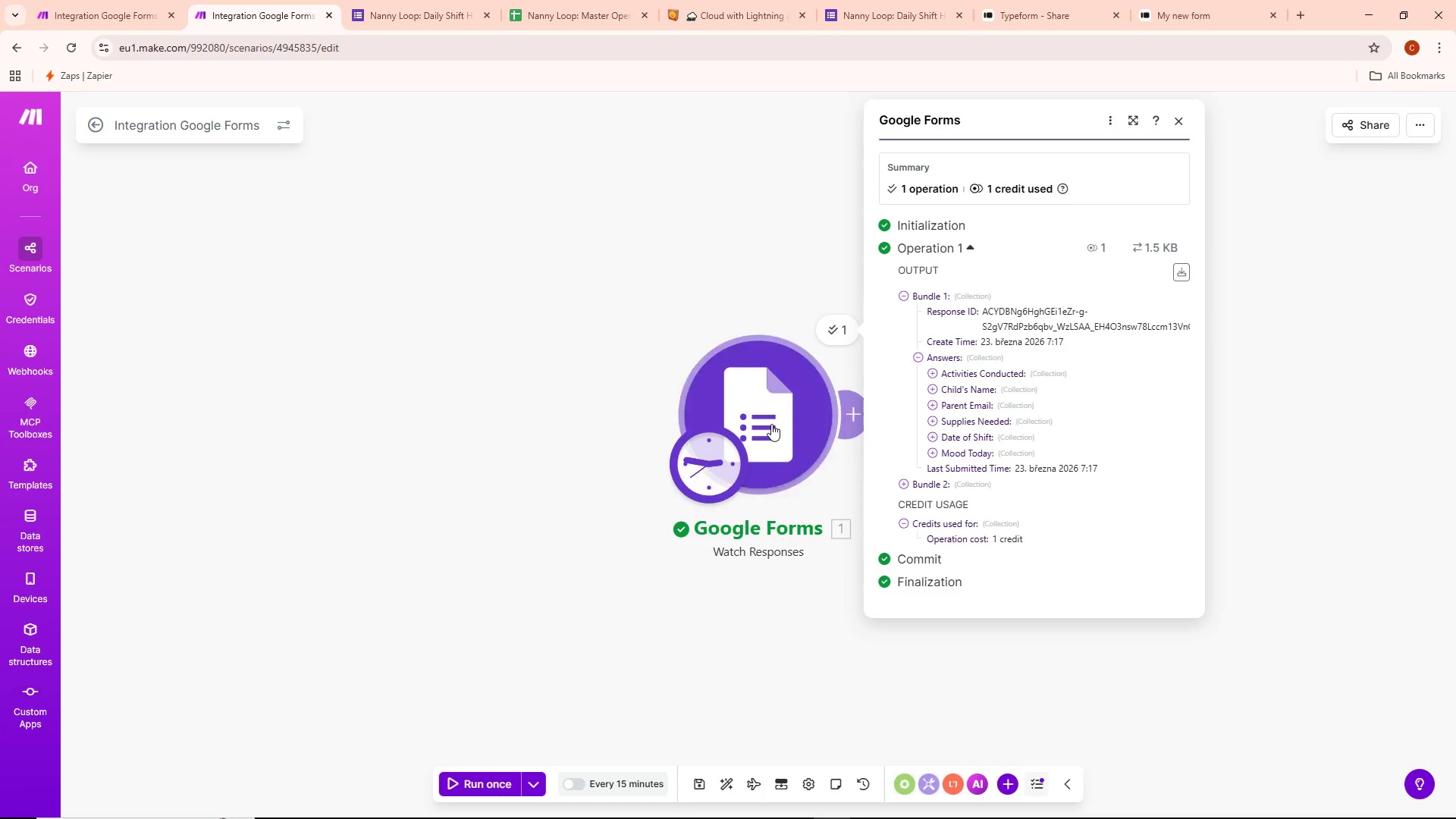 
double_click([769, 424])
 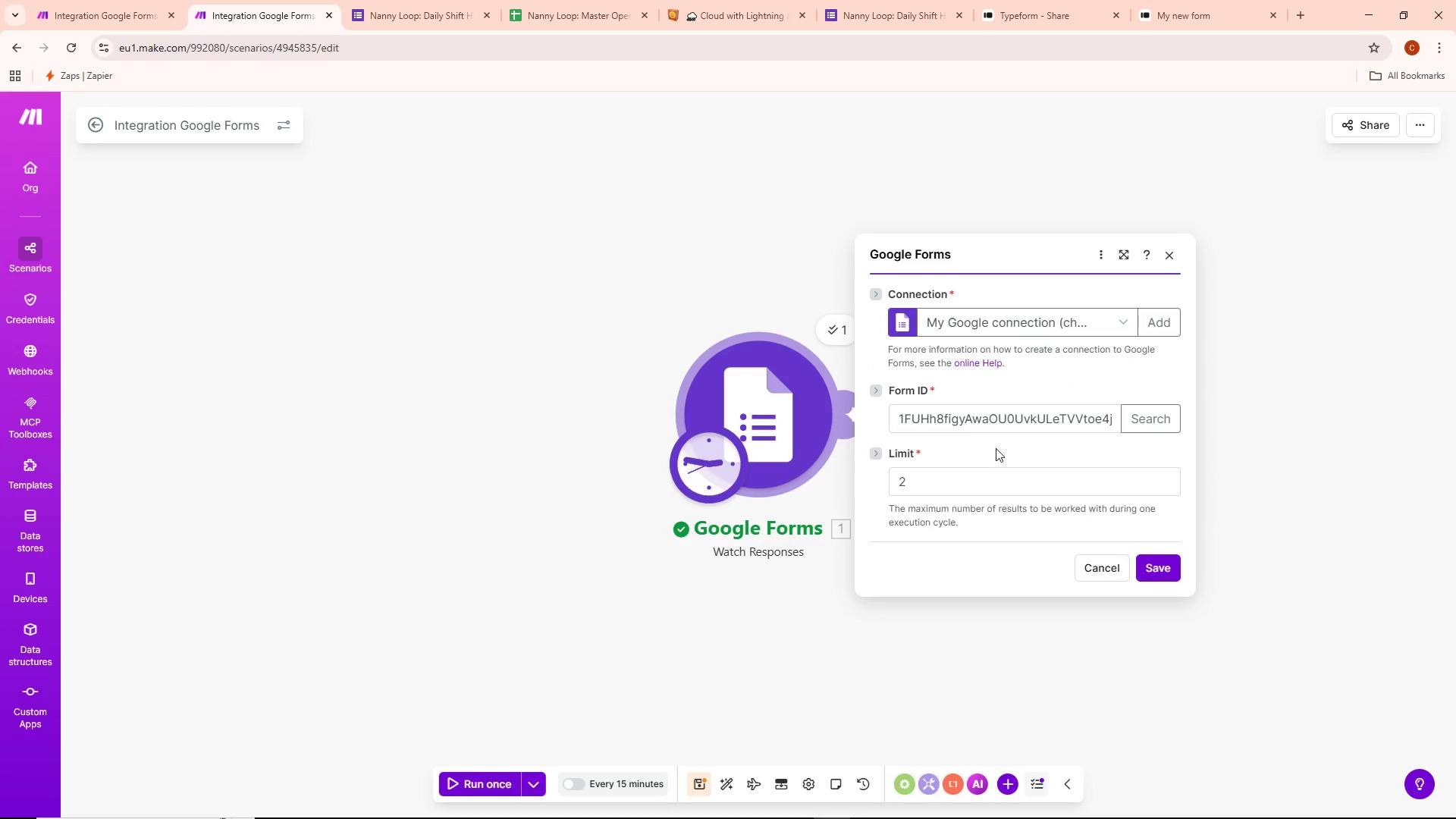 
left_click([964, 475])
 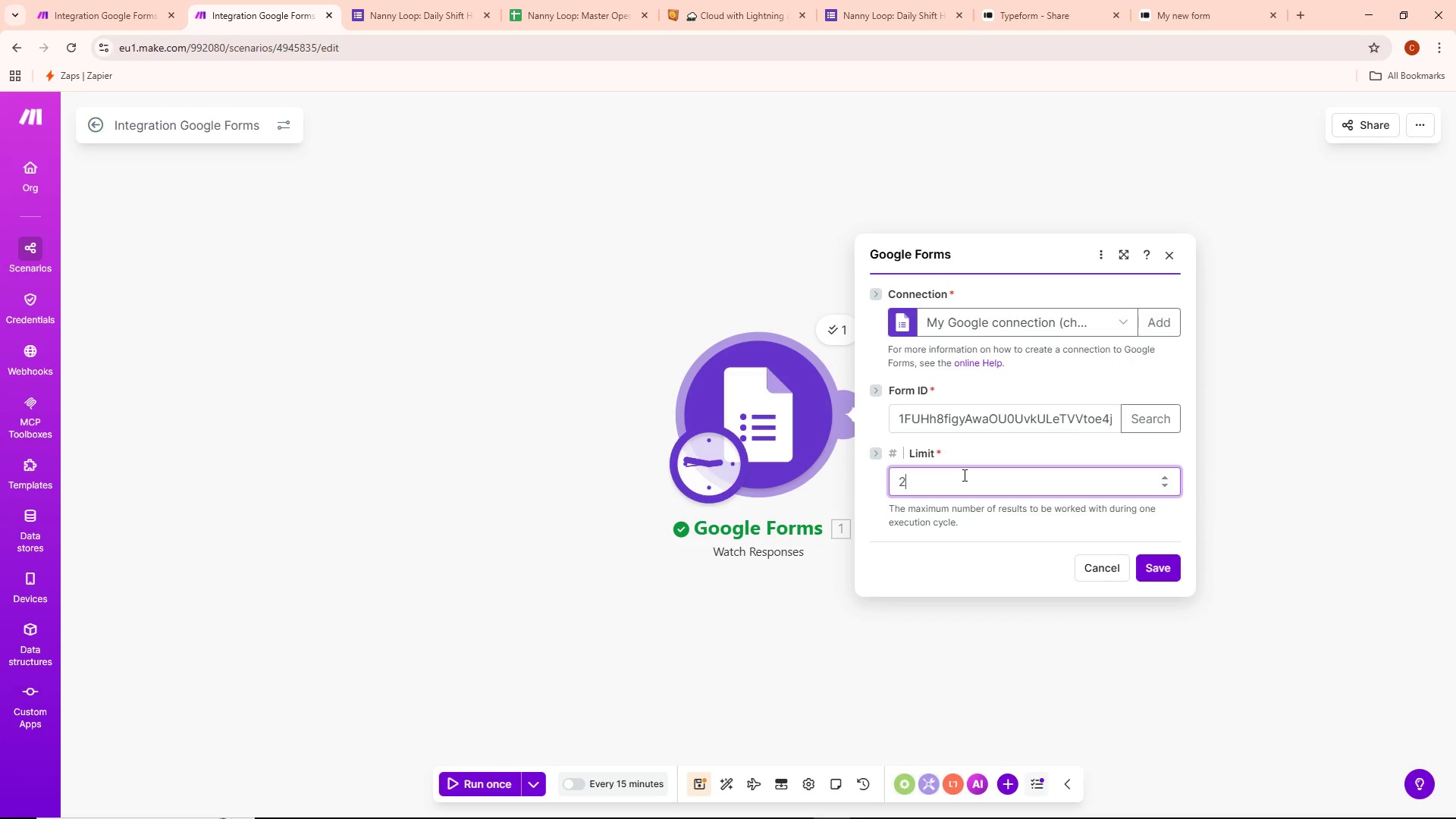 
key(Backspace)
 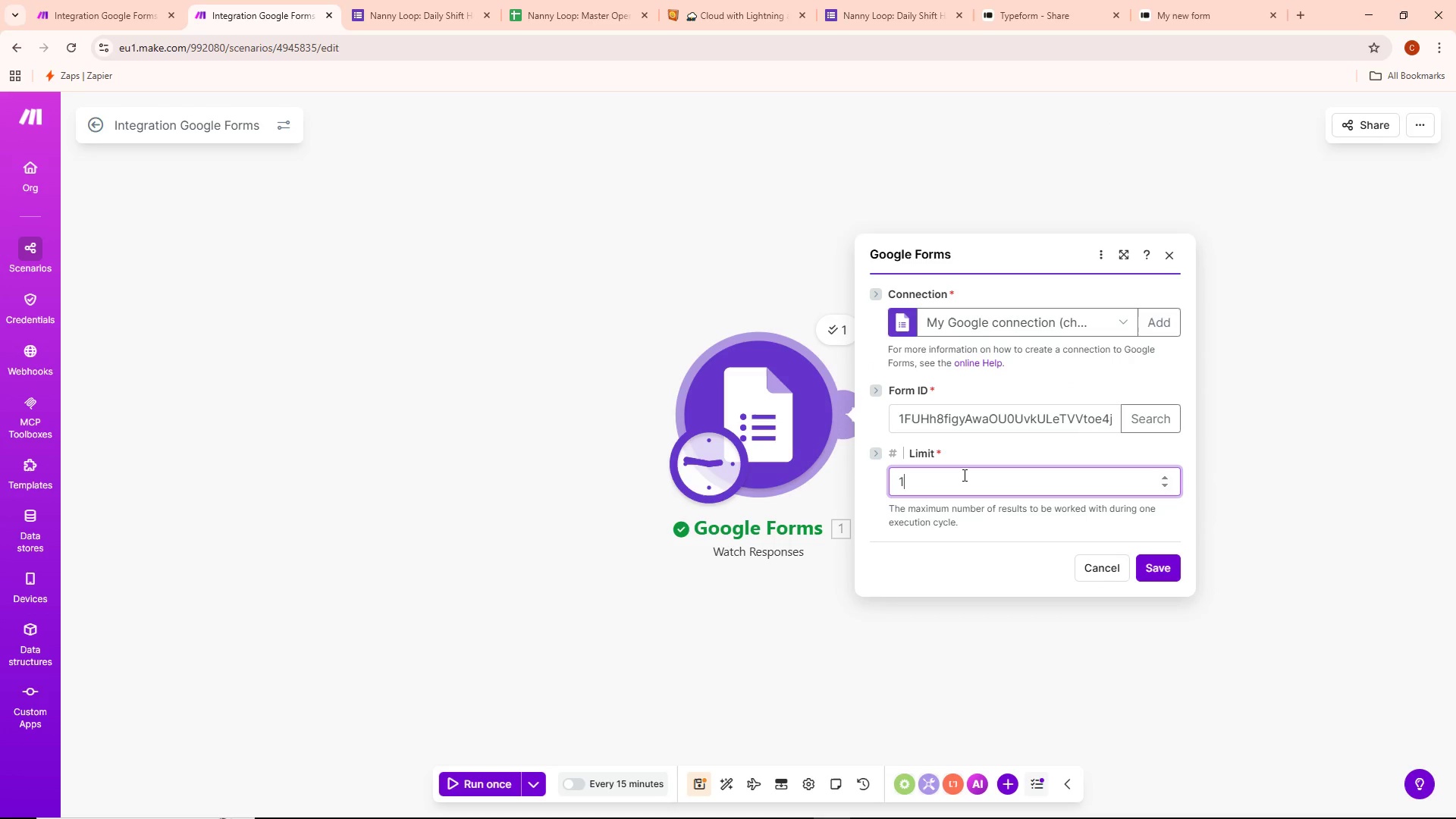 
key(1)
 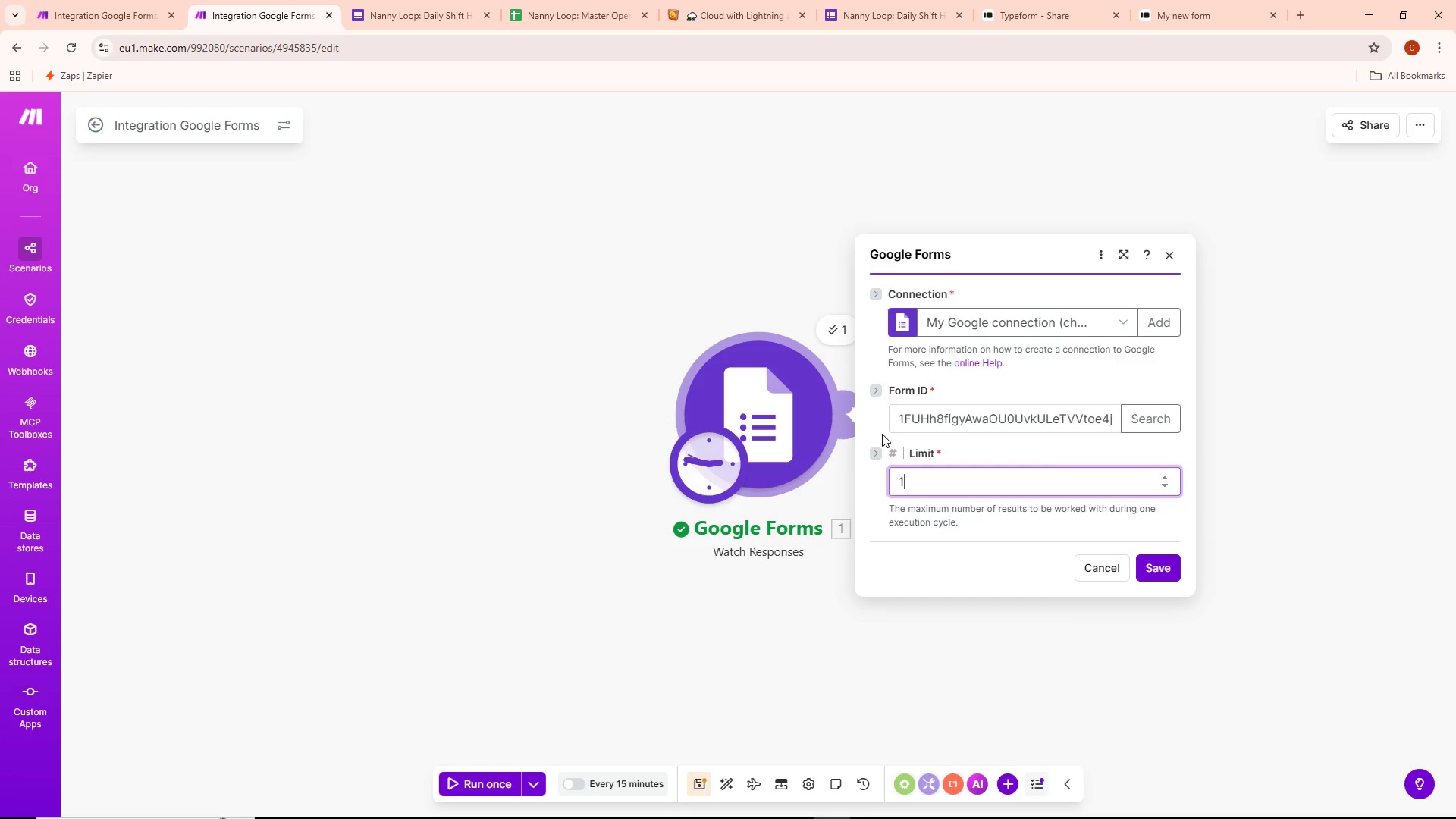 
wait(8.44)
 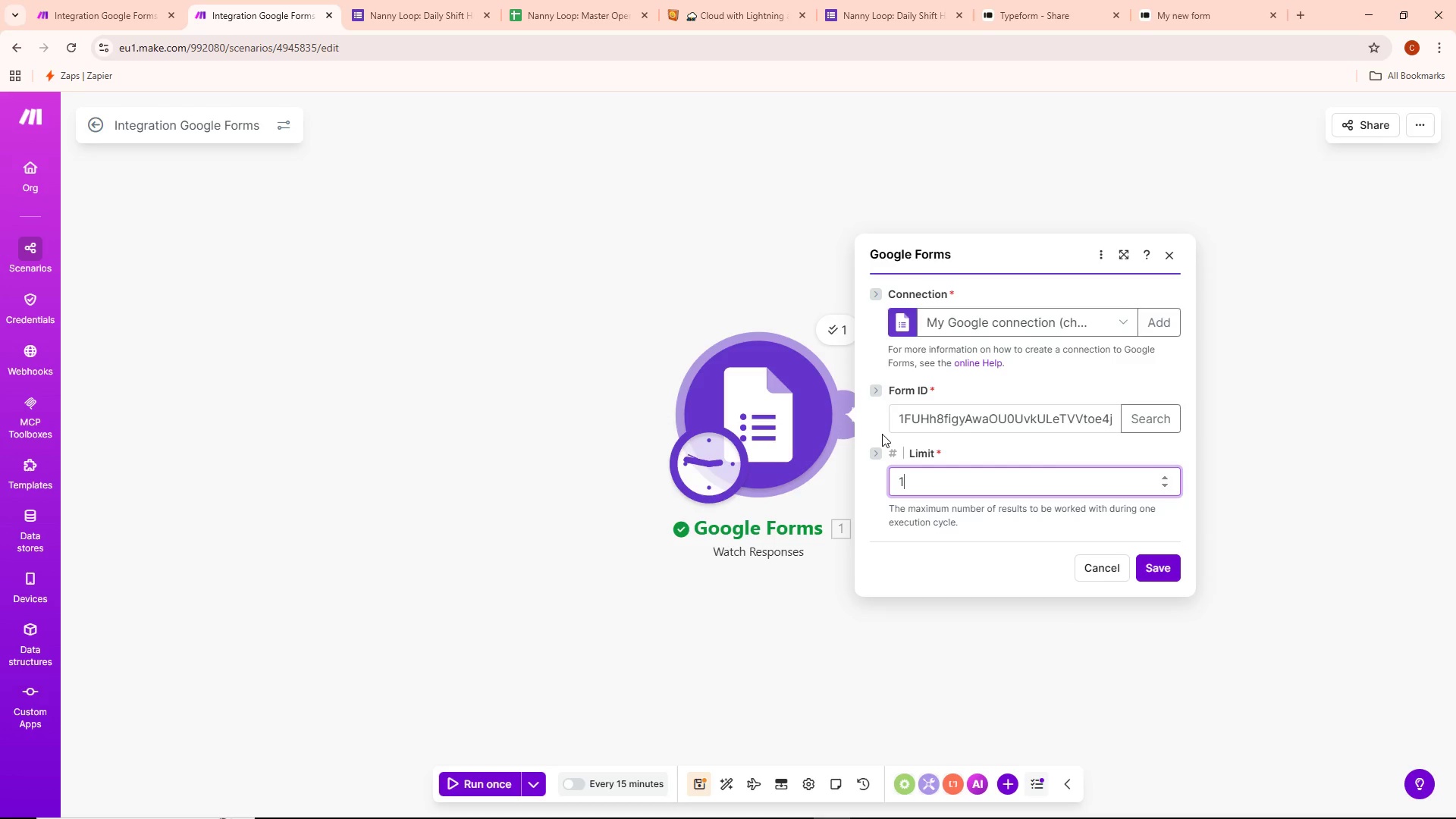 
left_click([1162, 565])
 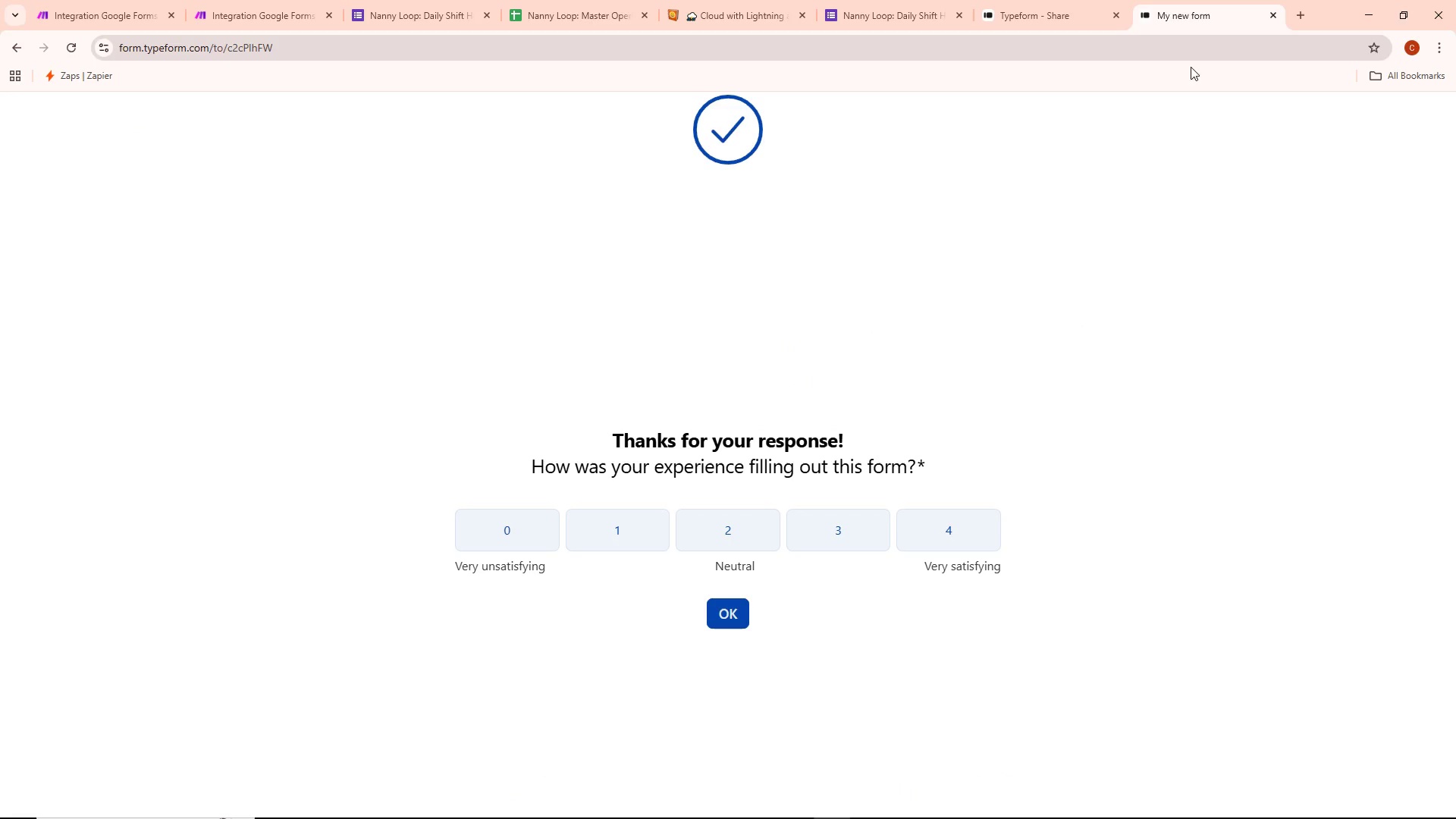 
left_click([1030, 27])
 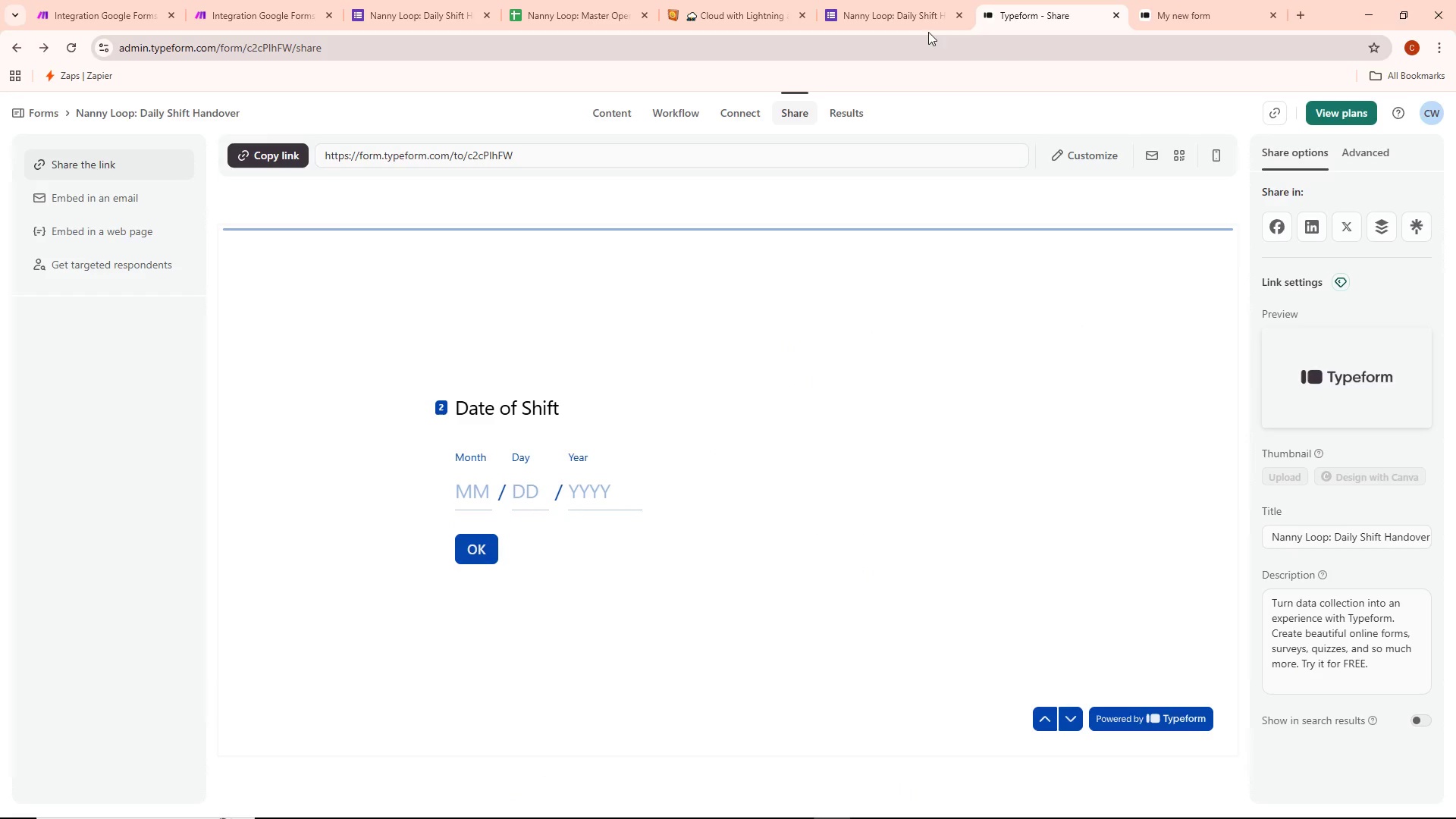 
left_click([898, 0])
 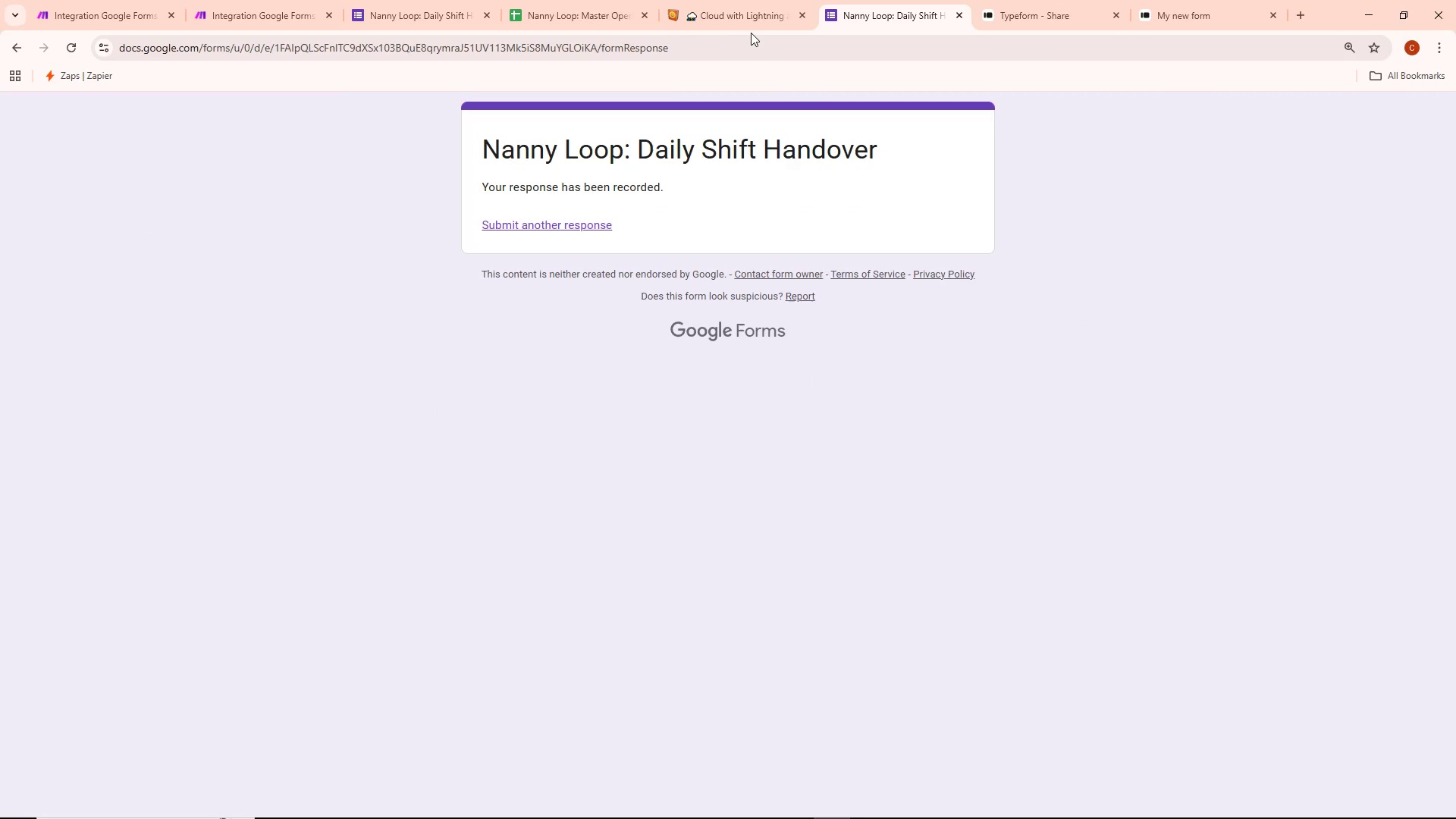 
left_click([735, 27])
 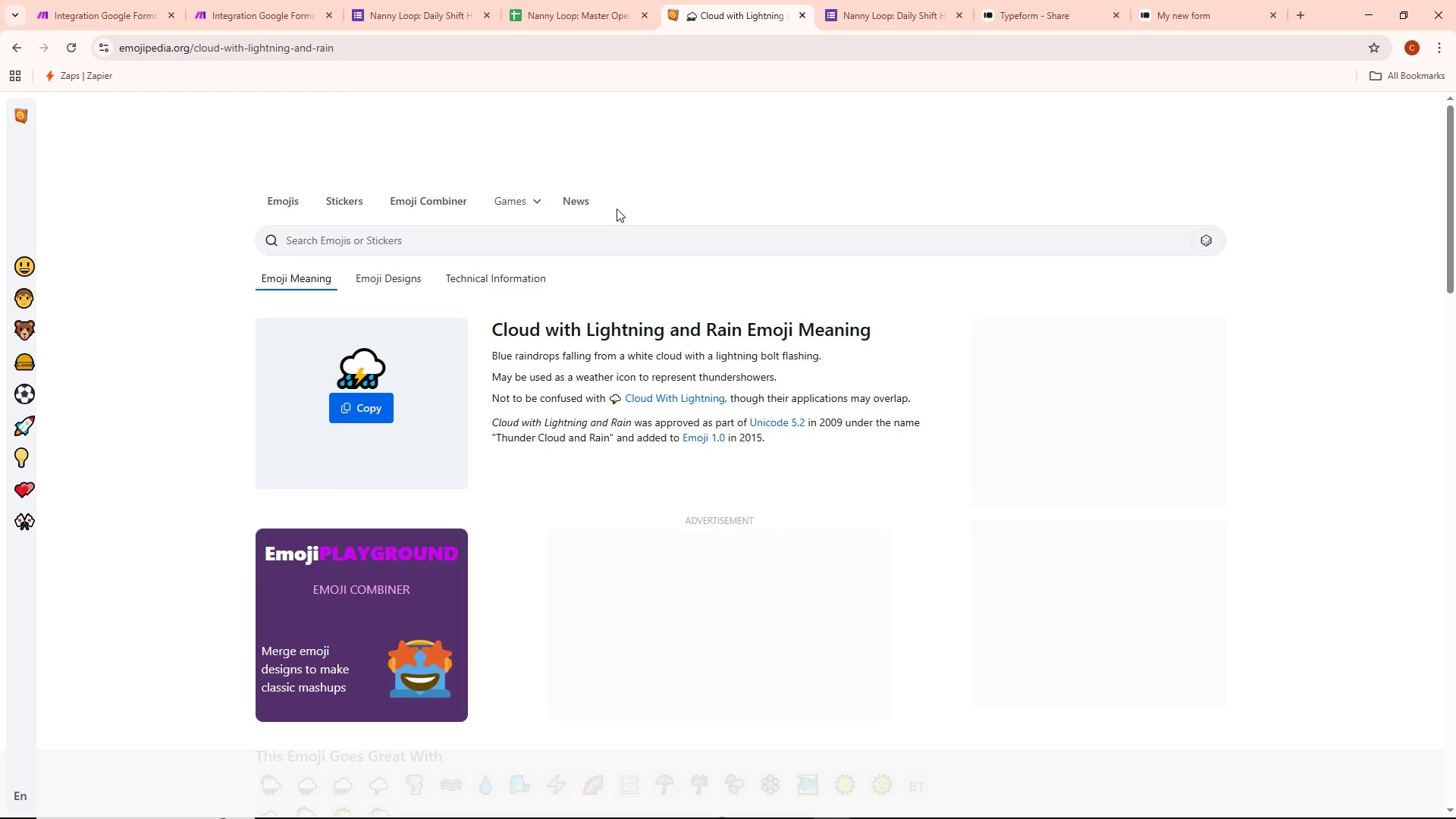 
left_click([579, 0])
 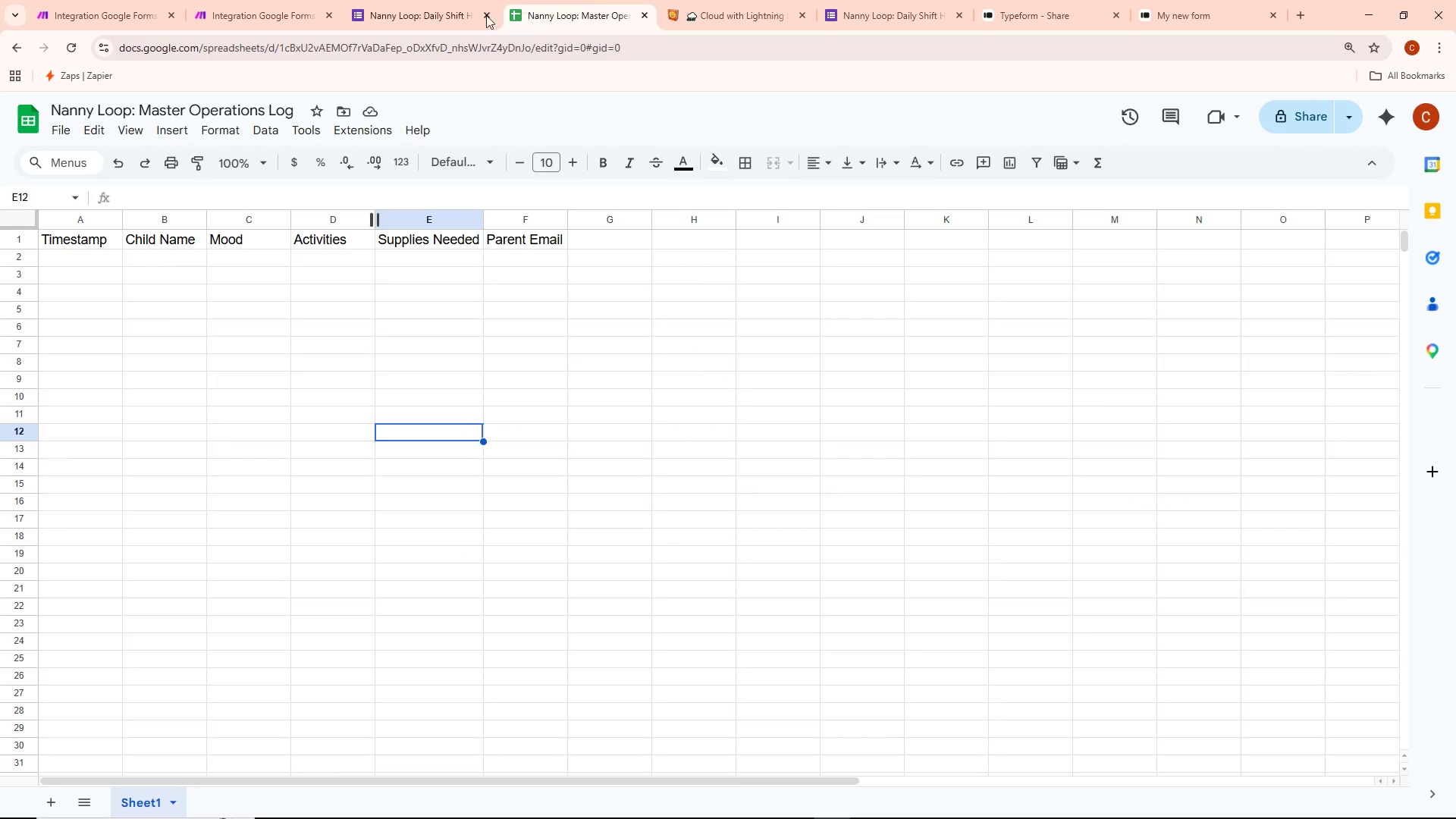 
left_click([435, 7])
 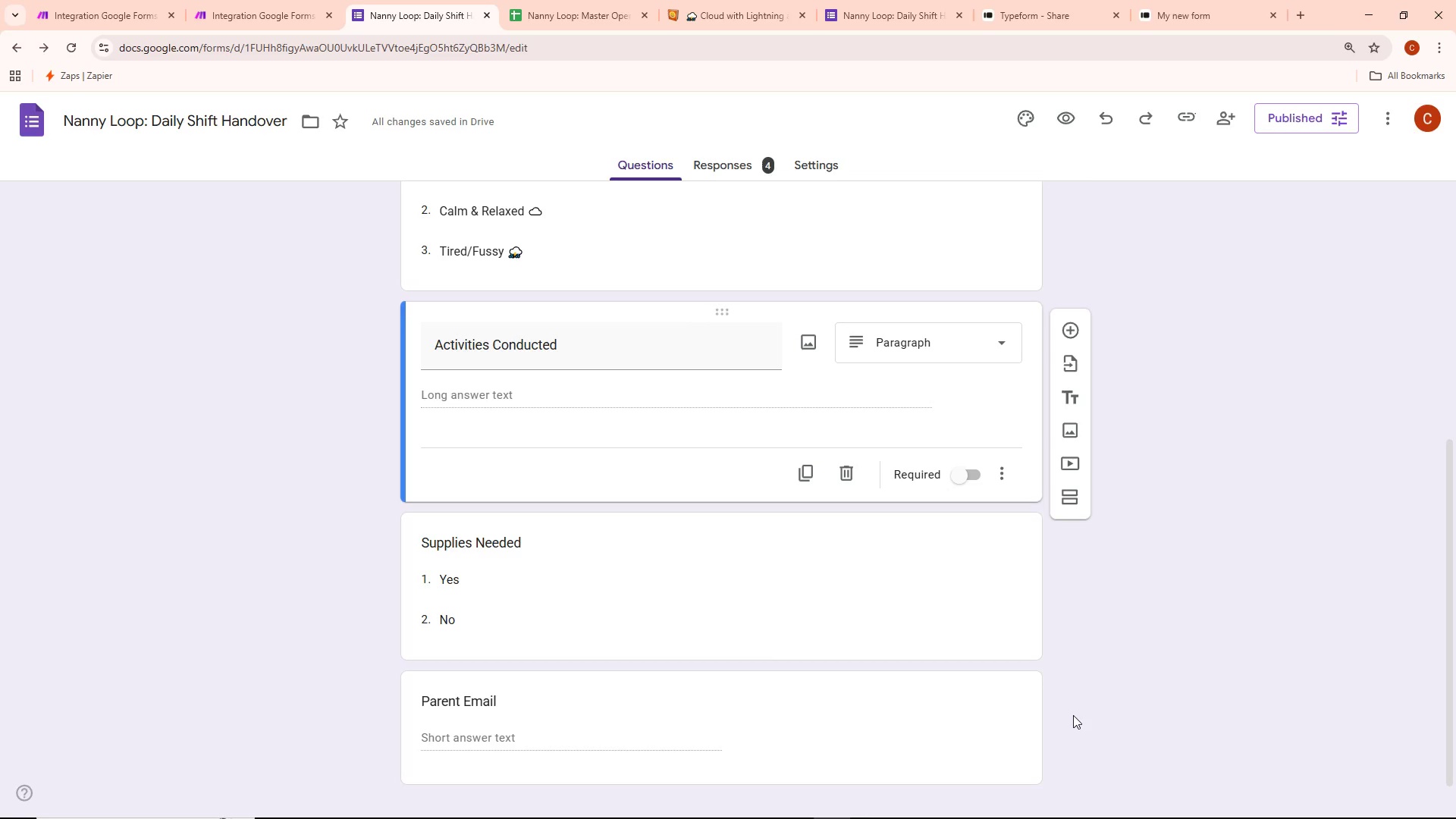 
wait(50.52)
 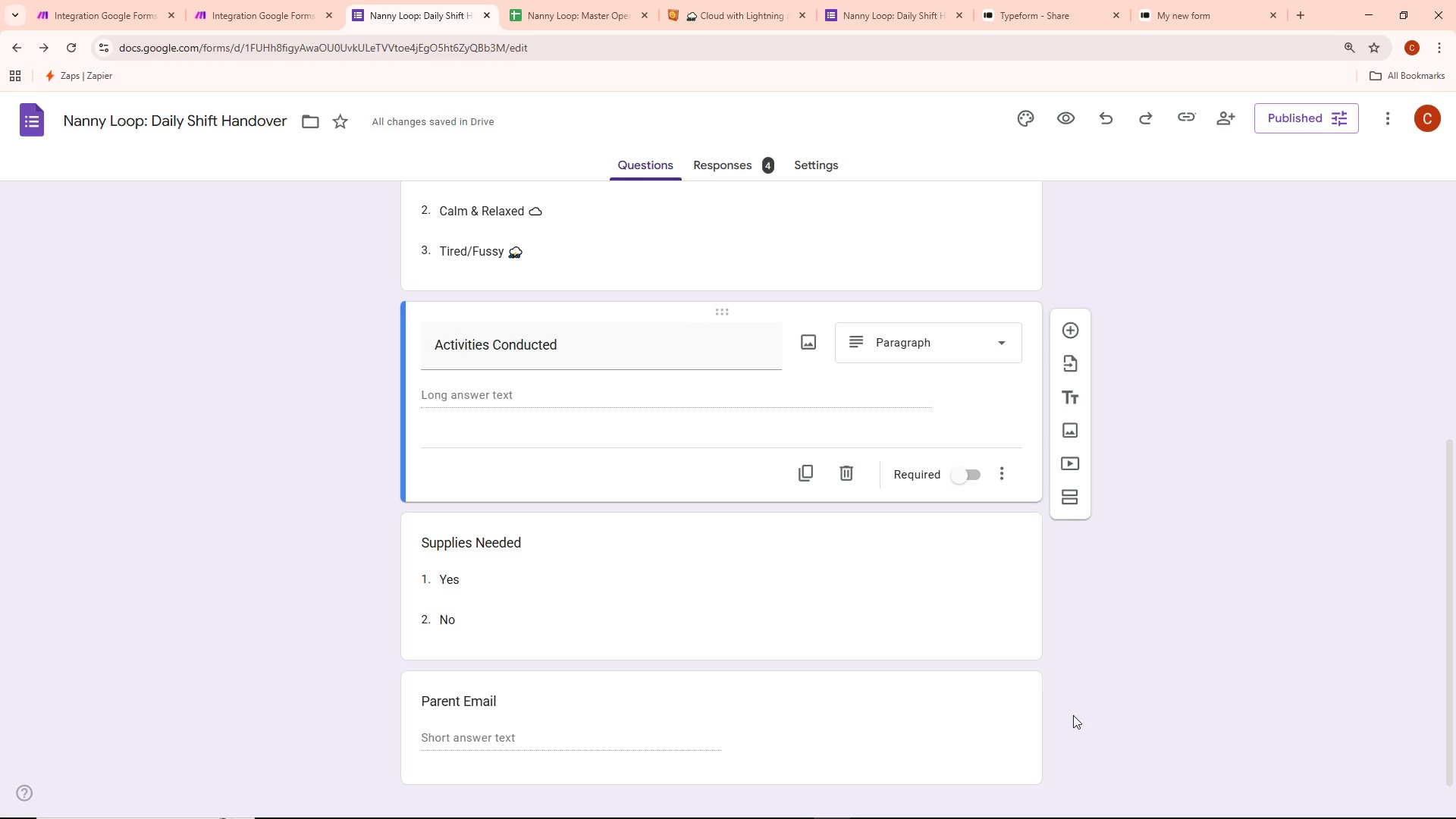 
double_click([584, 221])
 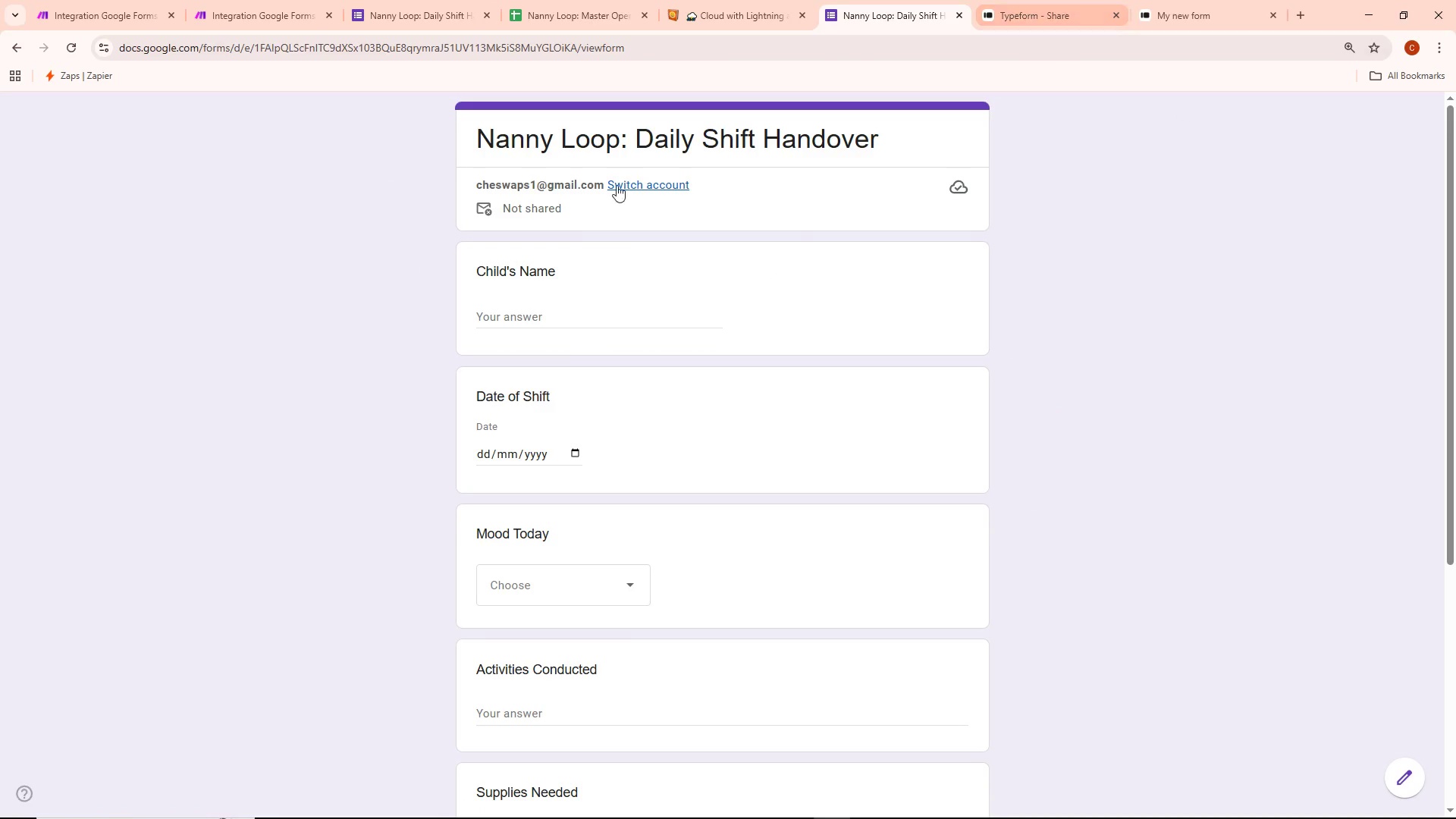 
left_click([538, 348])
 